 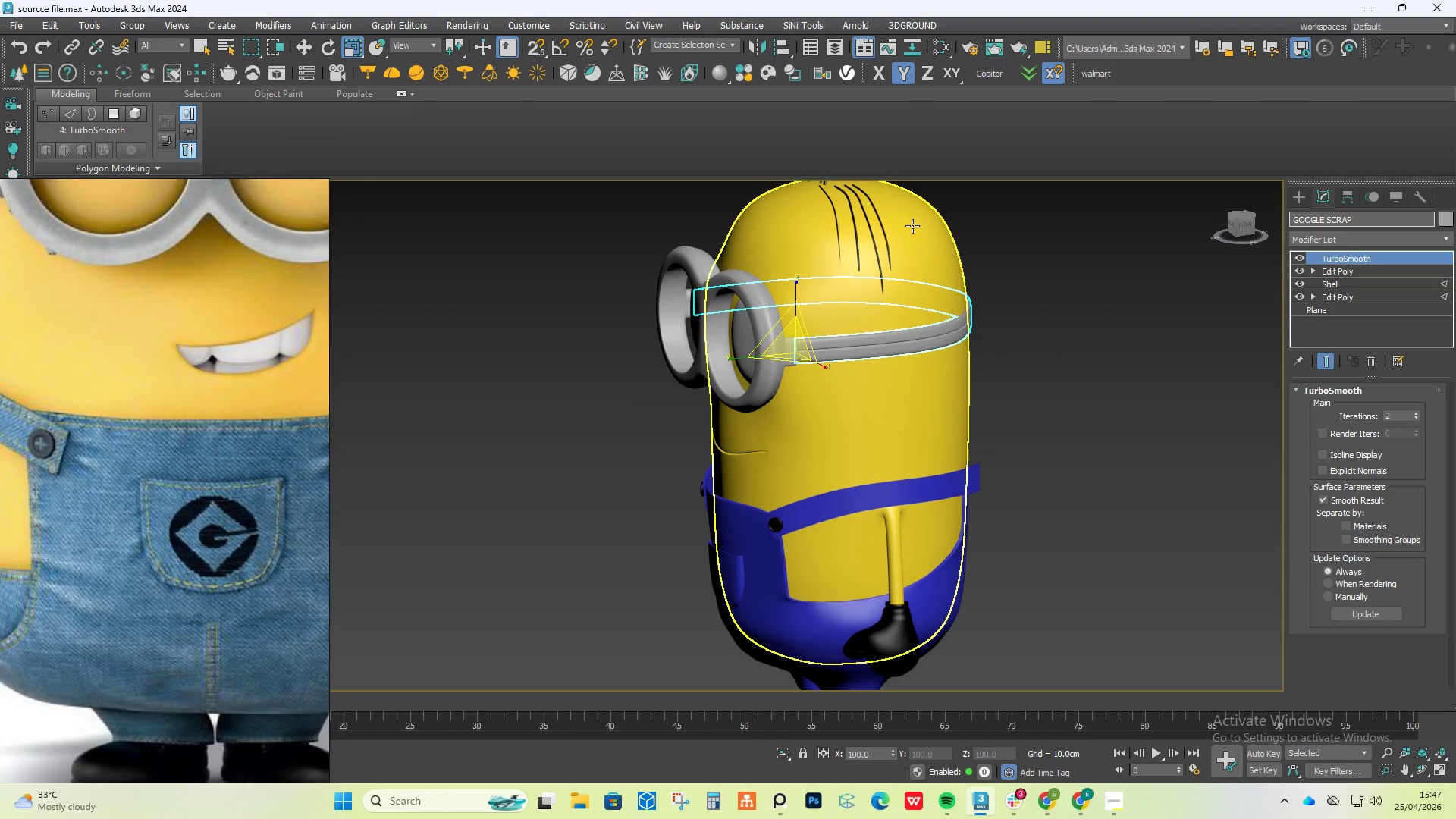 
hold_key(key=AltLeft, duration=1.39)
scroll: coordinate [786, 263], scroll_direction: down, amount: 1.0
 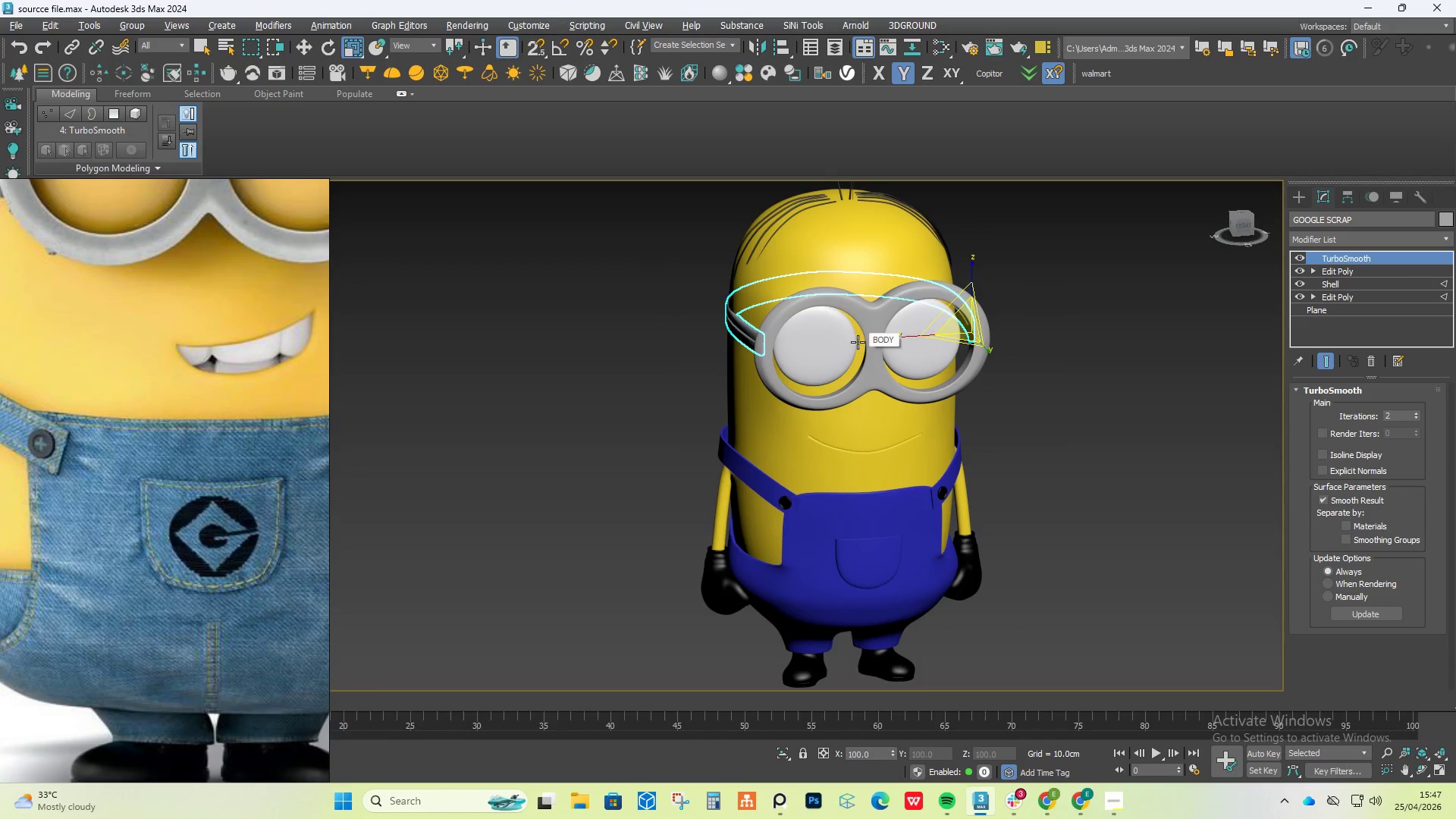 
hold_key(key=AltLeft, duration=0.45)
 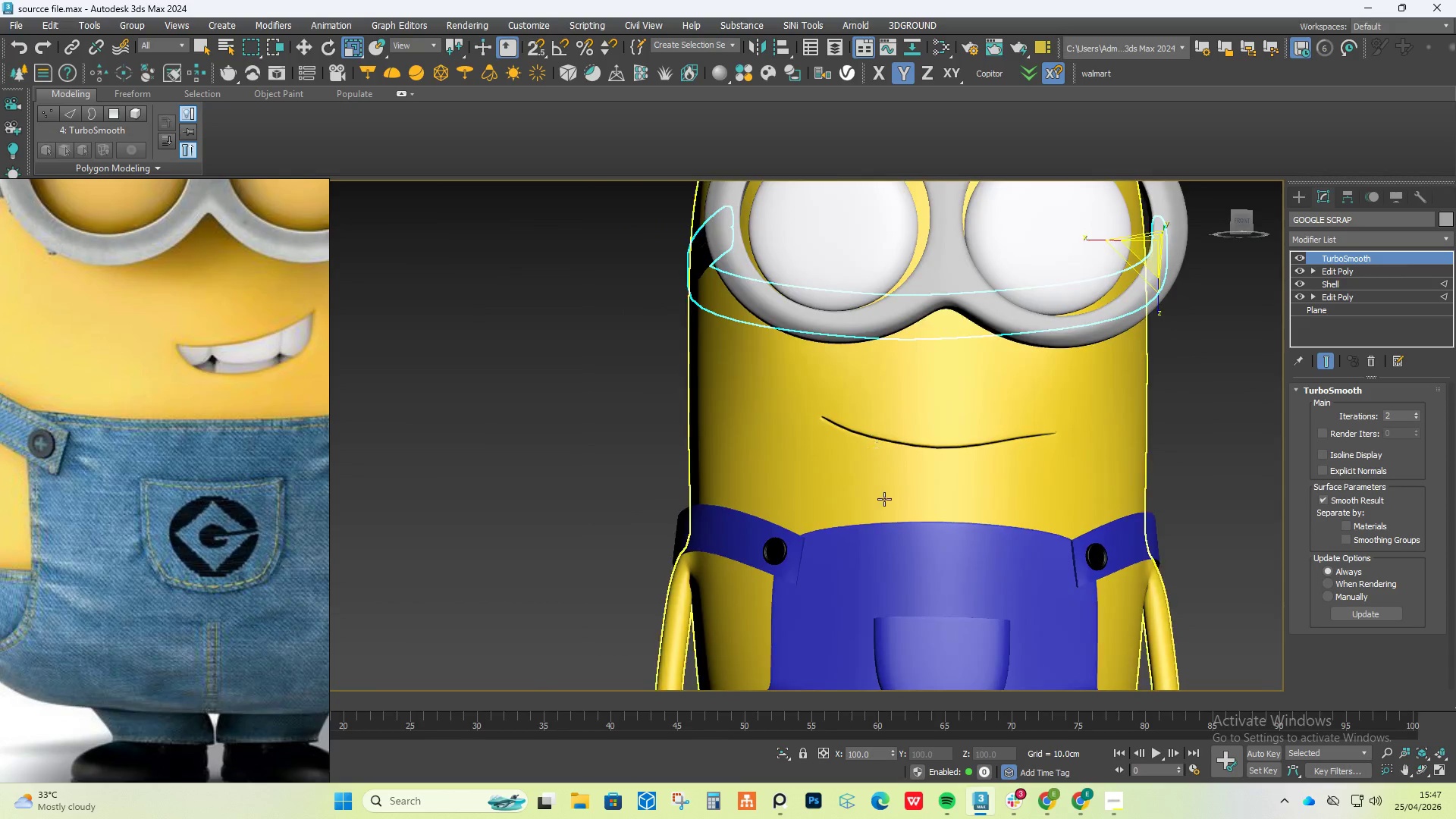 
scroll: coordinate [748, 312], scroll_direction: up, amount: 2.0
 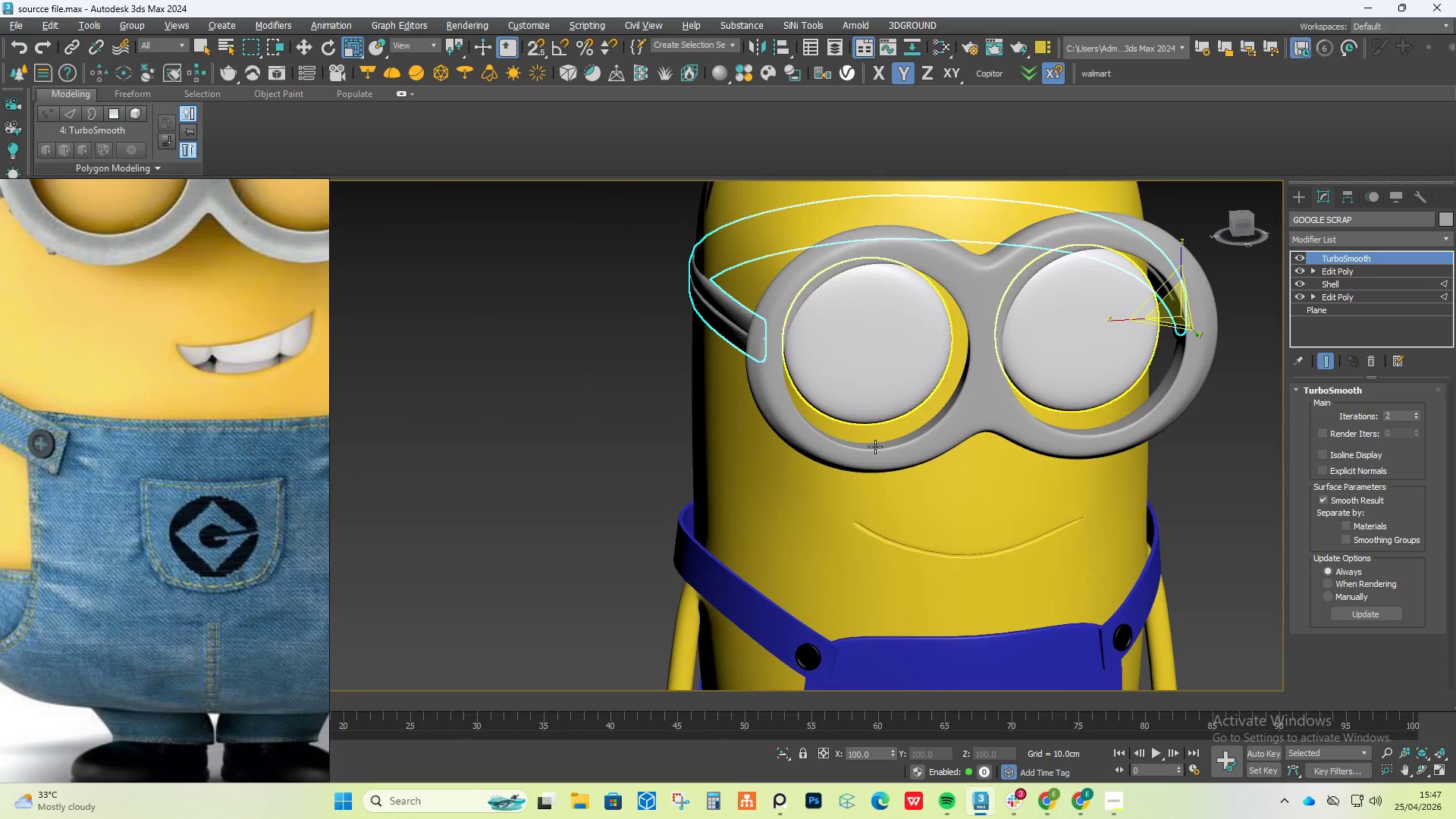 
scroll: coordinate [887, 531], scroll_direction: down, amount: 2.0
 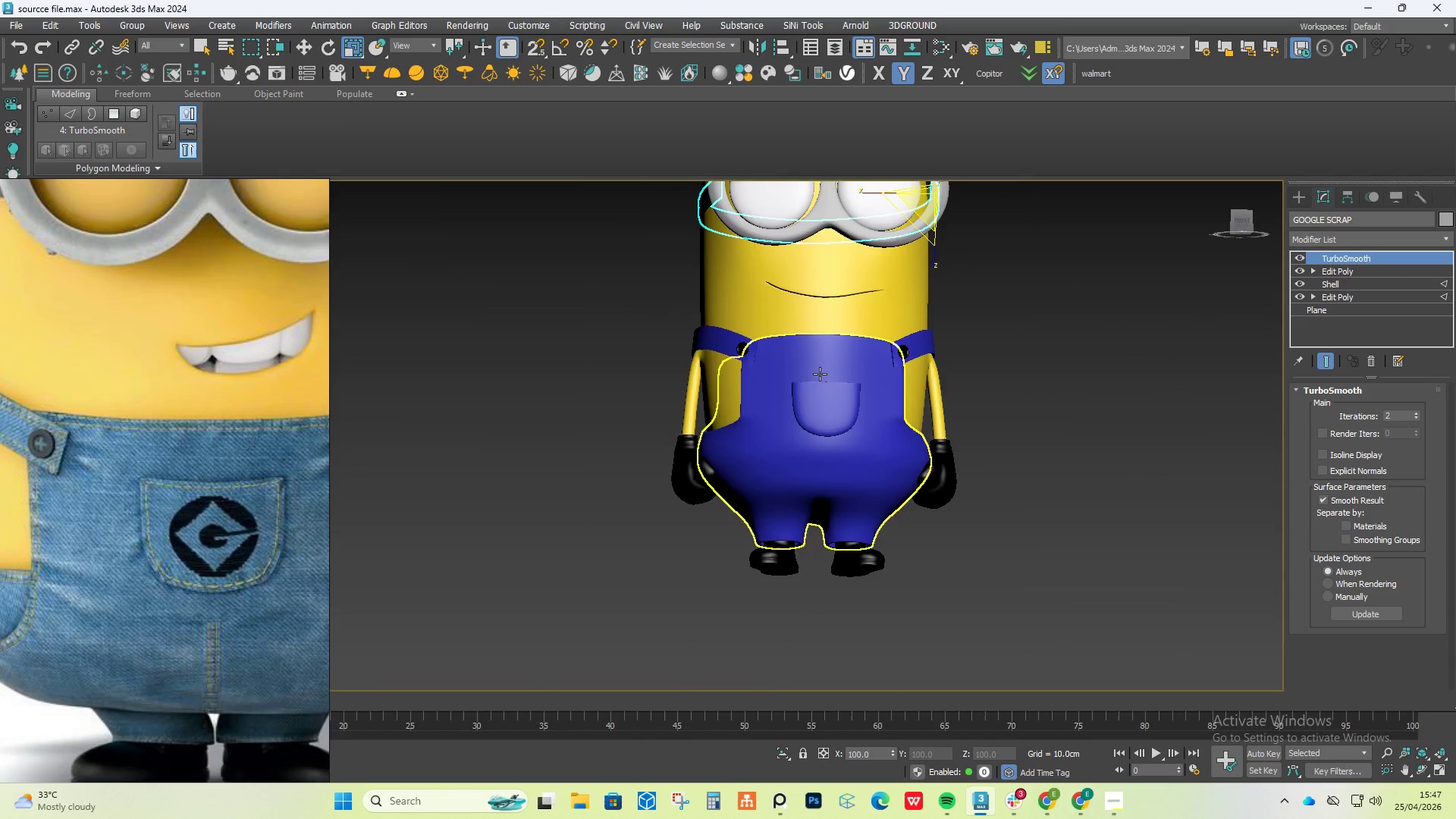 
left_click([829, 410])
 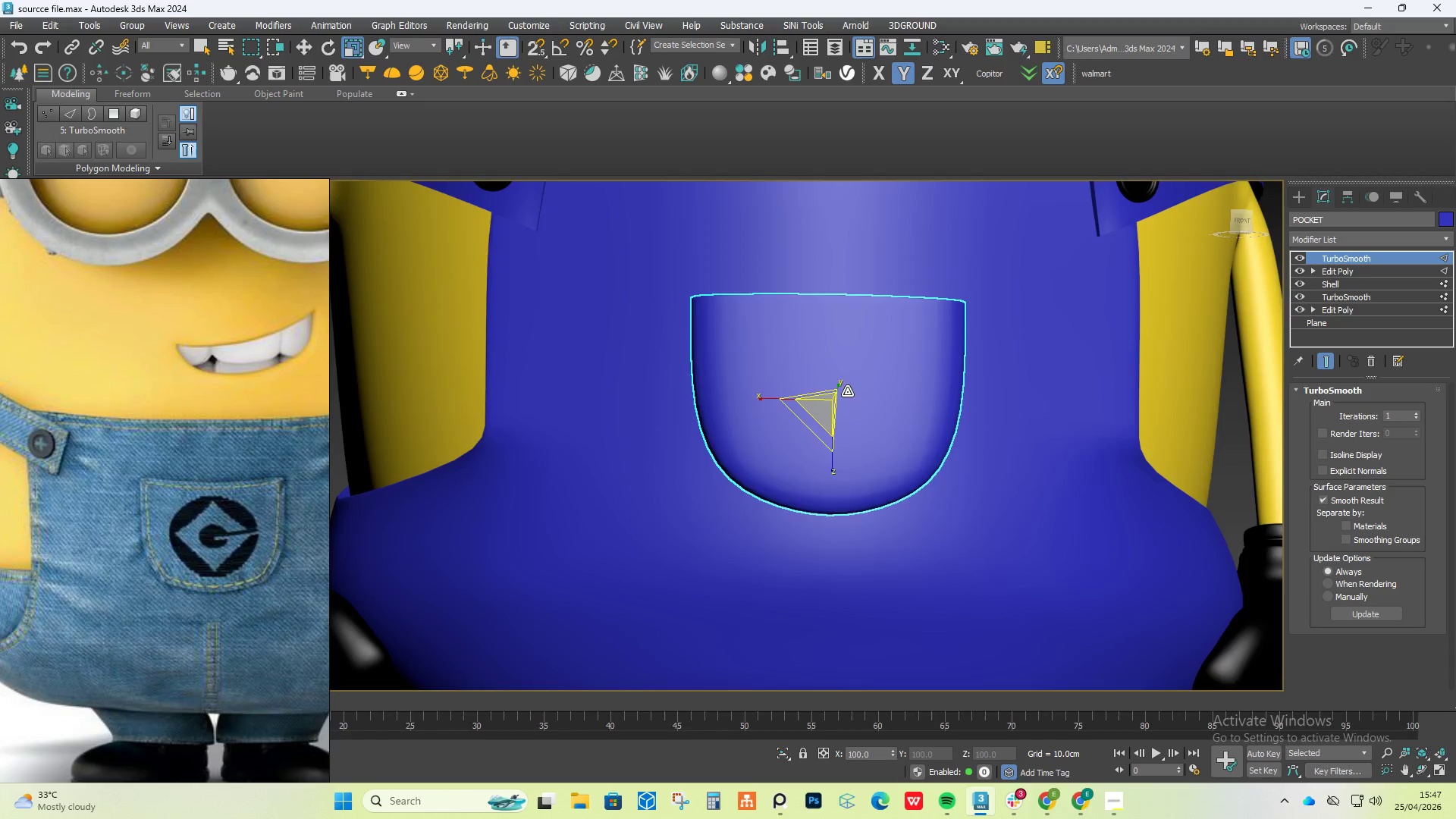 
scroll: coordinate [826, 411], scroll_direction: up, amount: 4.0
 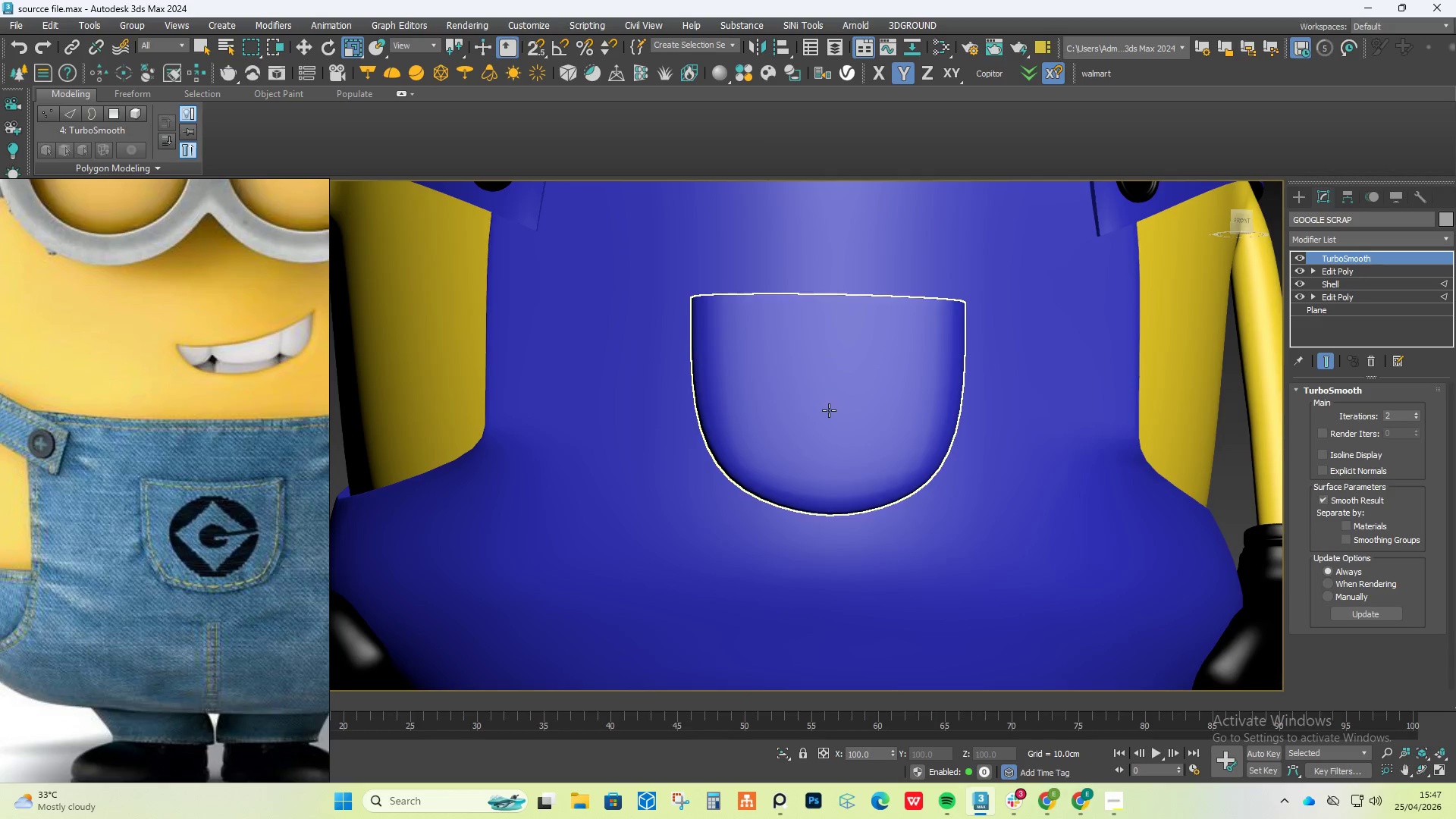 
hold_key(key=AltLeft, duration=0.72)
 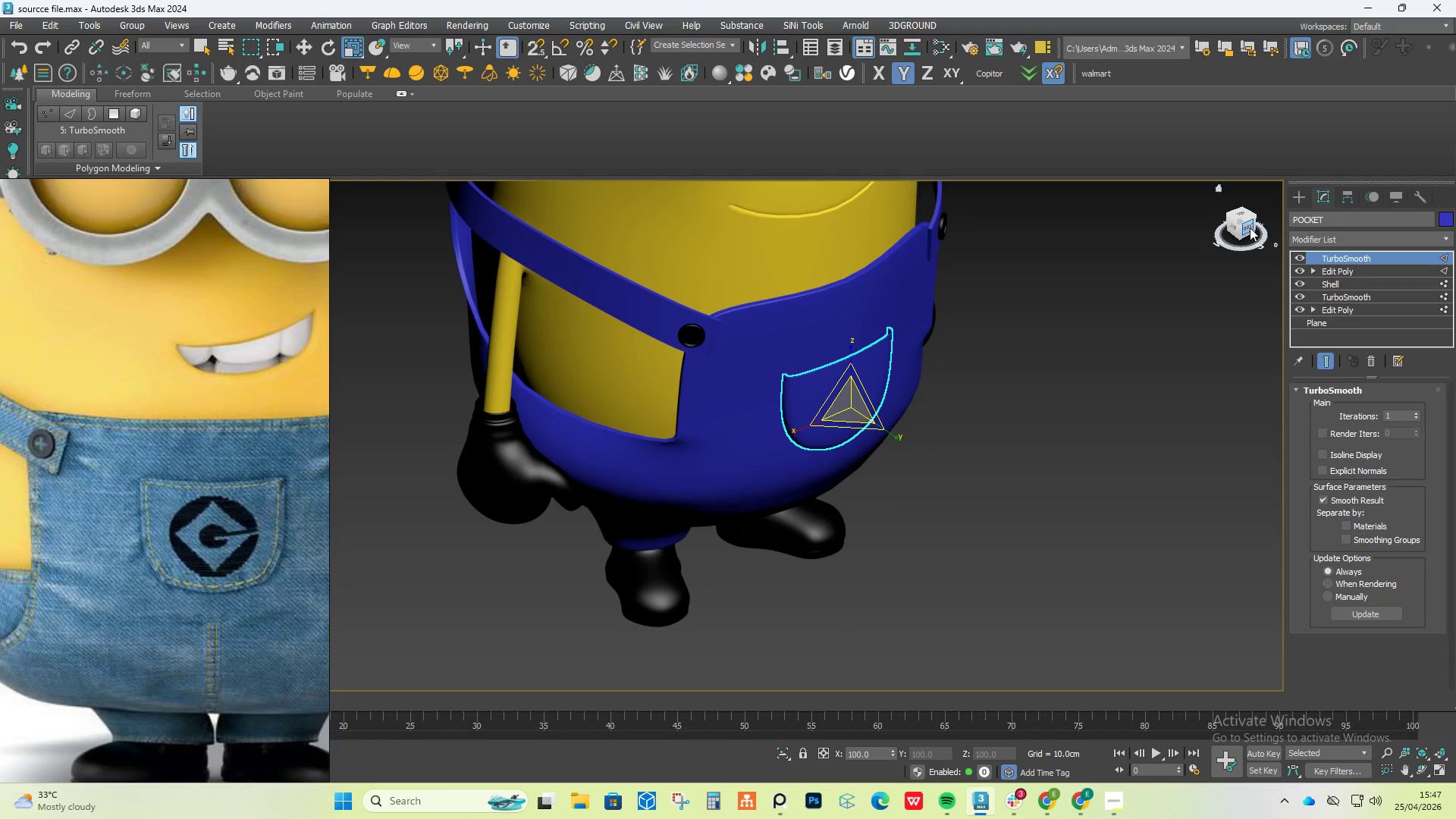 
scroll: coordinate [848, 391], scroll_direction: down, amount: 2.0
 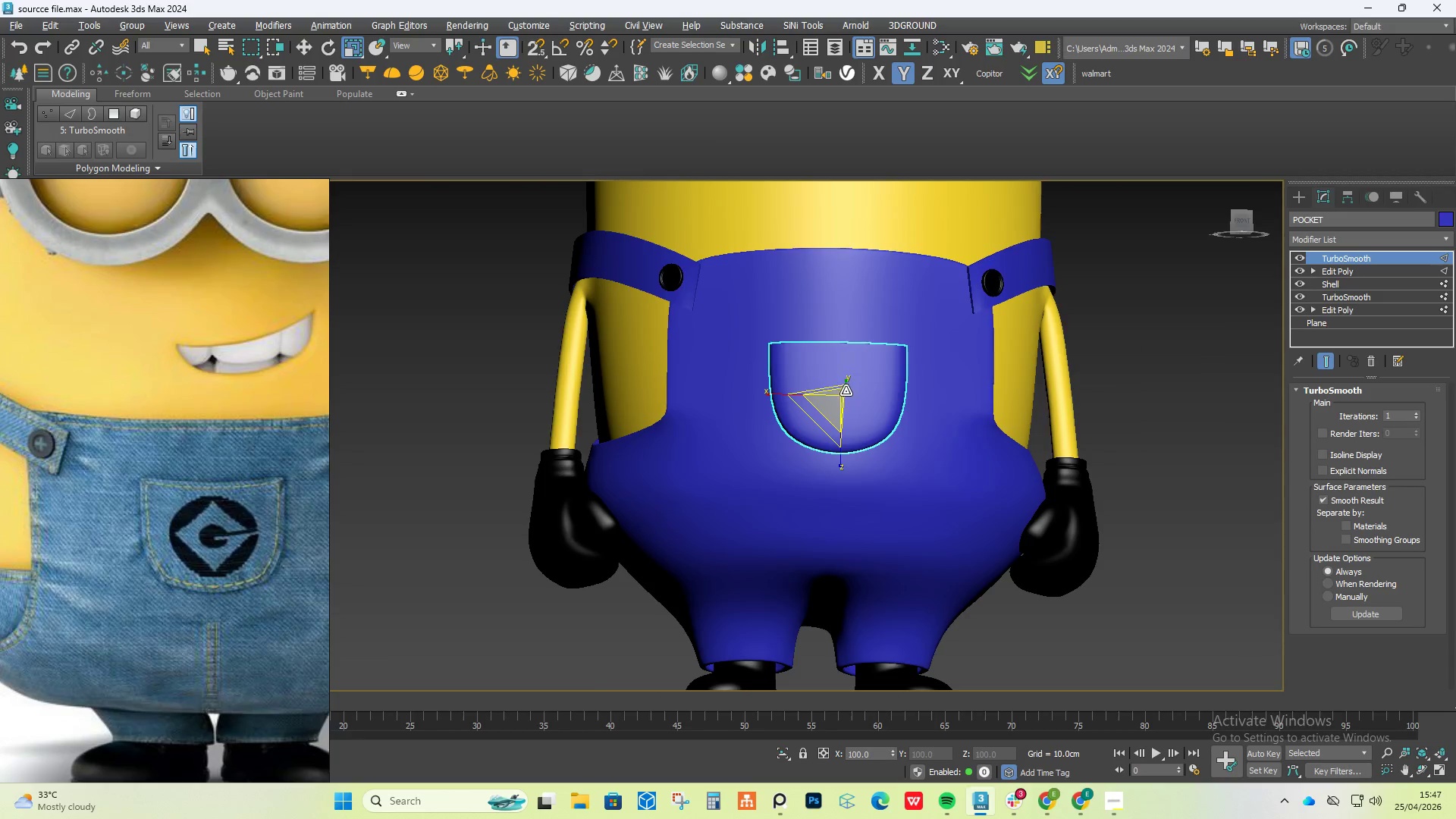 
left_click([1250, 228])
 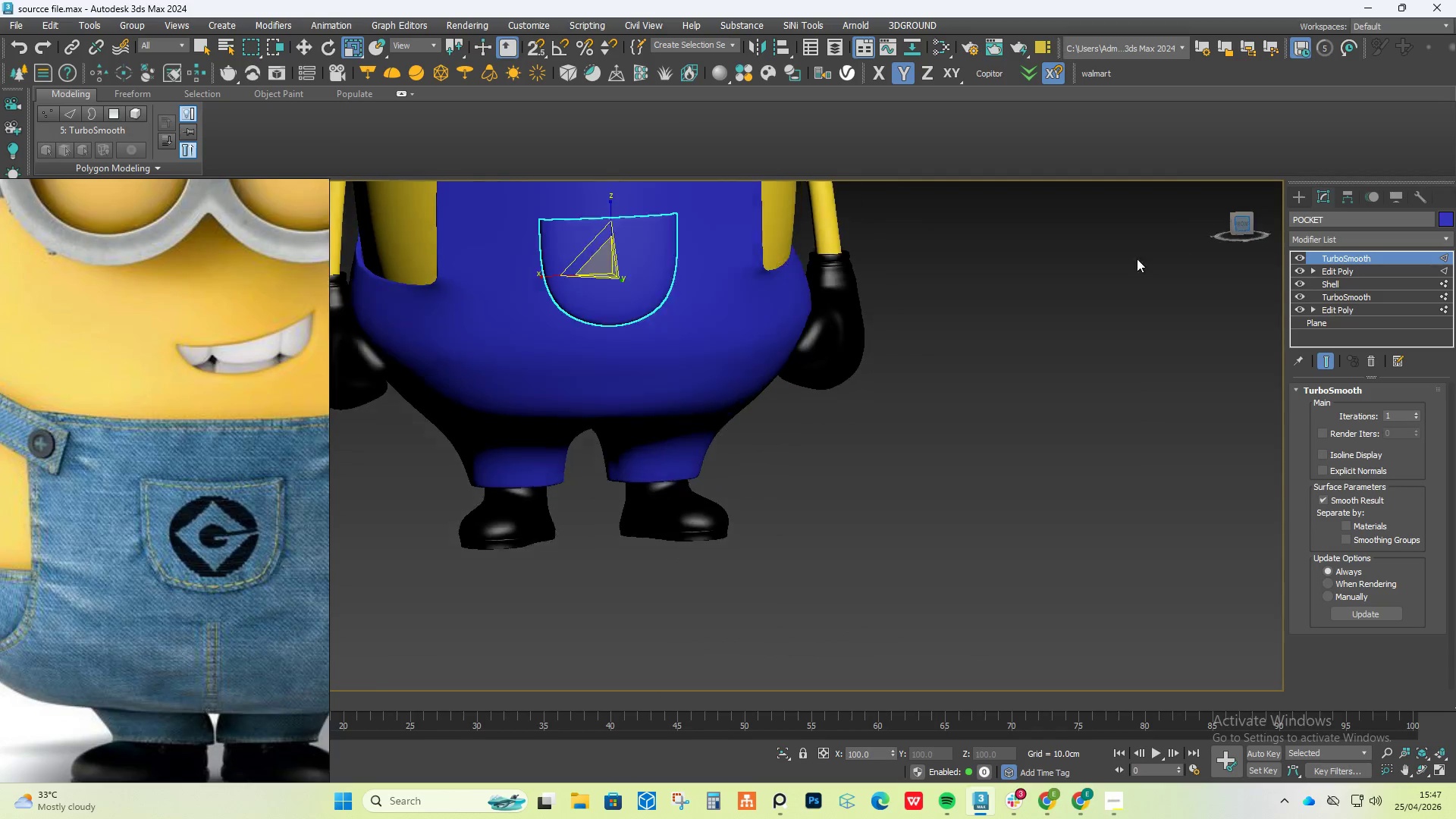 
scroll: coordinate [951, 363], scroll_direction: down, amount: 3.0
 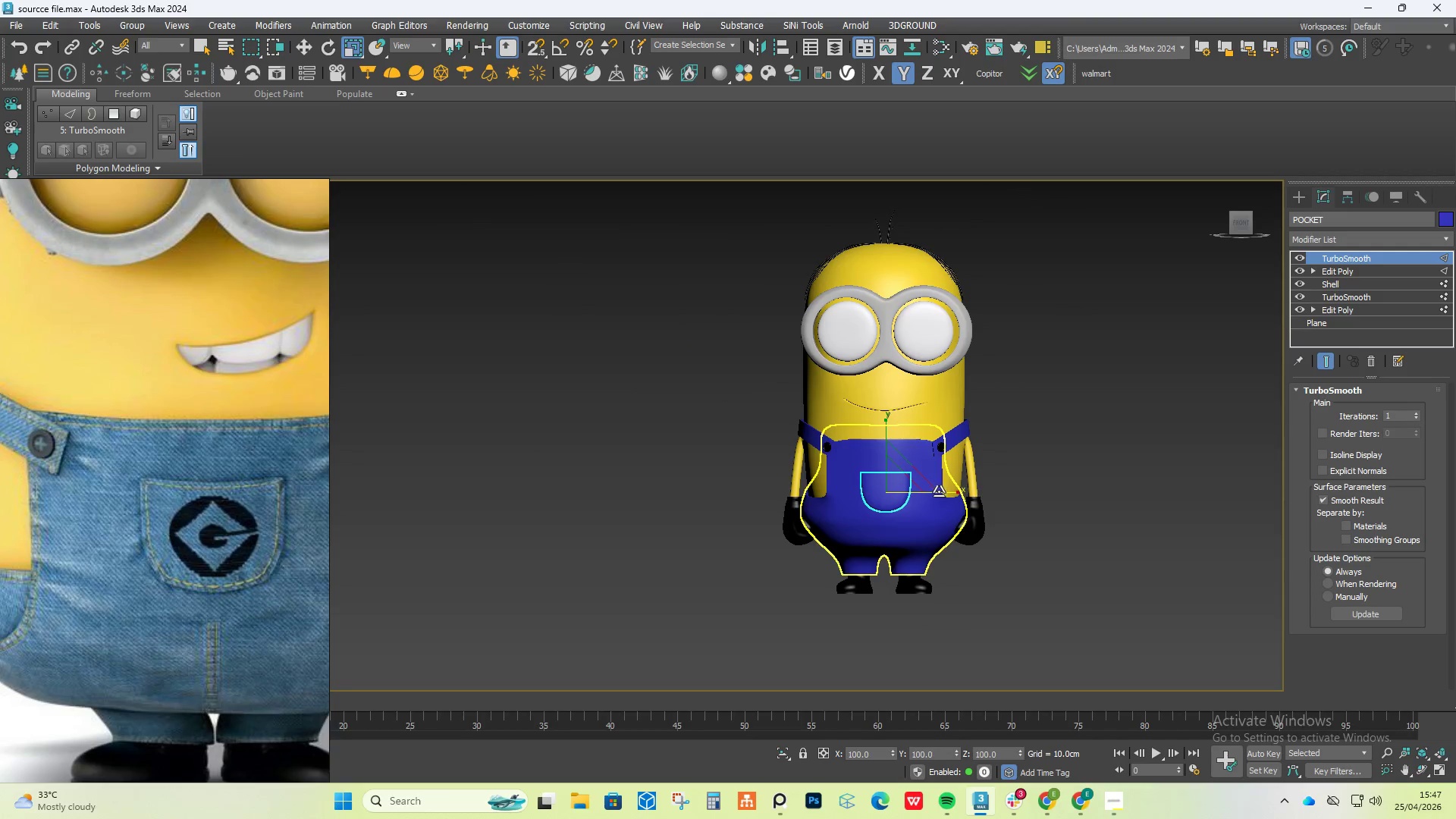 
left_click([949, 441])
 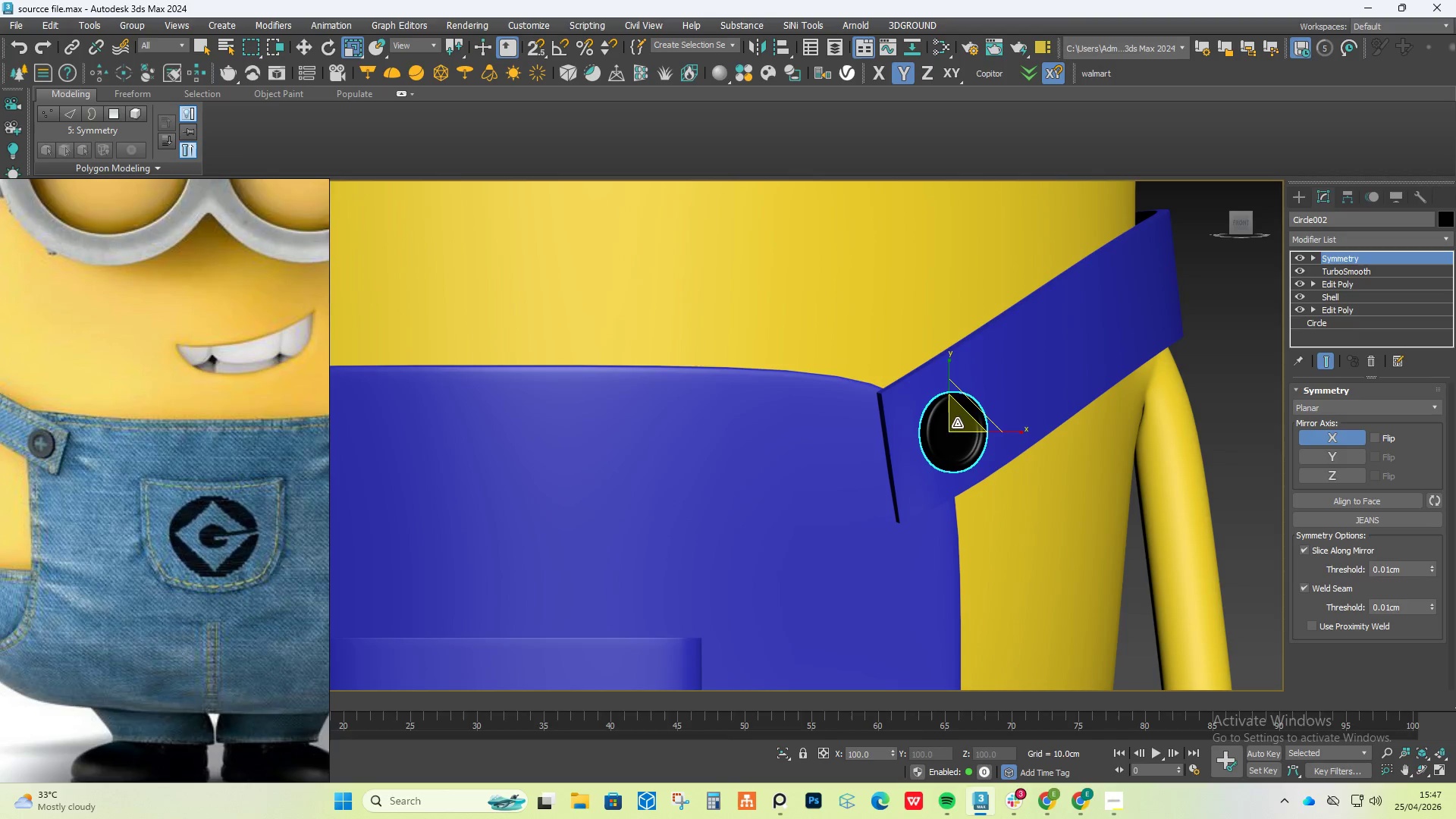 
scroll: coordinate [942, 444], scroll_direction: up, amount: 6.0
 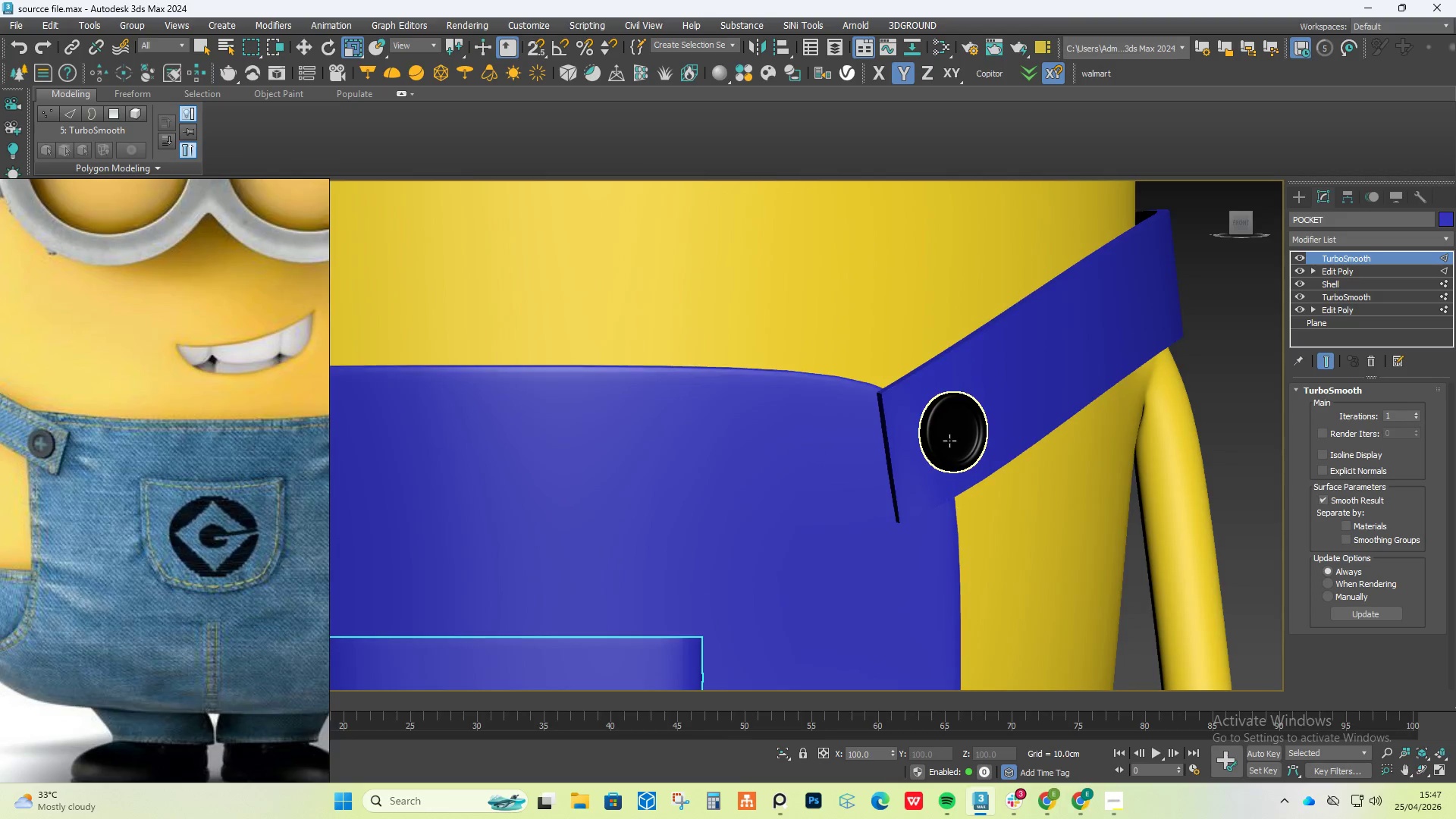 
scroll: coordinate [969, 415], scroll_direction: down, amount: 3.0
 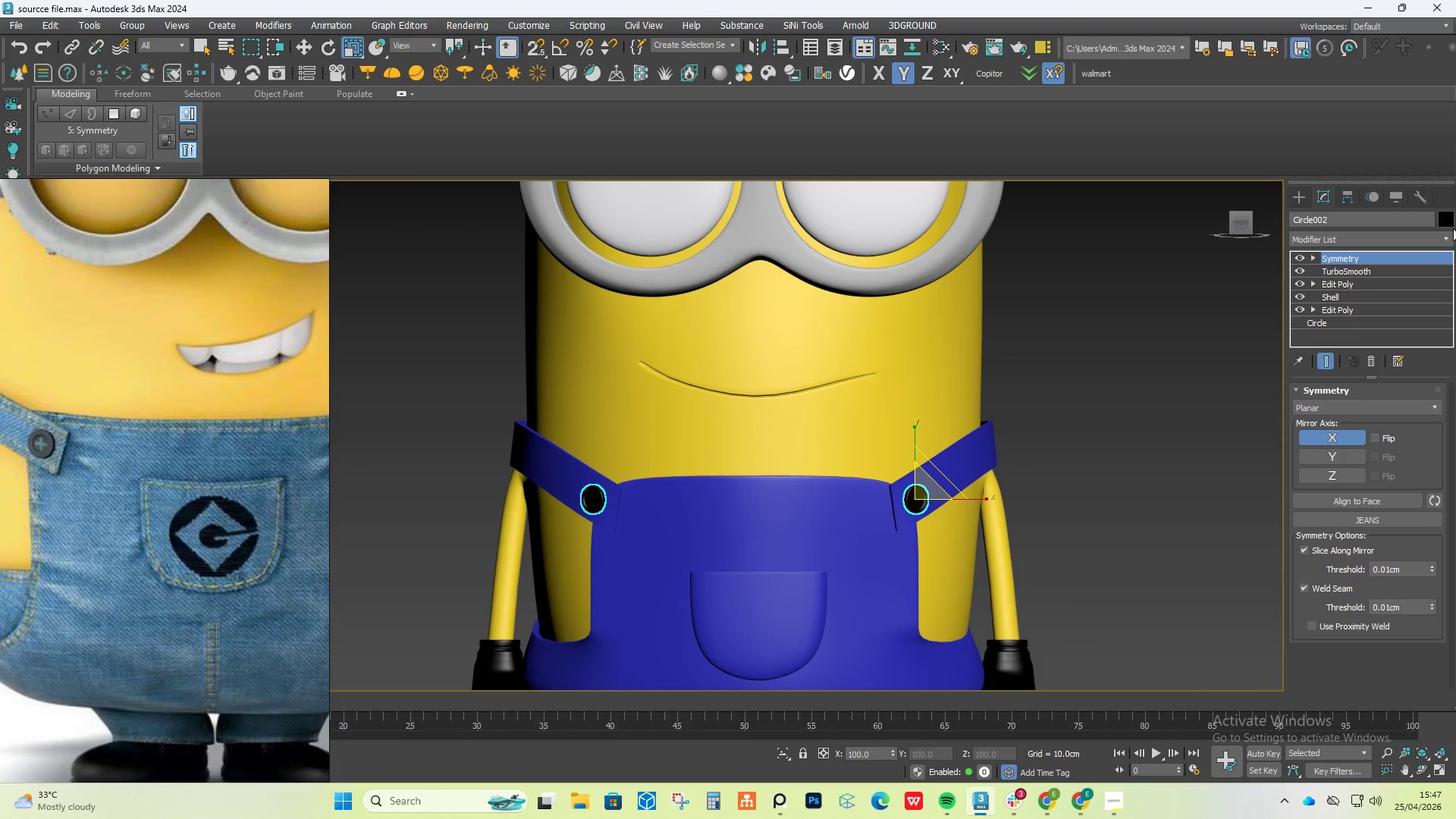 
left_click_drag(start_coordinate=[1360, 222], to_coordinate=[1202, 228])
 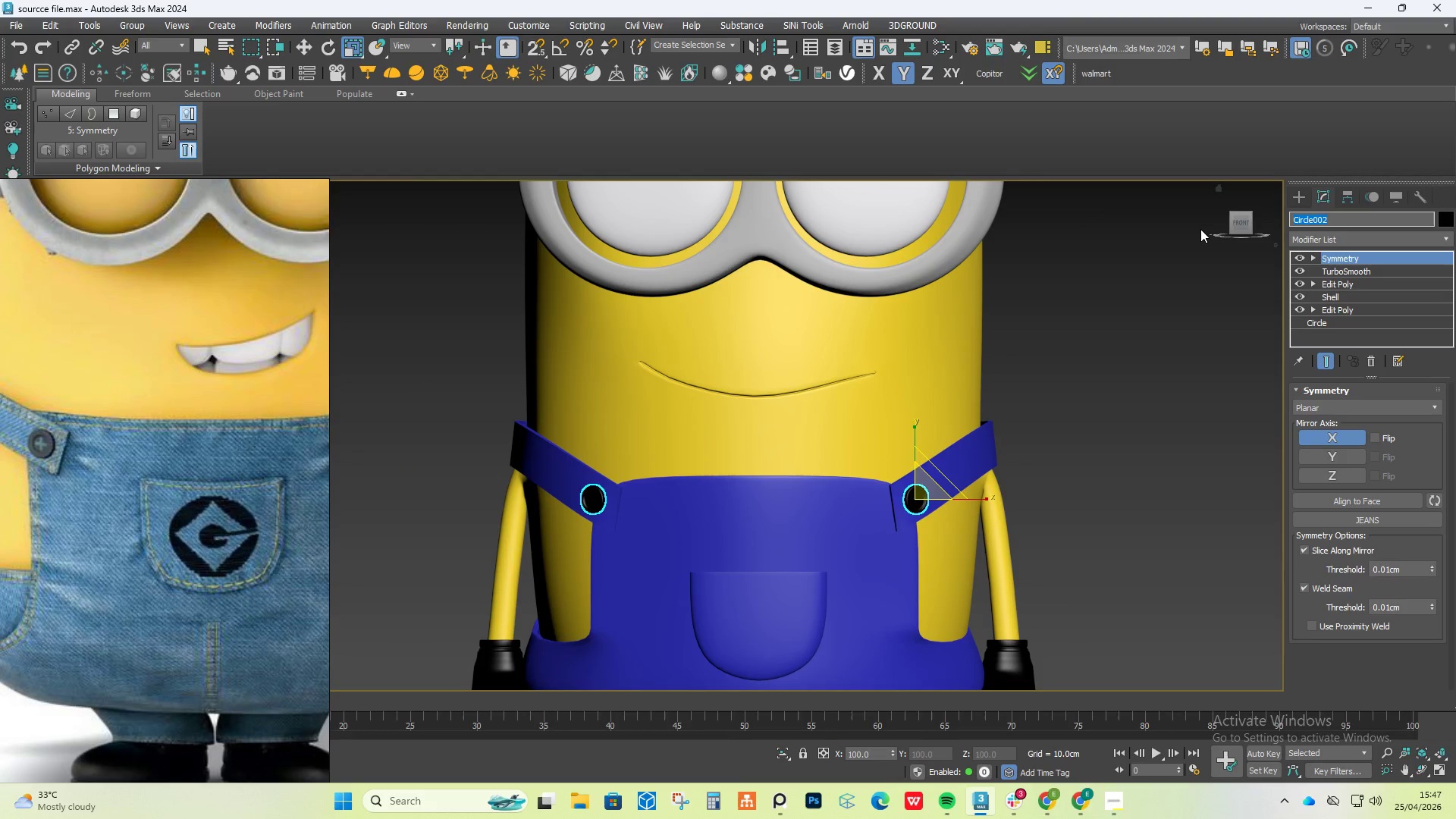 
type(Butt)
key(Backspace)
key(Backspace)
key(Backspace)
key(Backspace)
type(btu)
key(Backspace)
key(Backspace)
type(utton)
 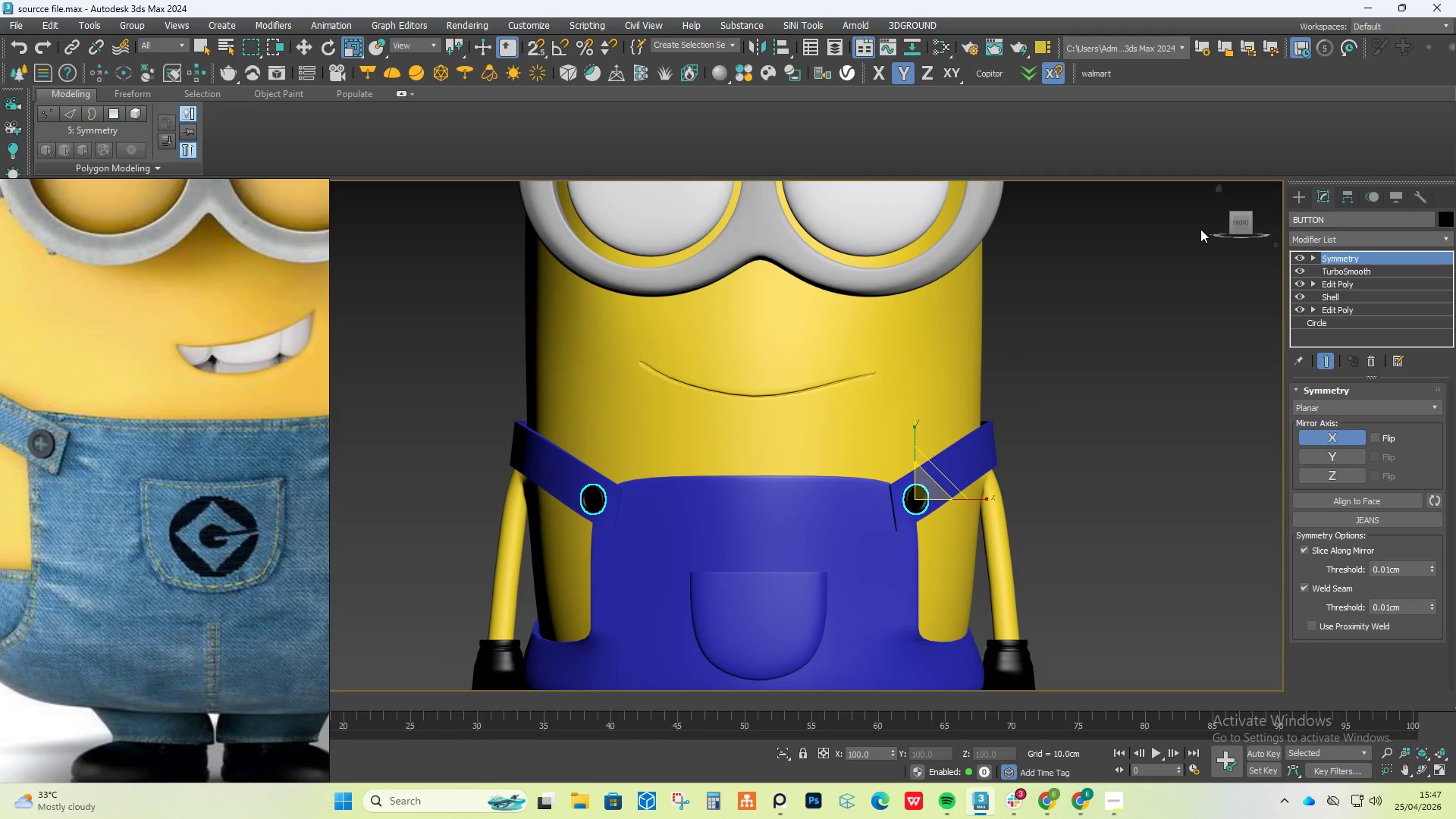 
 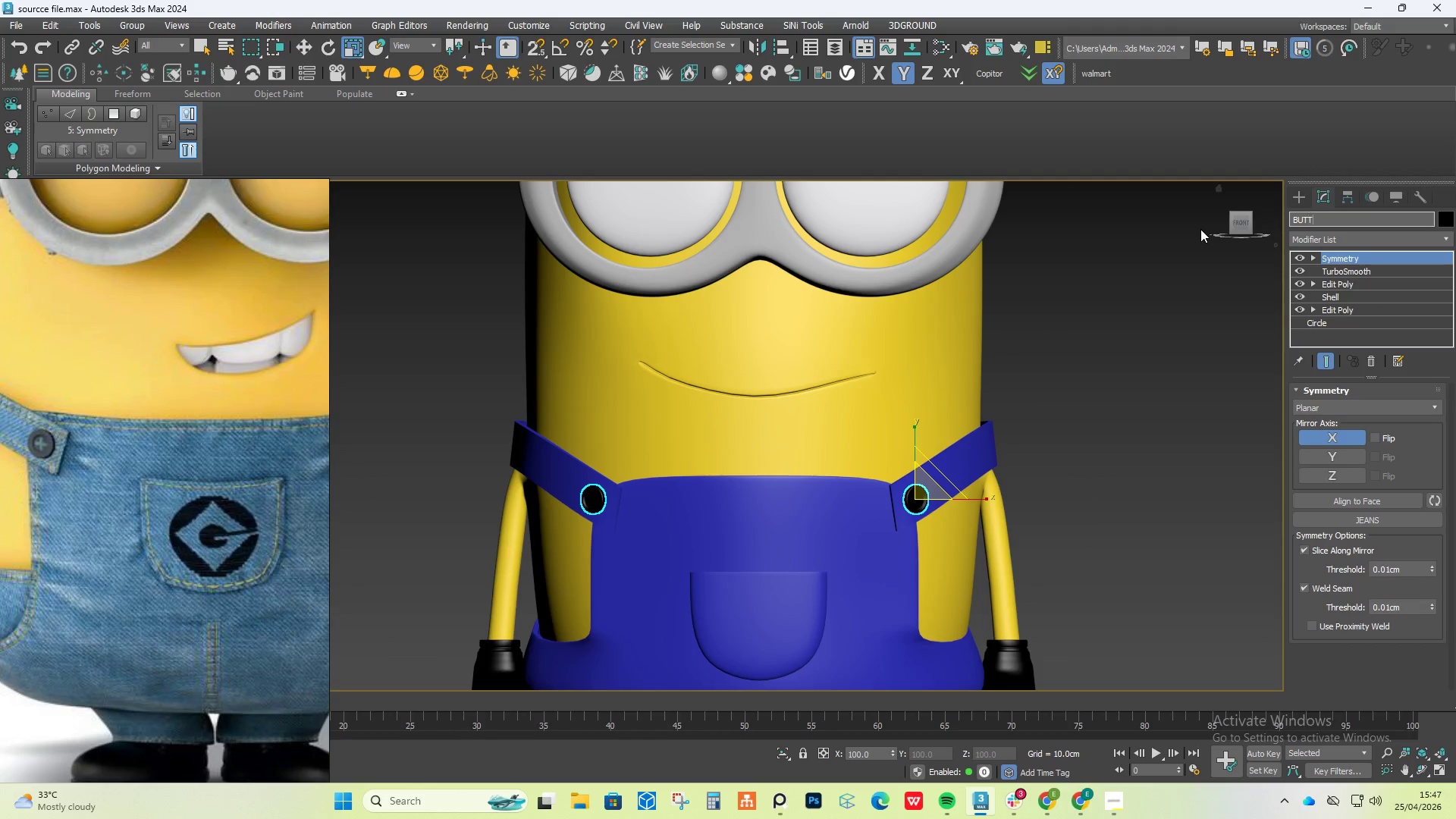 
key(Enter)
 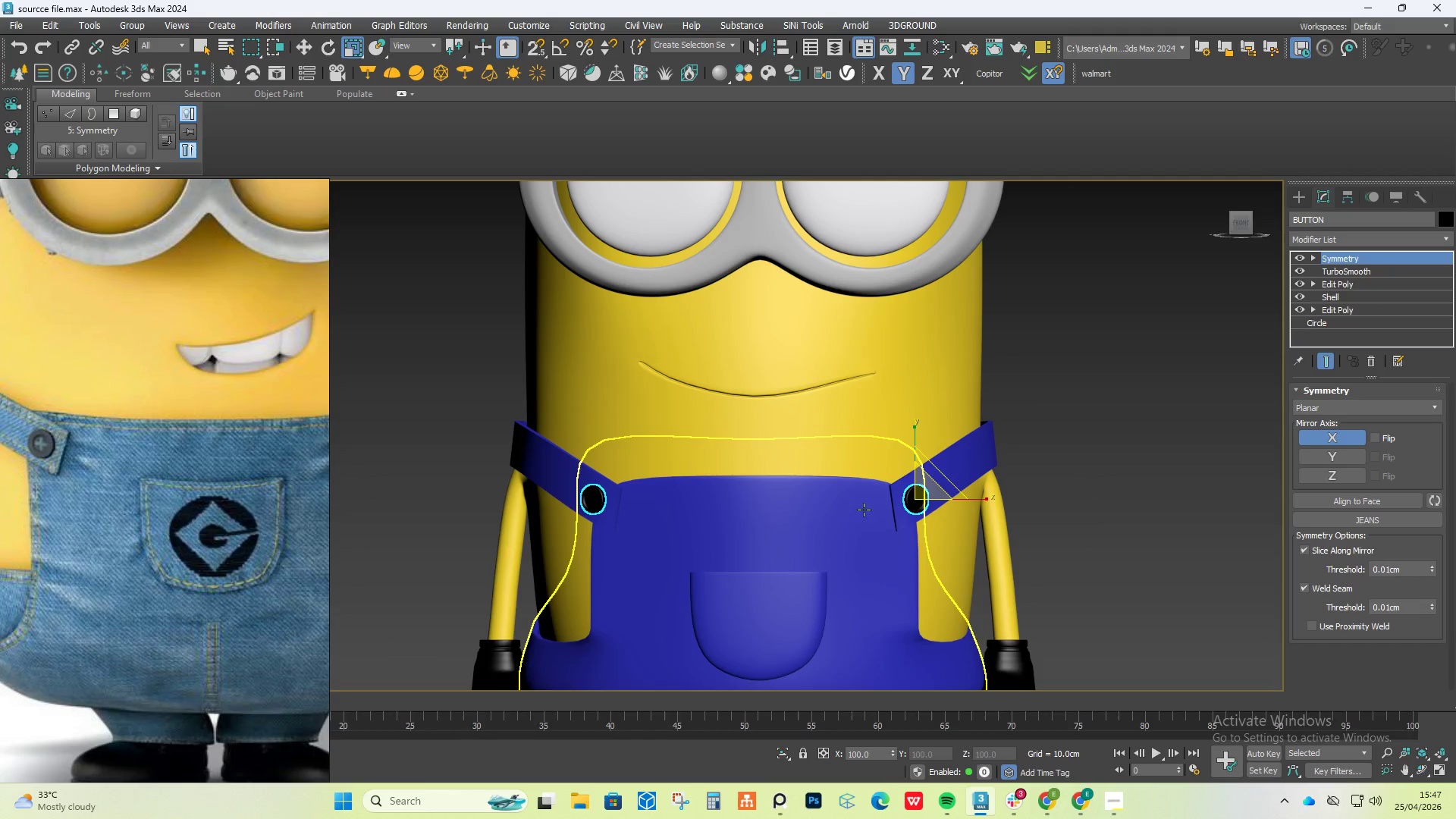 
scroll: coordinate [850, 555], scroll_direction: down, amount: 1.0
 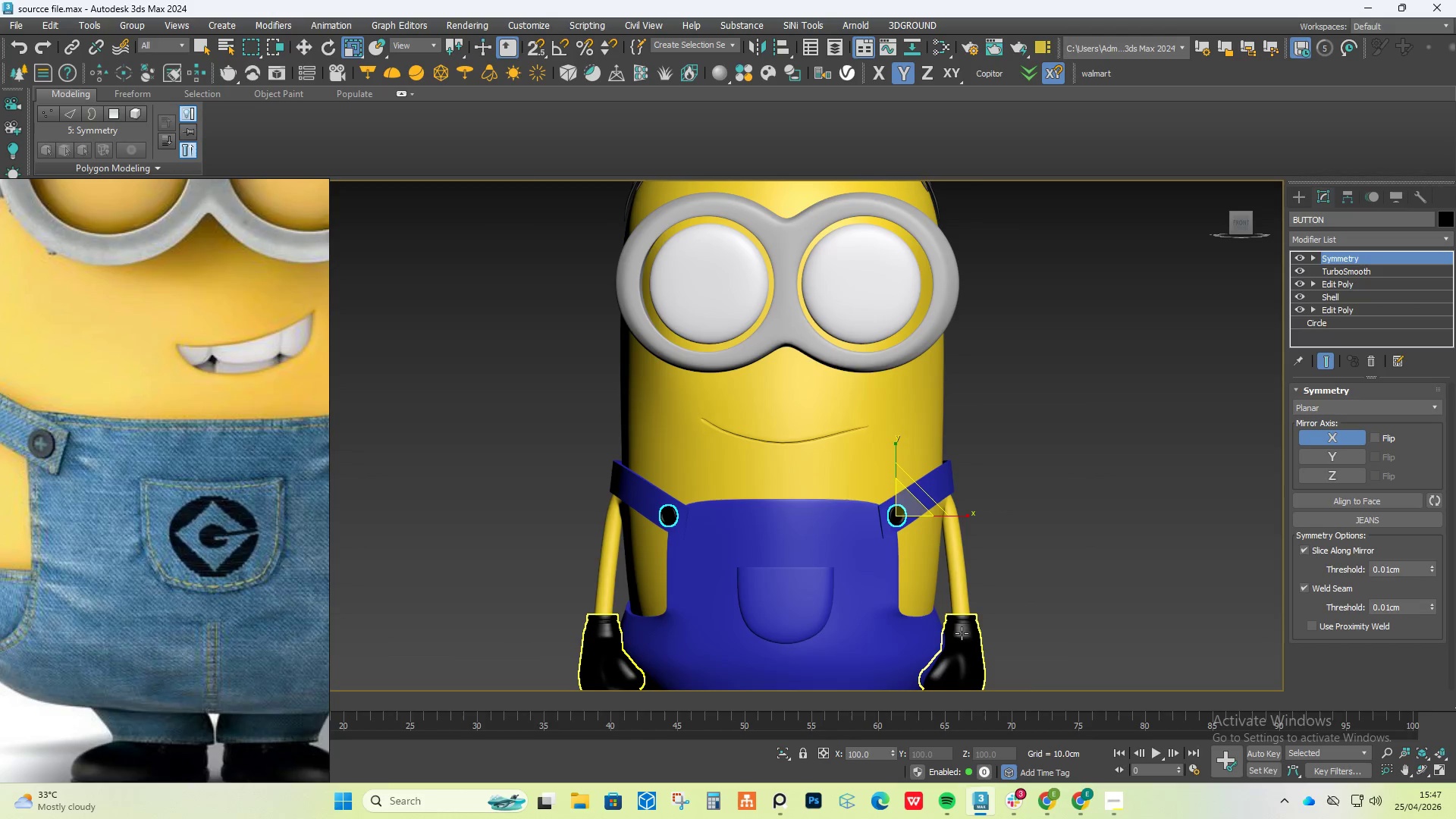 
left_click([964, 643])
 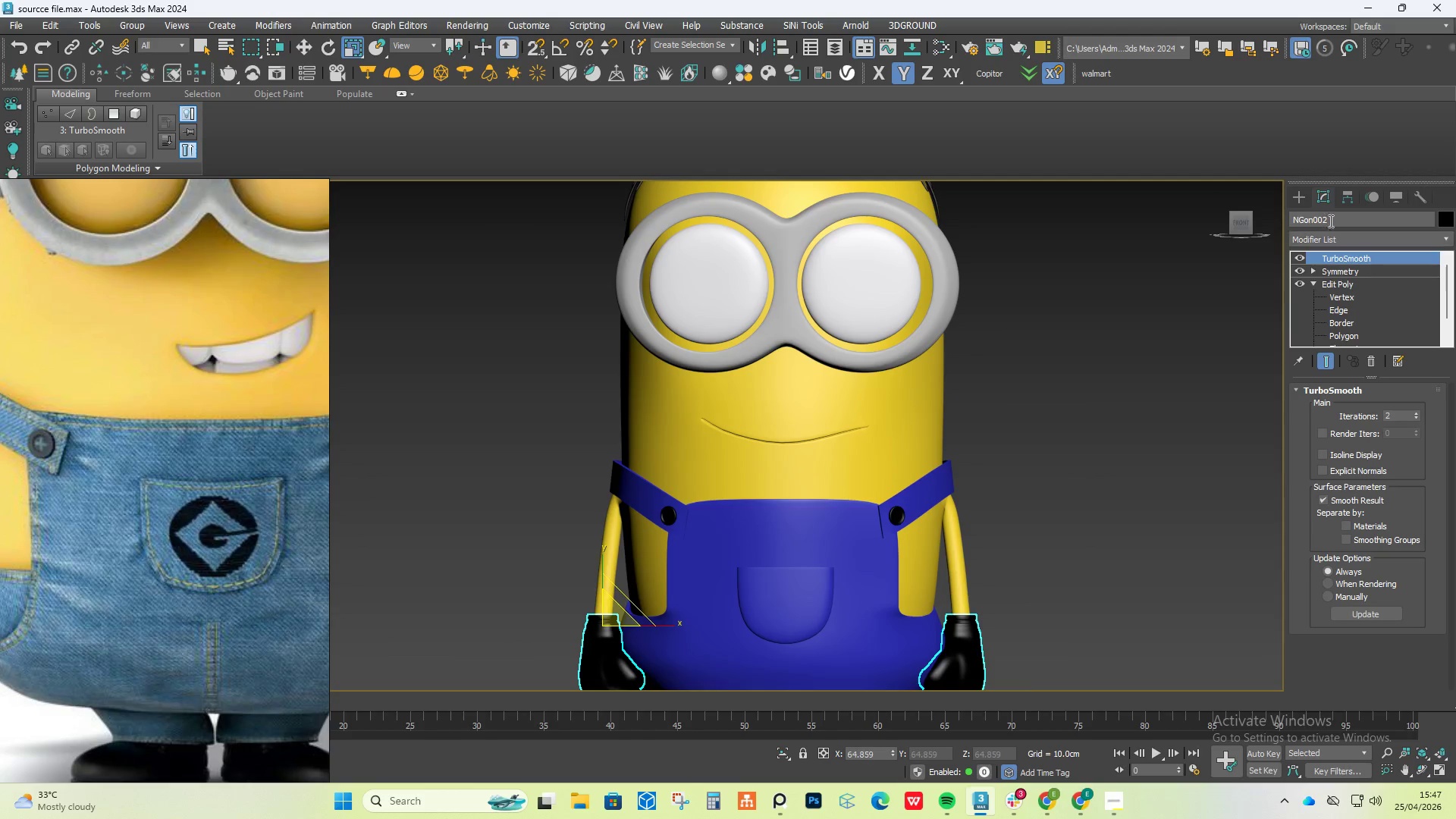 
left_click_drag(start_coordinate=[1332, 213], to_coordinate=[1229, 215])
 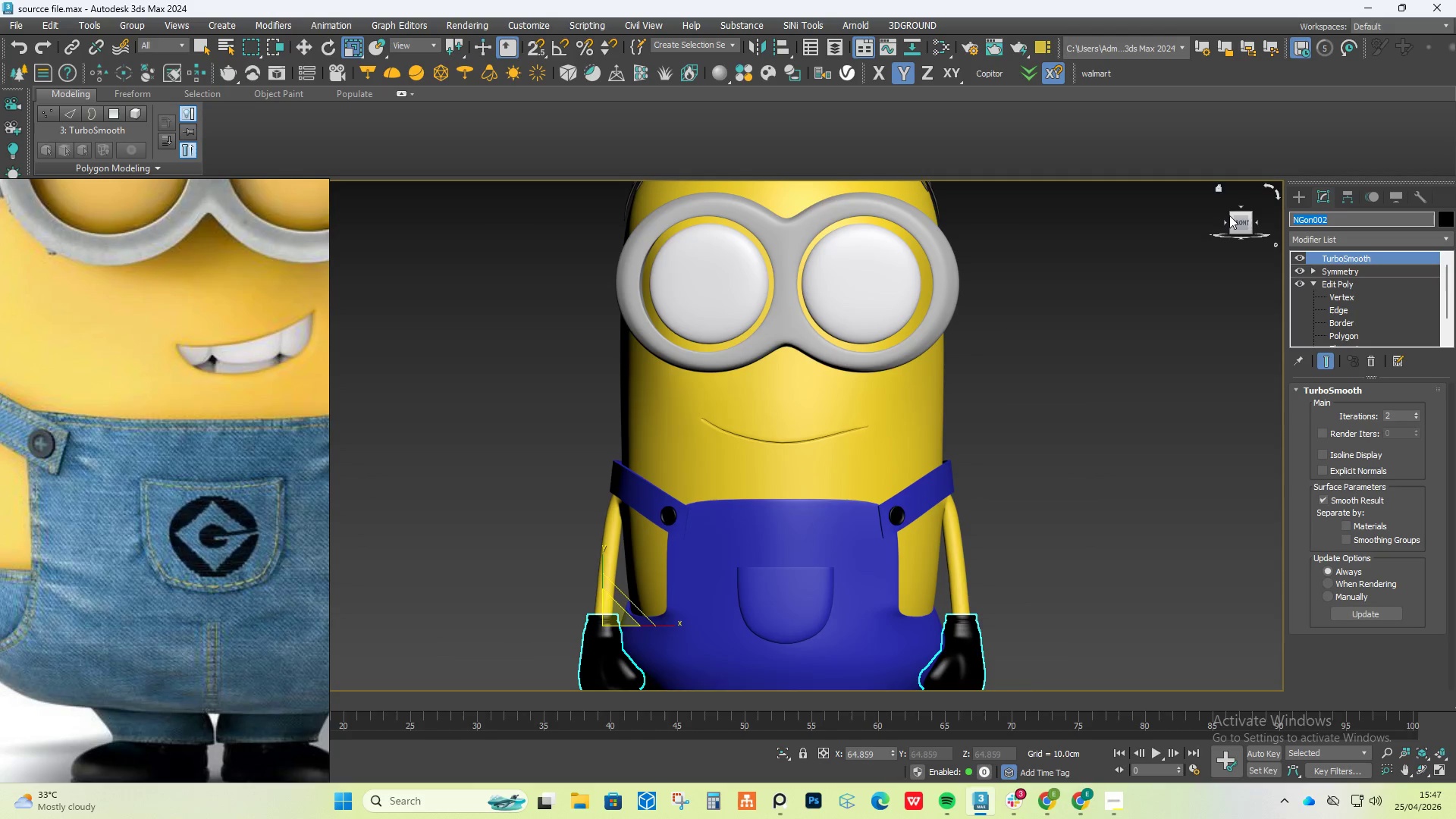 
type(gloves)
 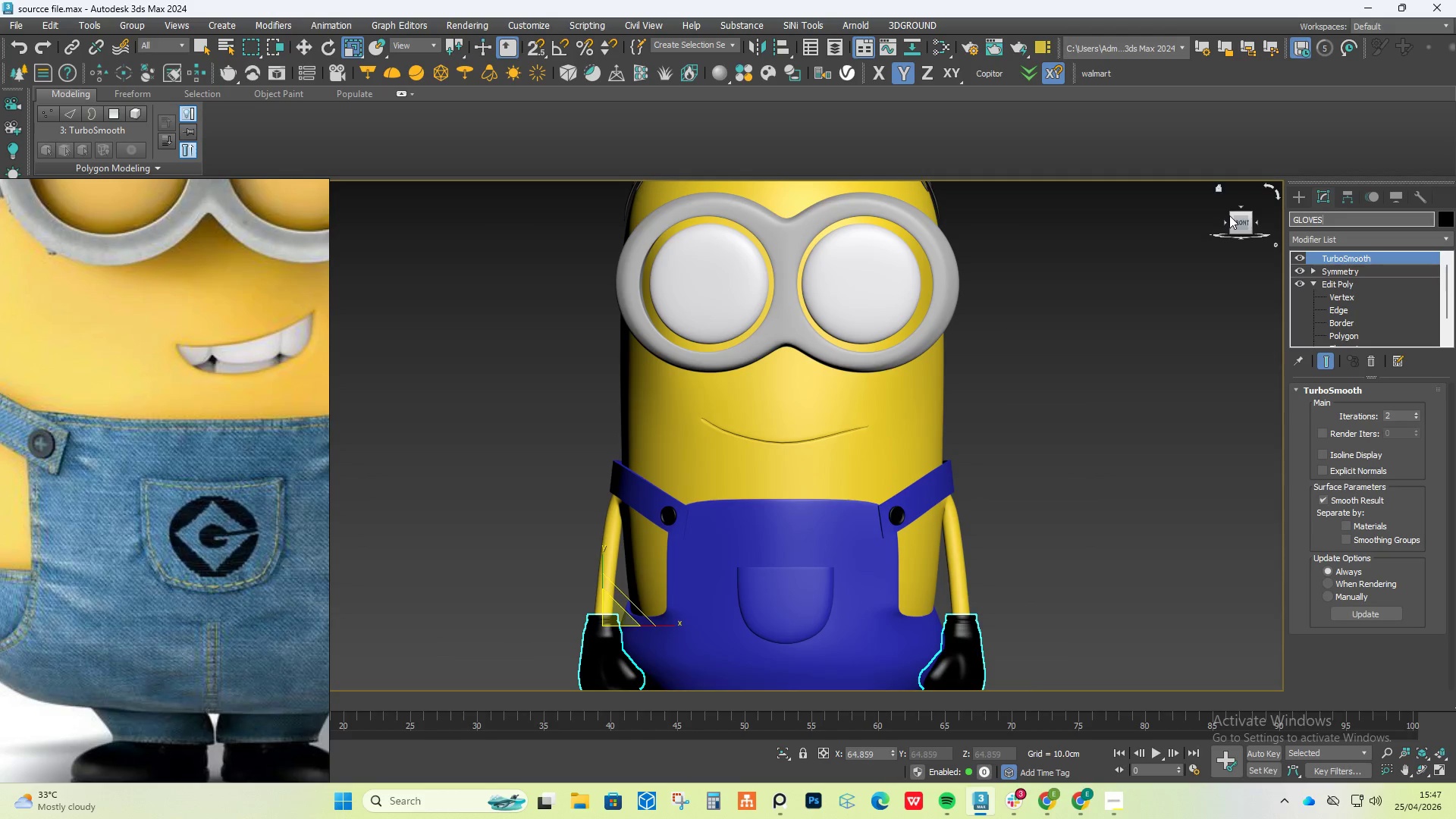 
key(Enter)
 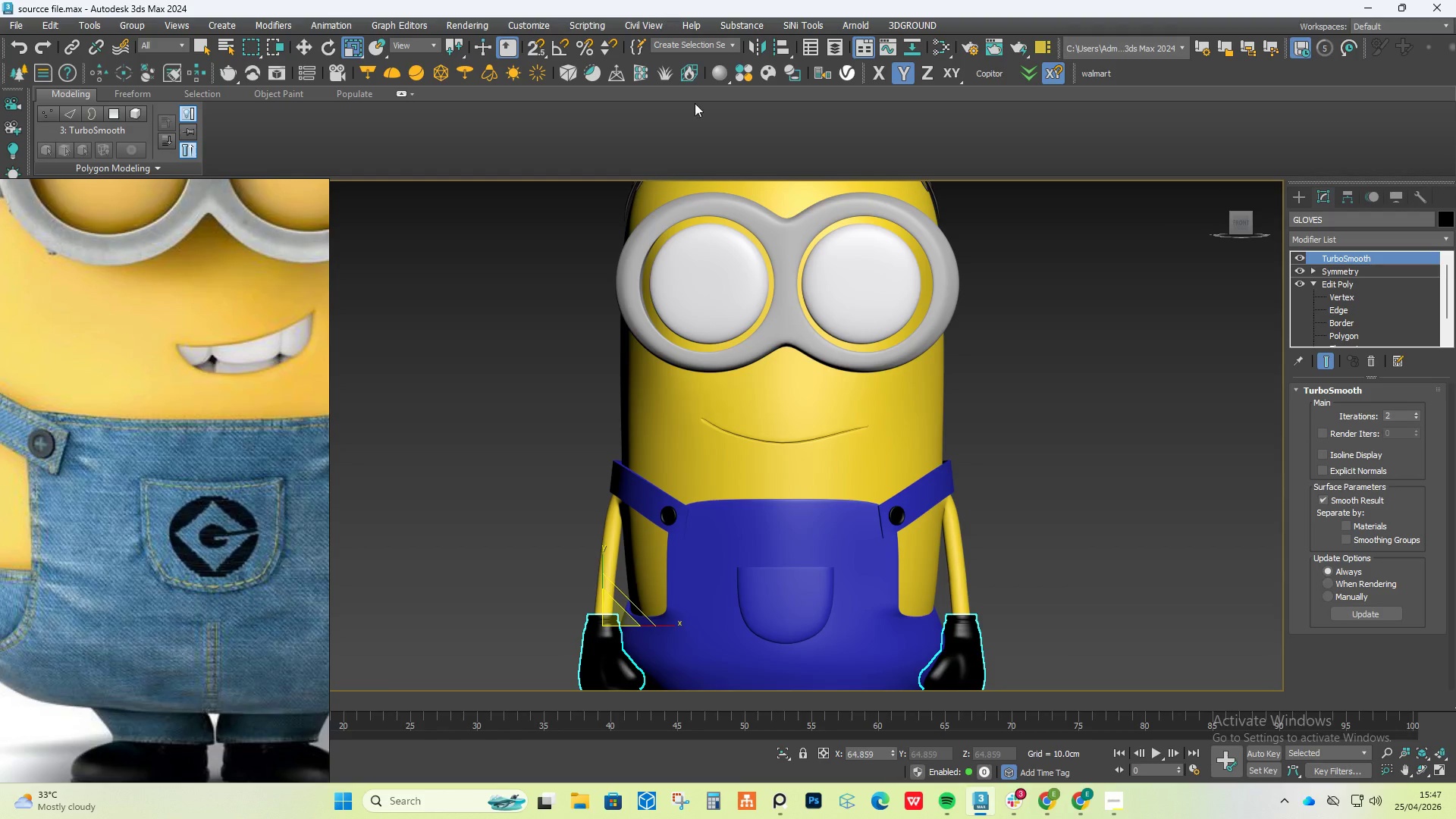 
left_click([861, 303])
 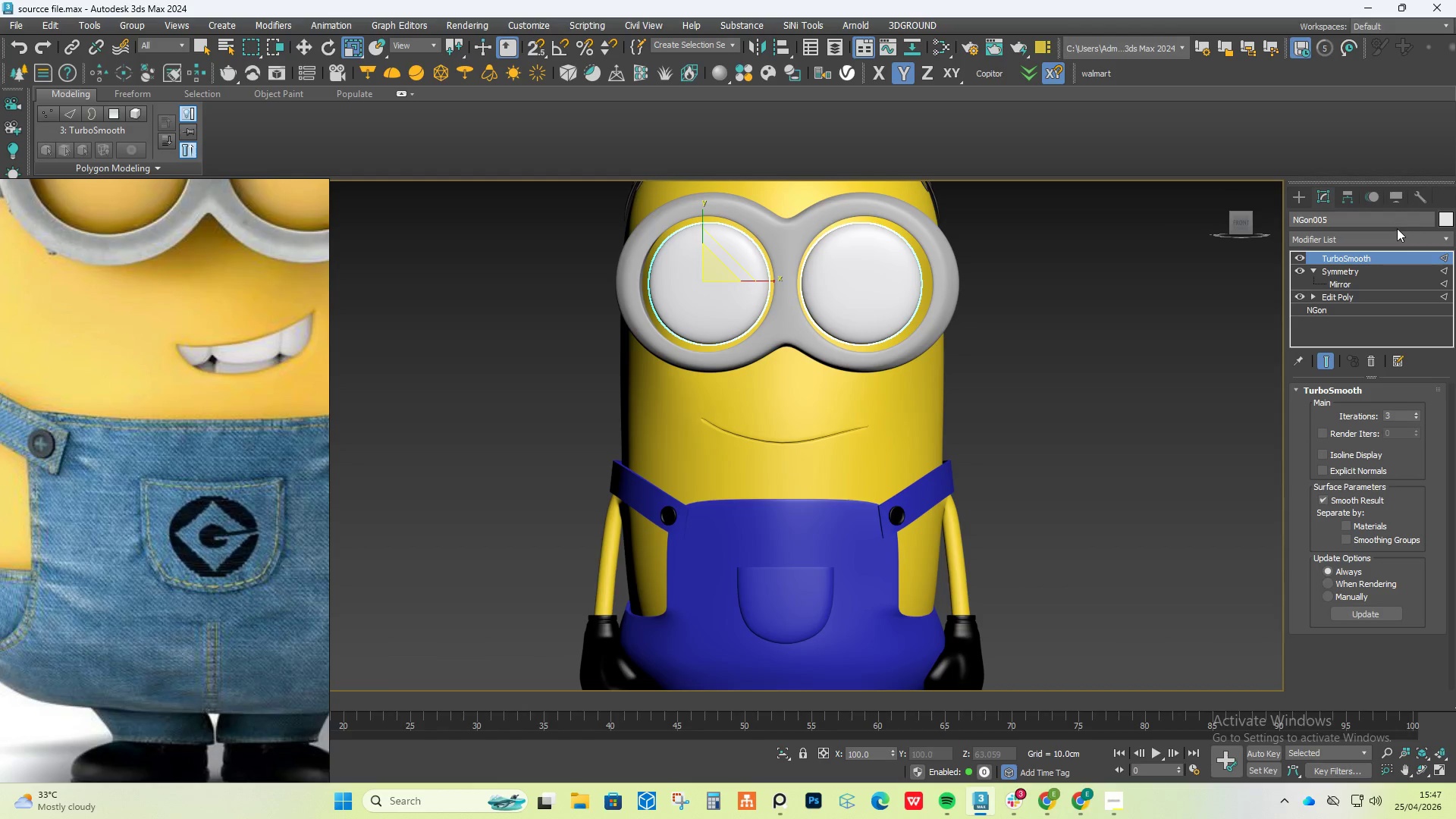 
left_click_drag(start_coordinate=[1382, 217], to_coordinate=[1208, 234])
 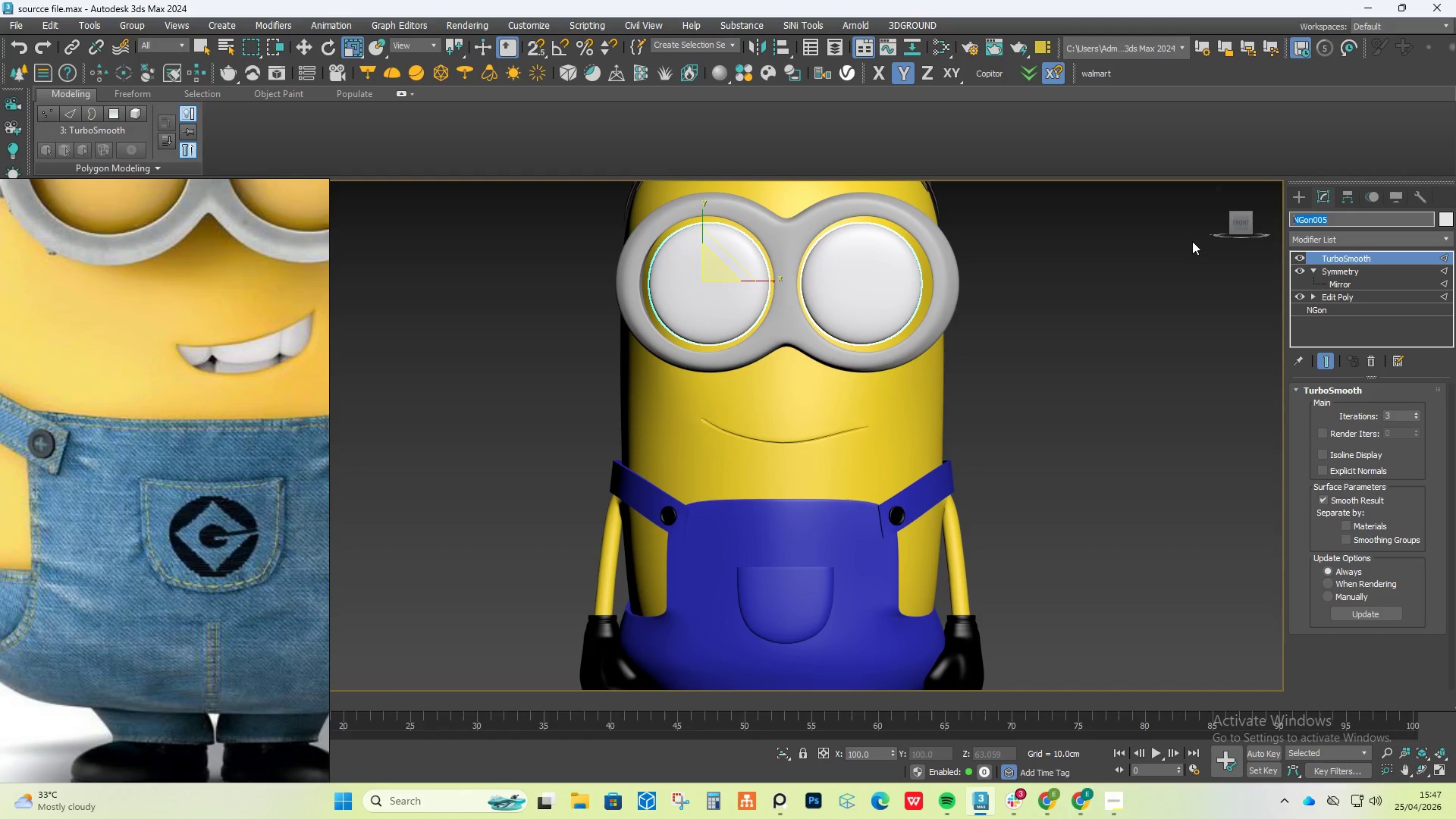 
type(eyes)
 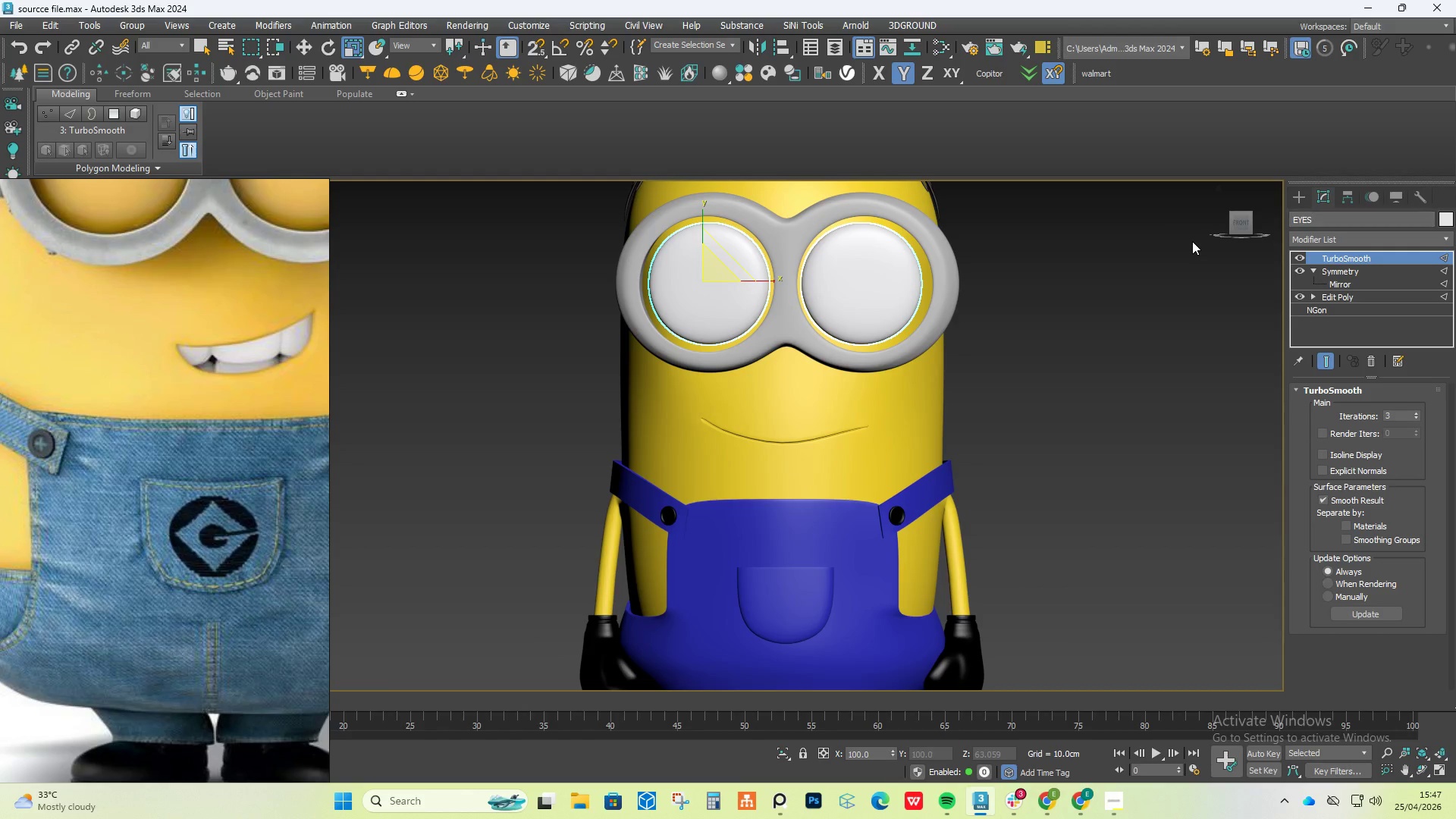 
key(Enter)
 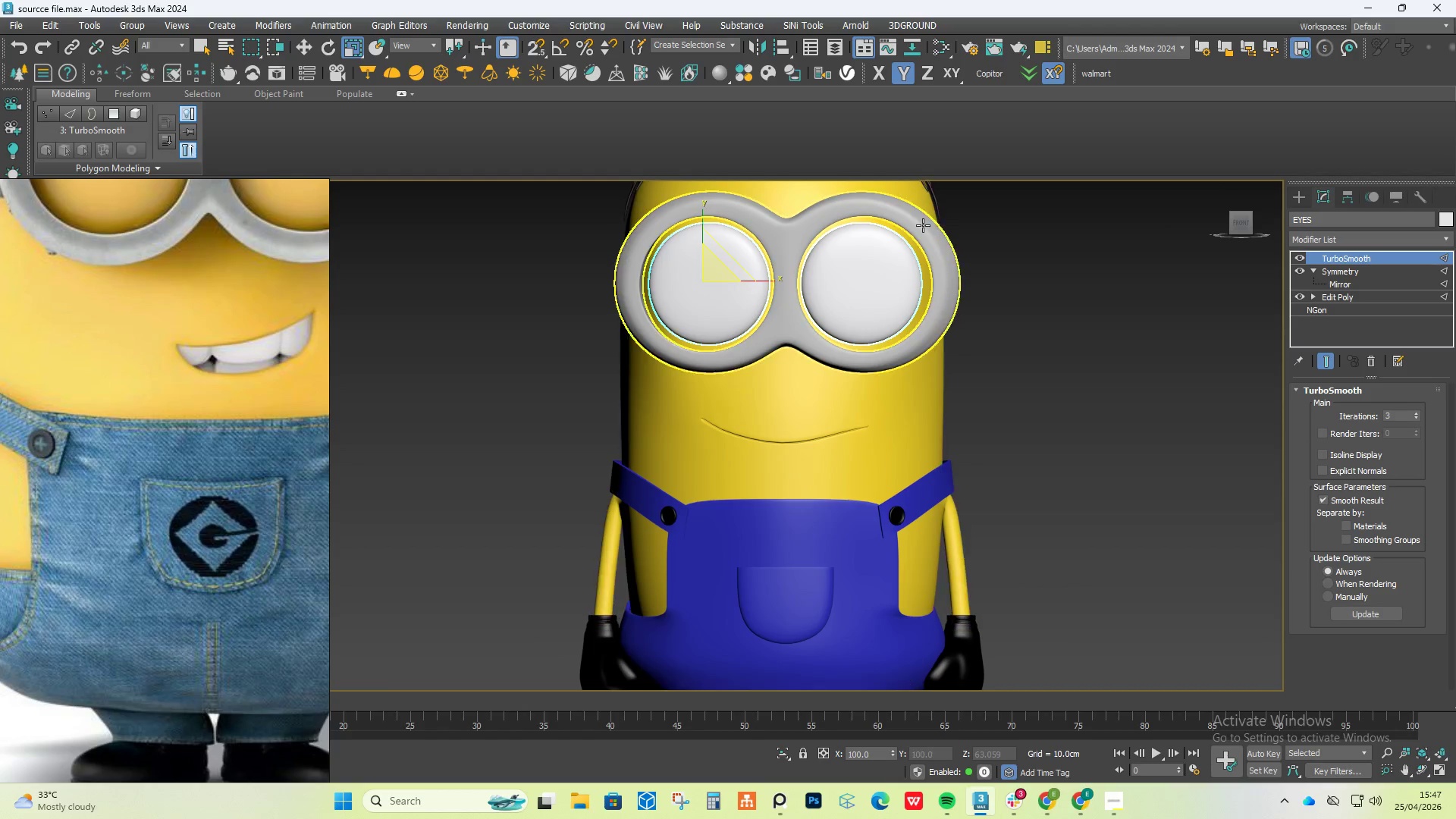 
left_click([921, 232])
 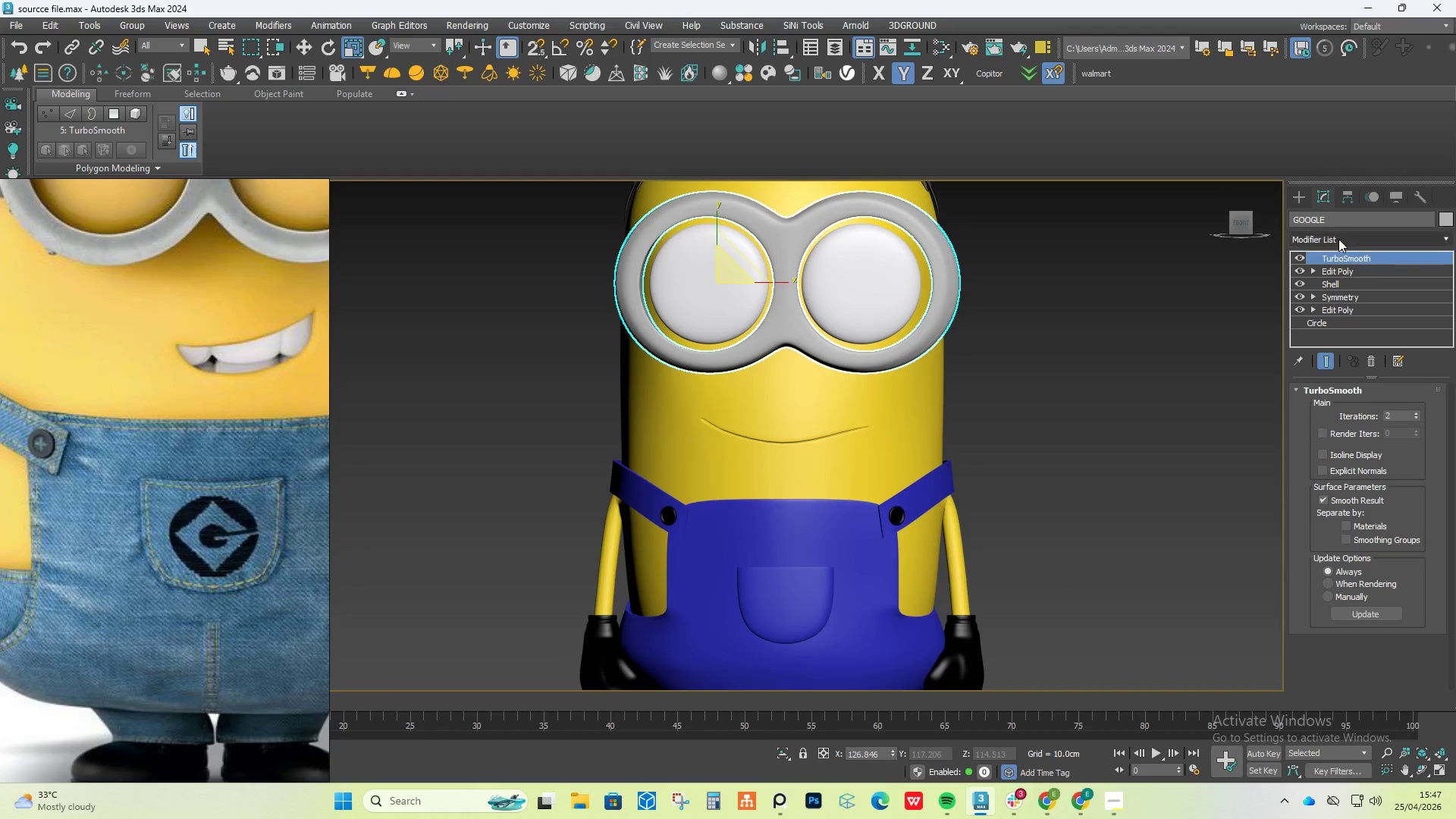 
scroll: coordinate [900, 254], scroll_direction: down, amount: 2.0
 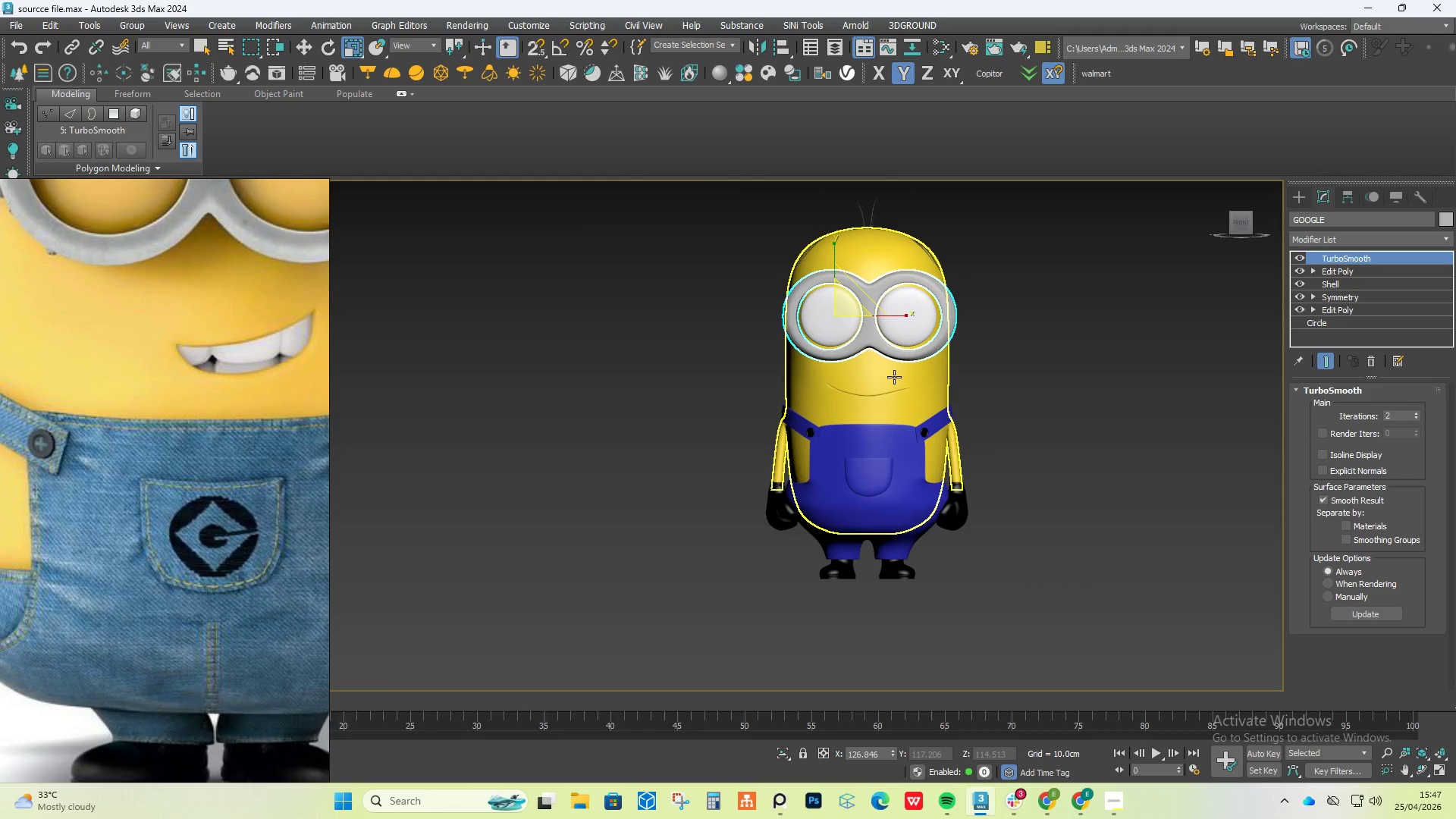 
left_click([894, 377])
 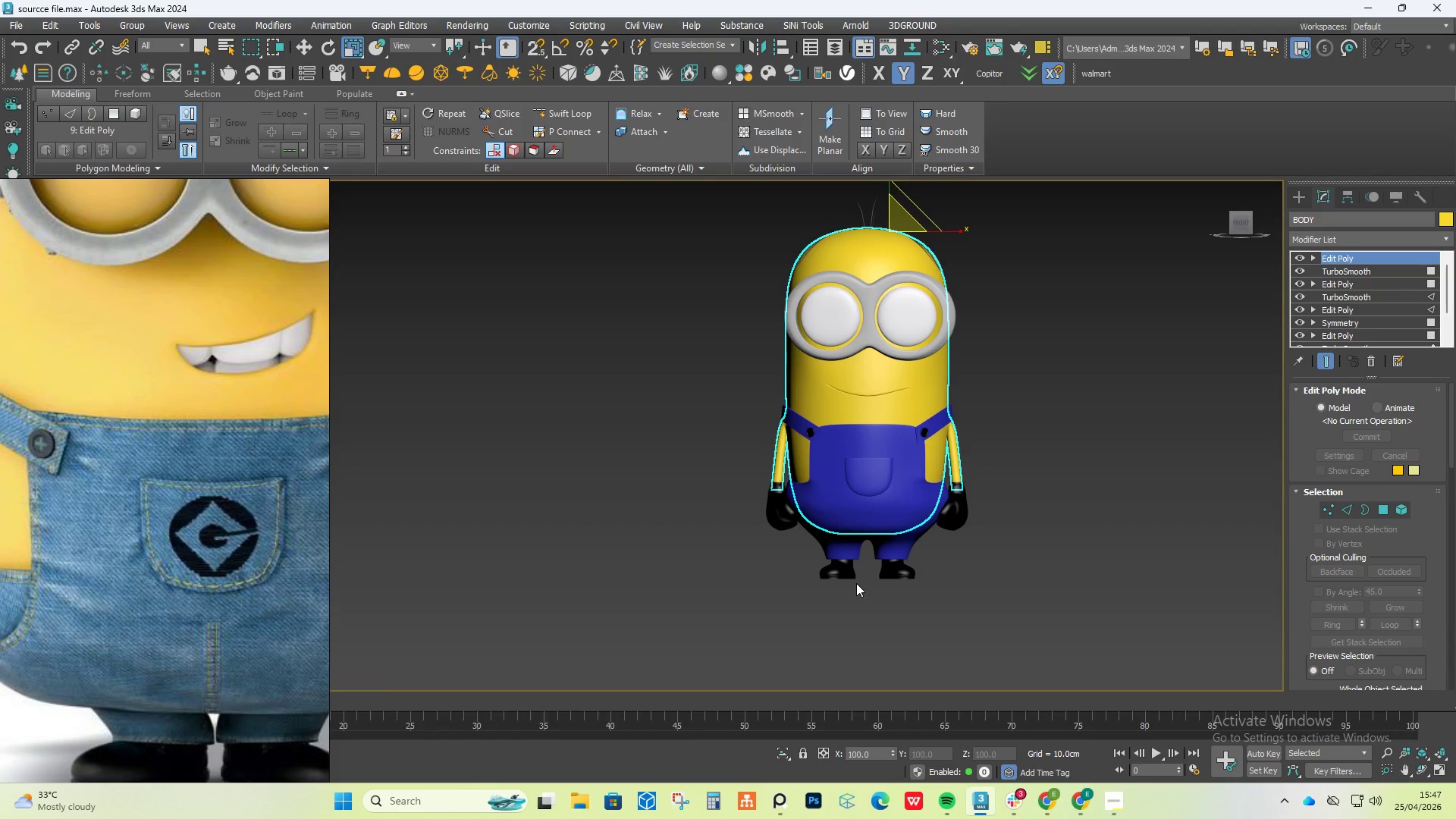 
left_click([842, 575])
 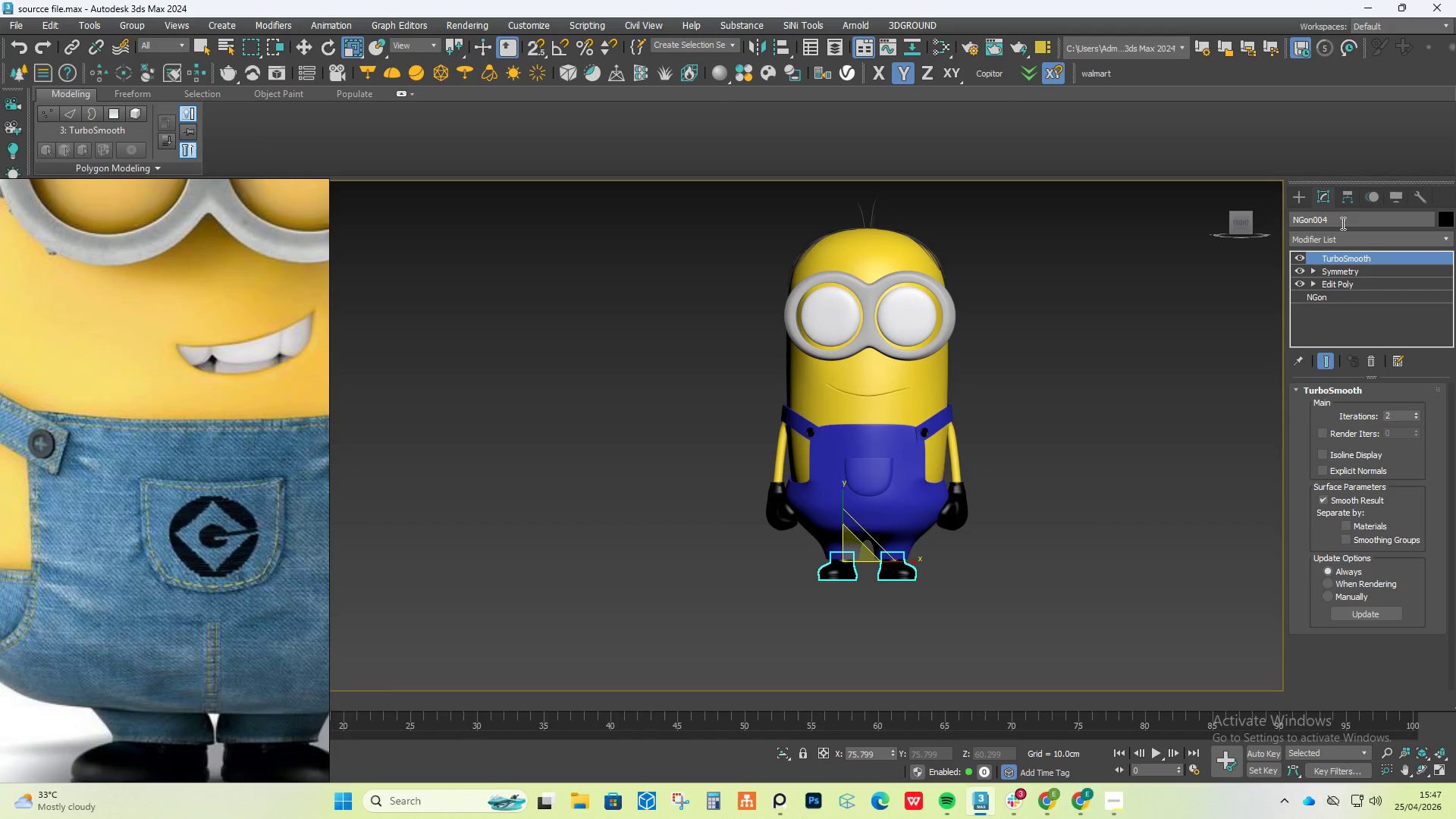 
left_click_drag(start_coordinate=[1341, 223], to_coordinate=[1245, 230])
 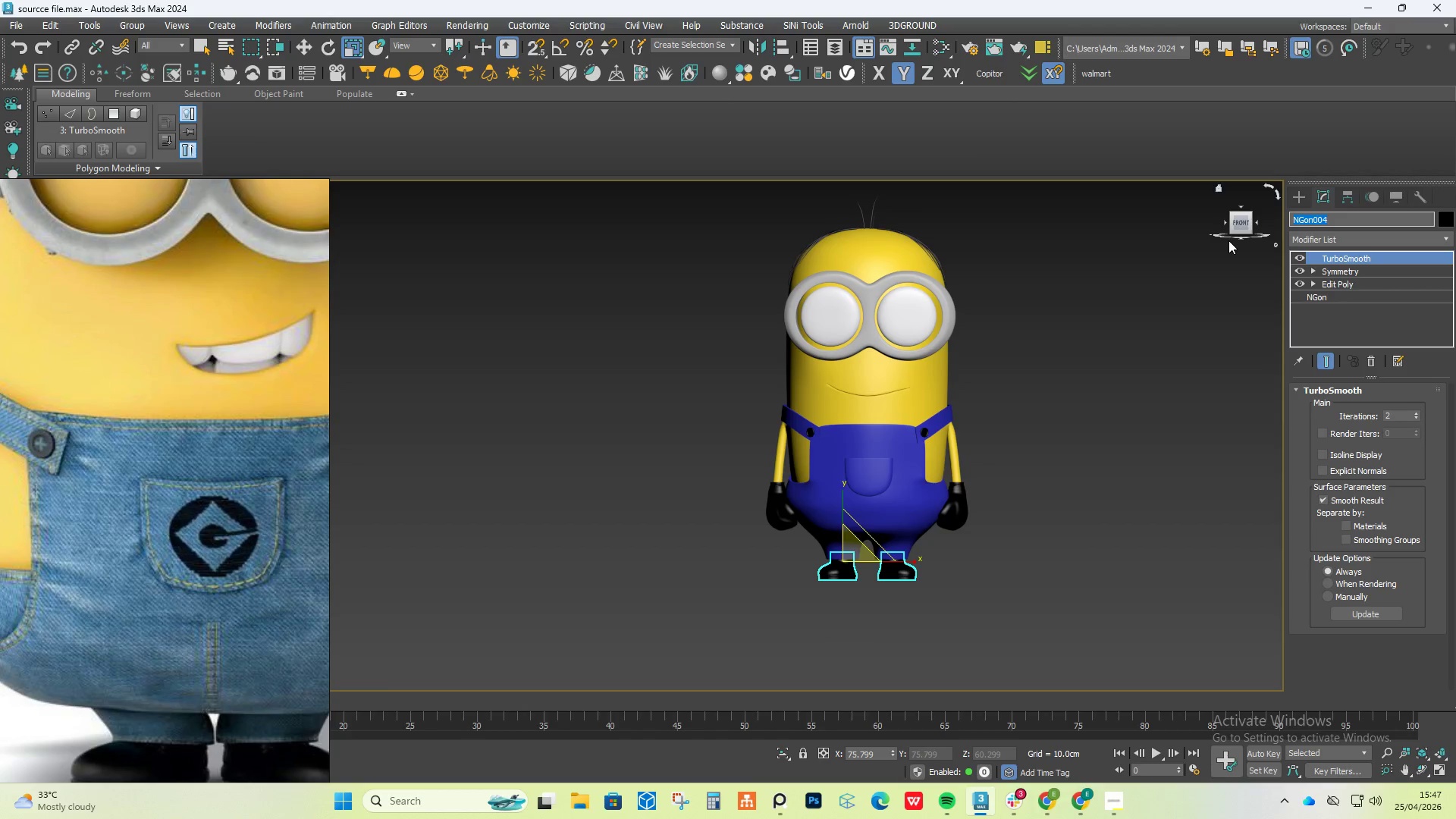 
type(shoes)
 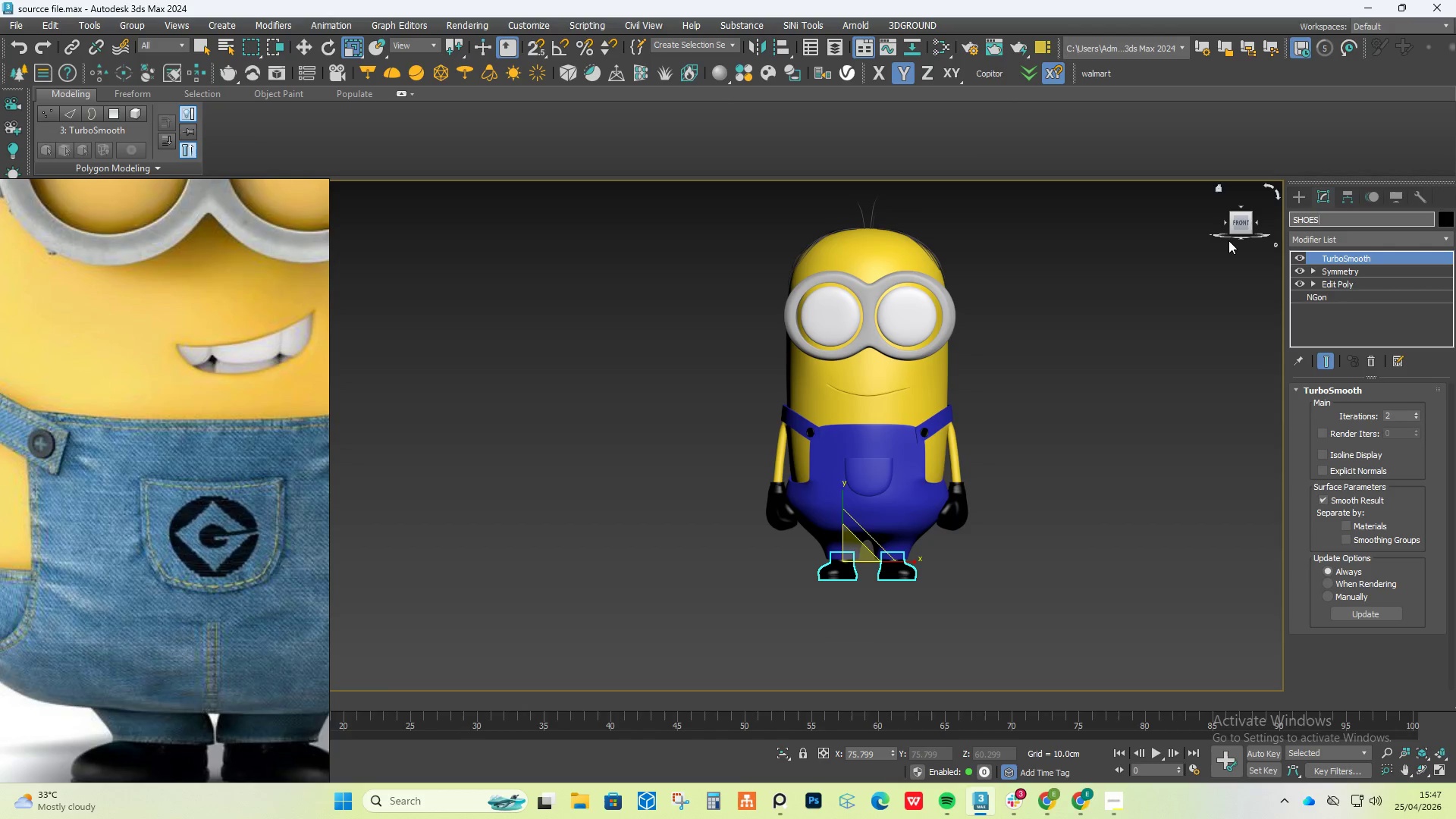 
key(Enter)
 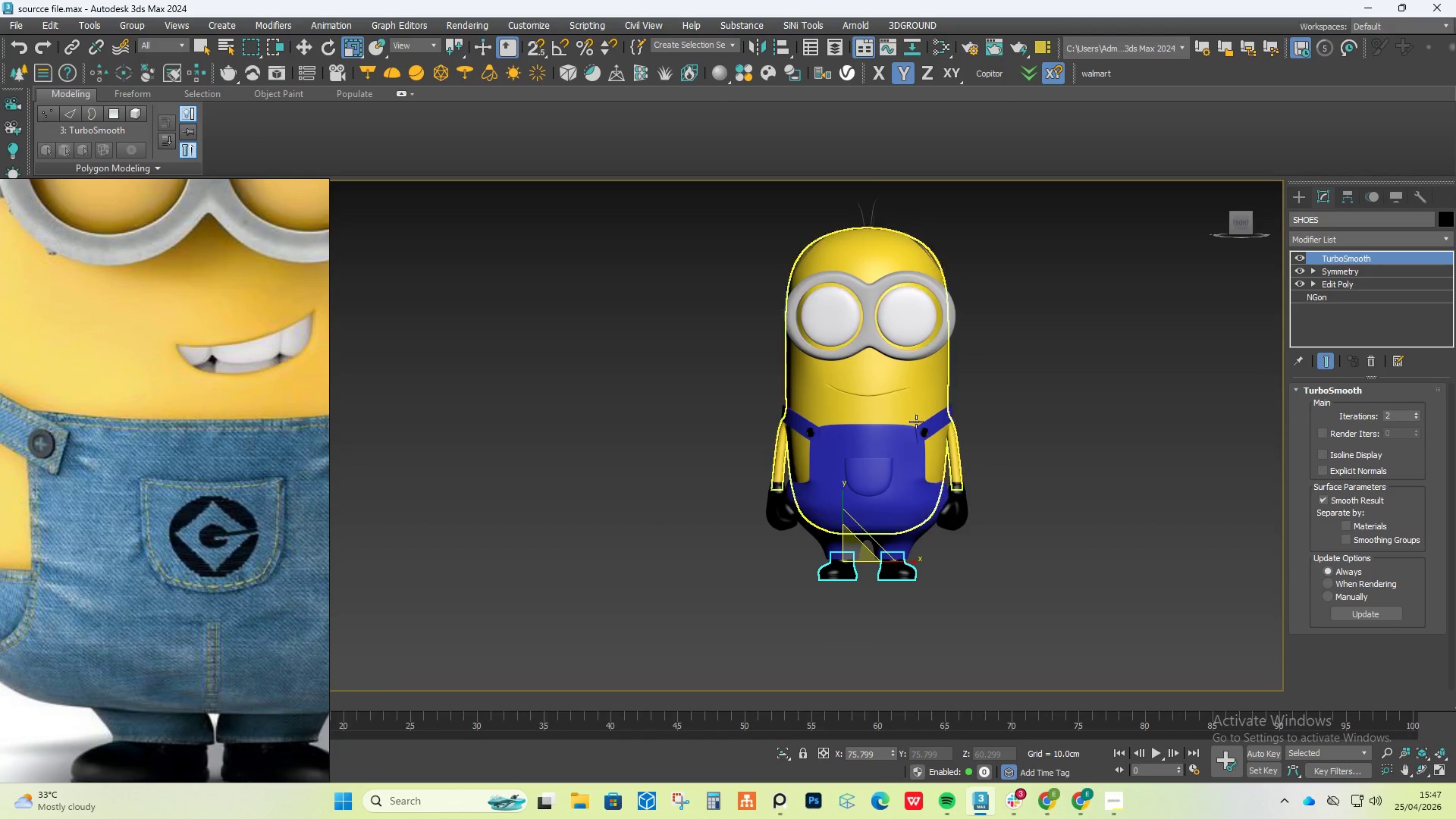 
hold_key(key=AltLeft, duration=0.69)
 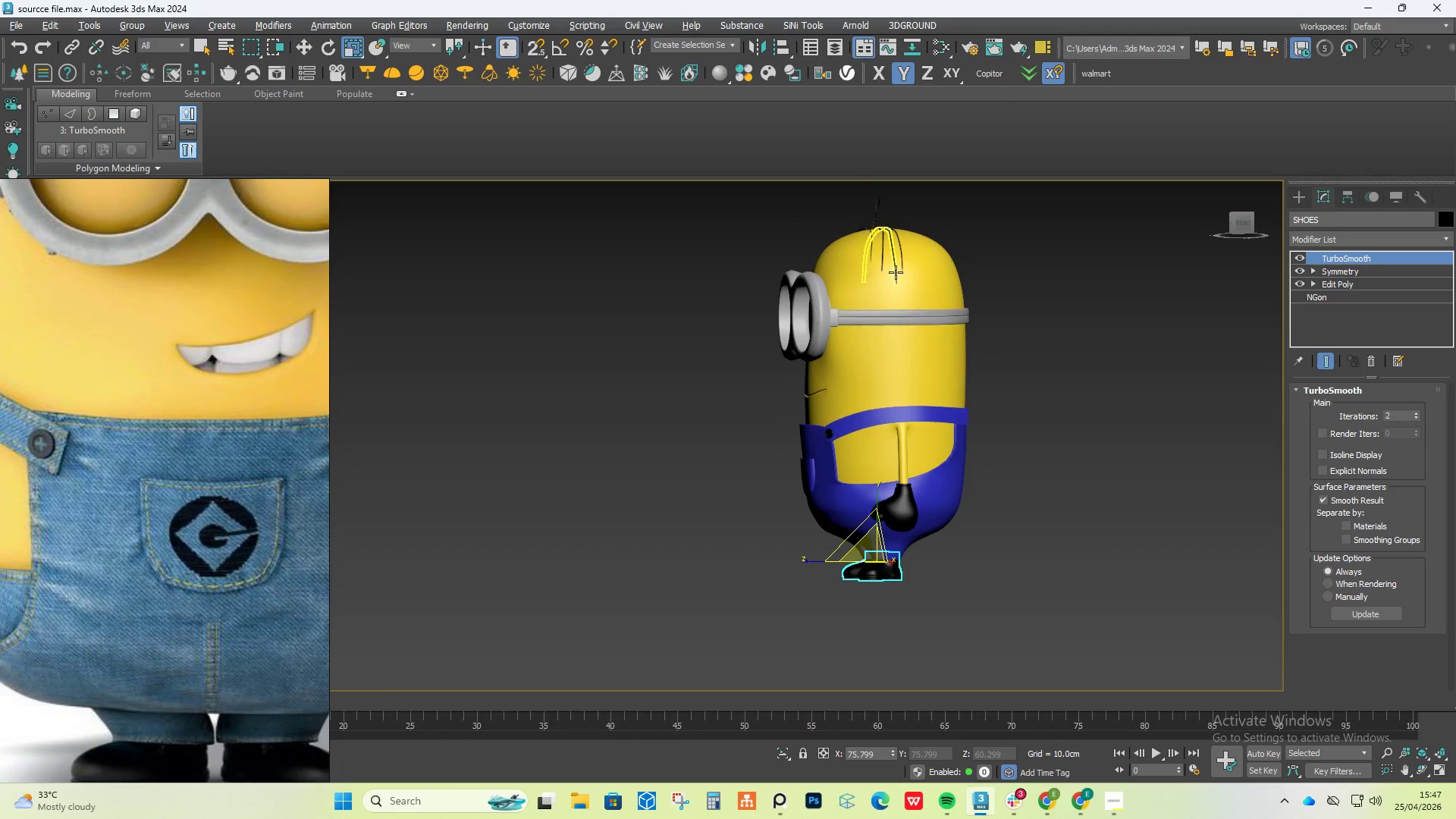 
scroll: coordinate [896, 266], scroll_direction: up, amount: 4.0
 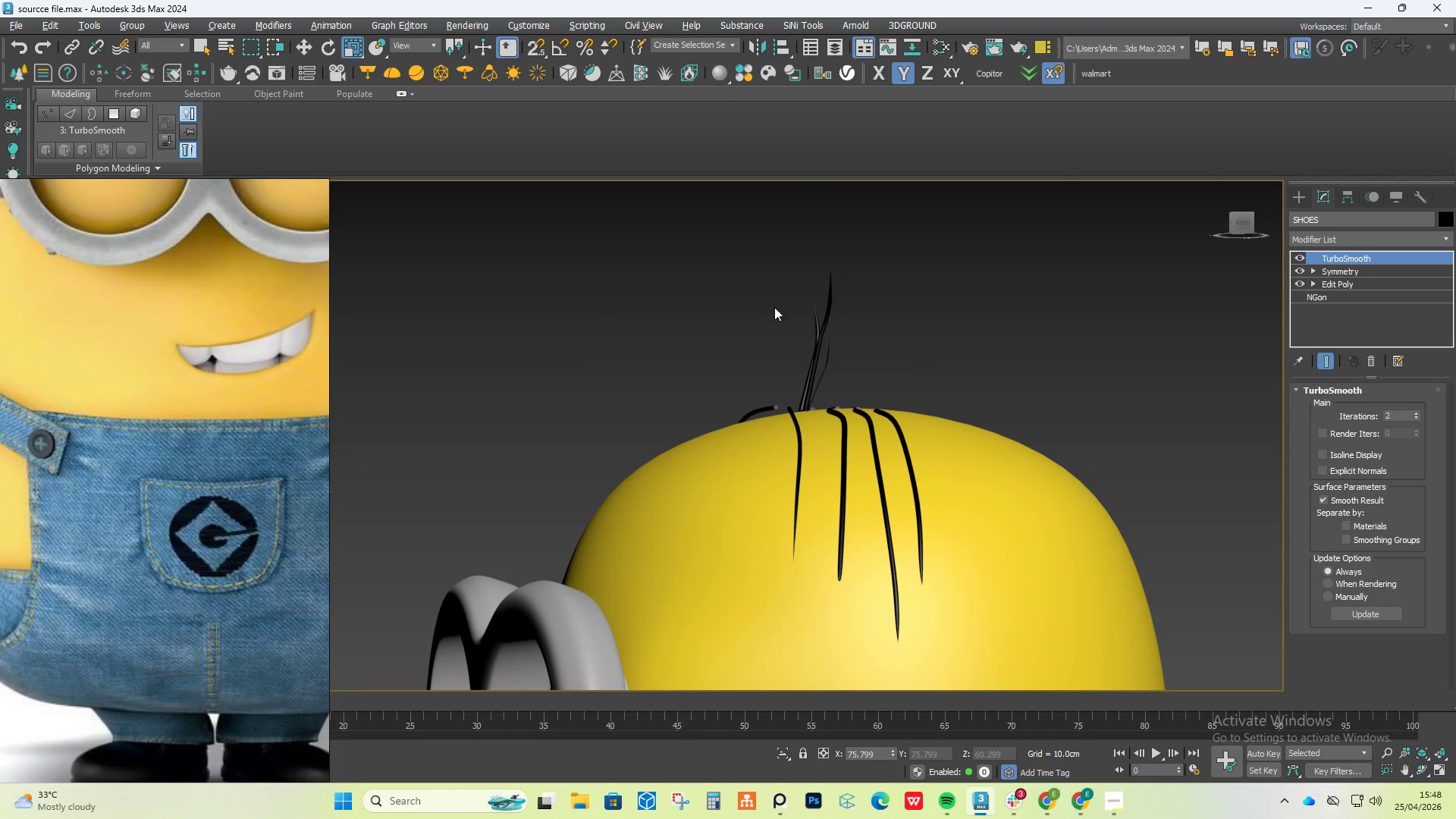 
left_click_drag(start_coordinate=[670, 282], to_coordinate=[712, 284])
 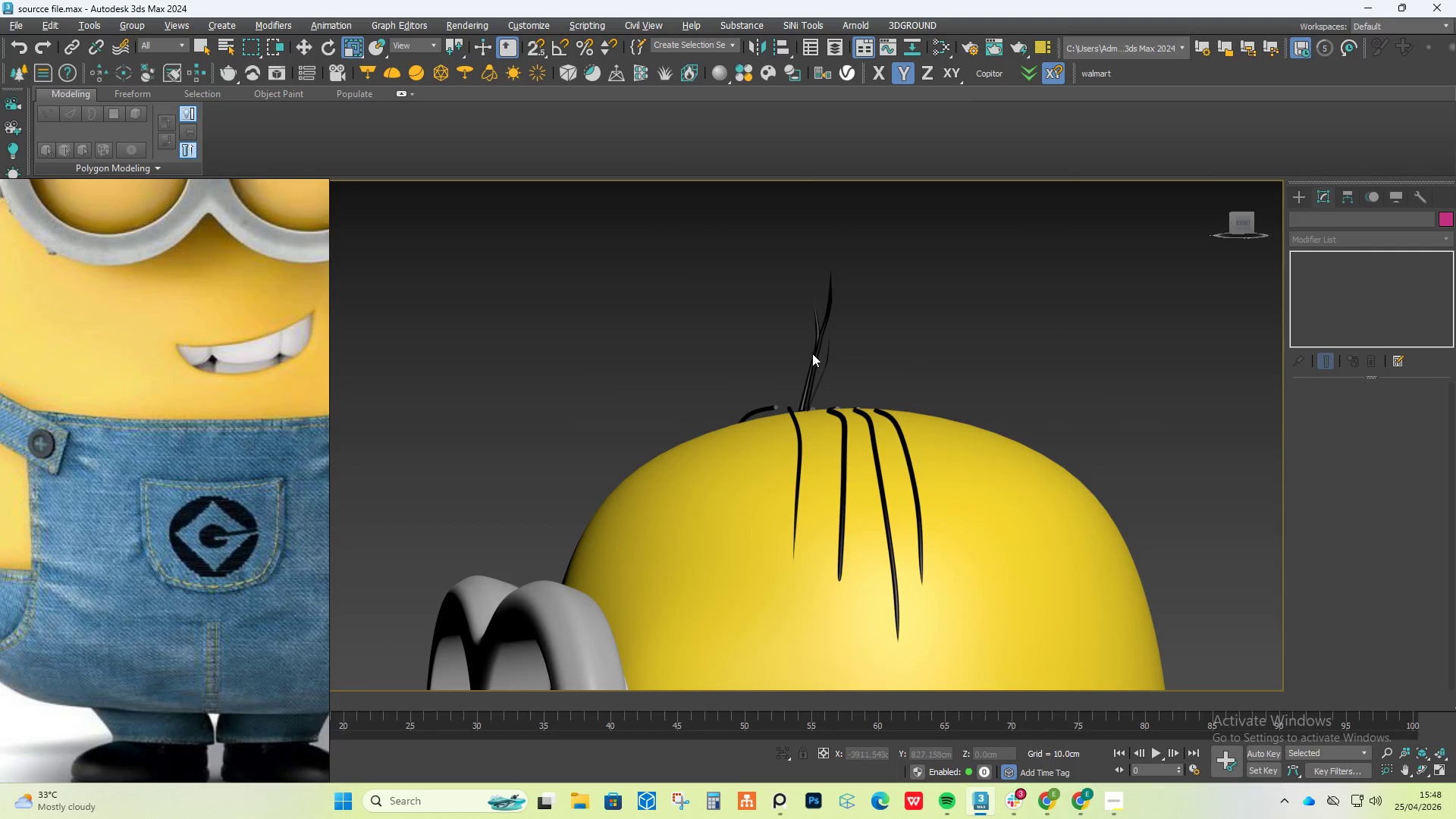 
hold_key(key=AltLeft, duration=0.64)
 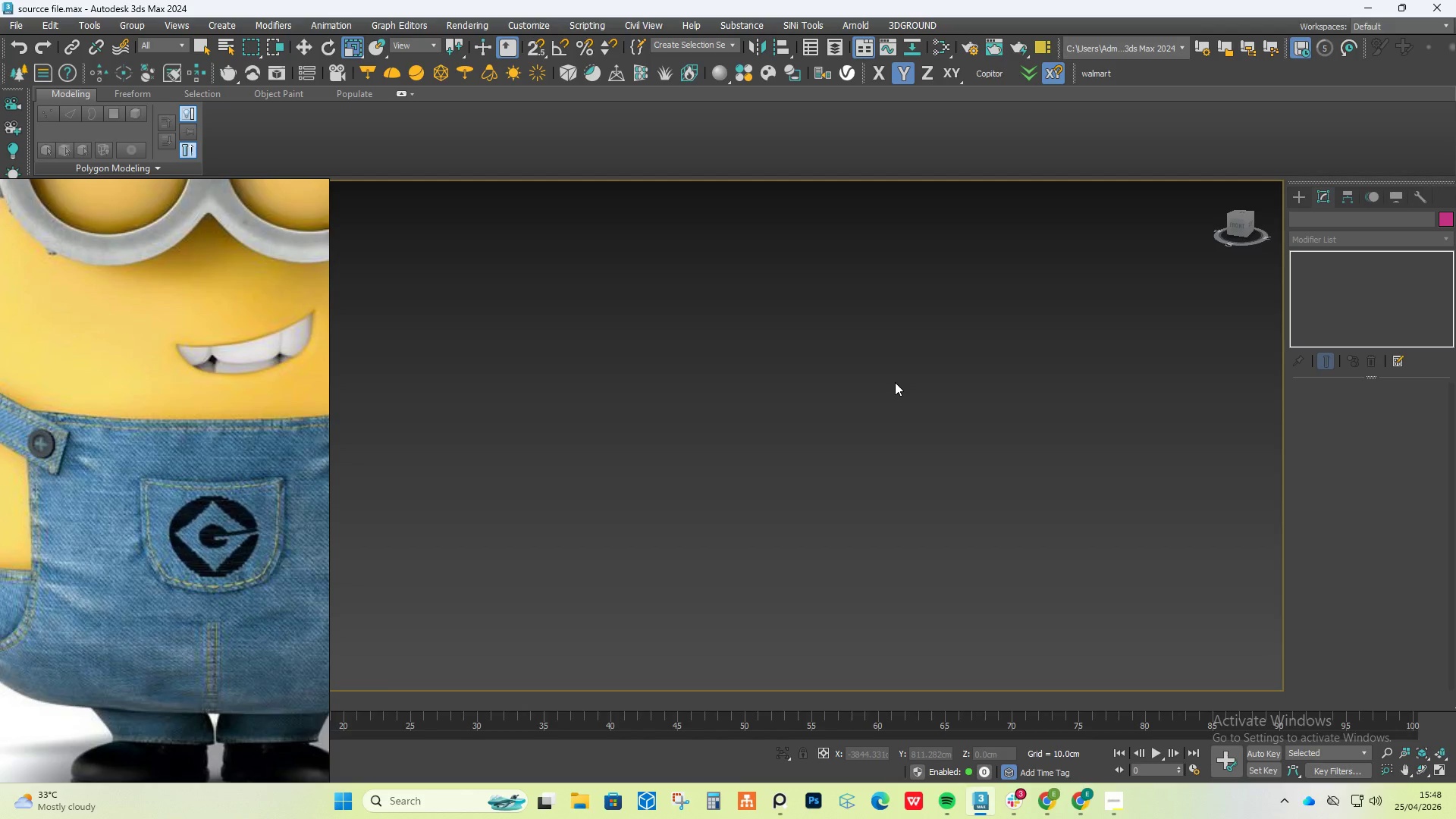 
type(fz)
 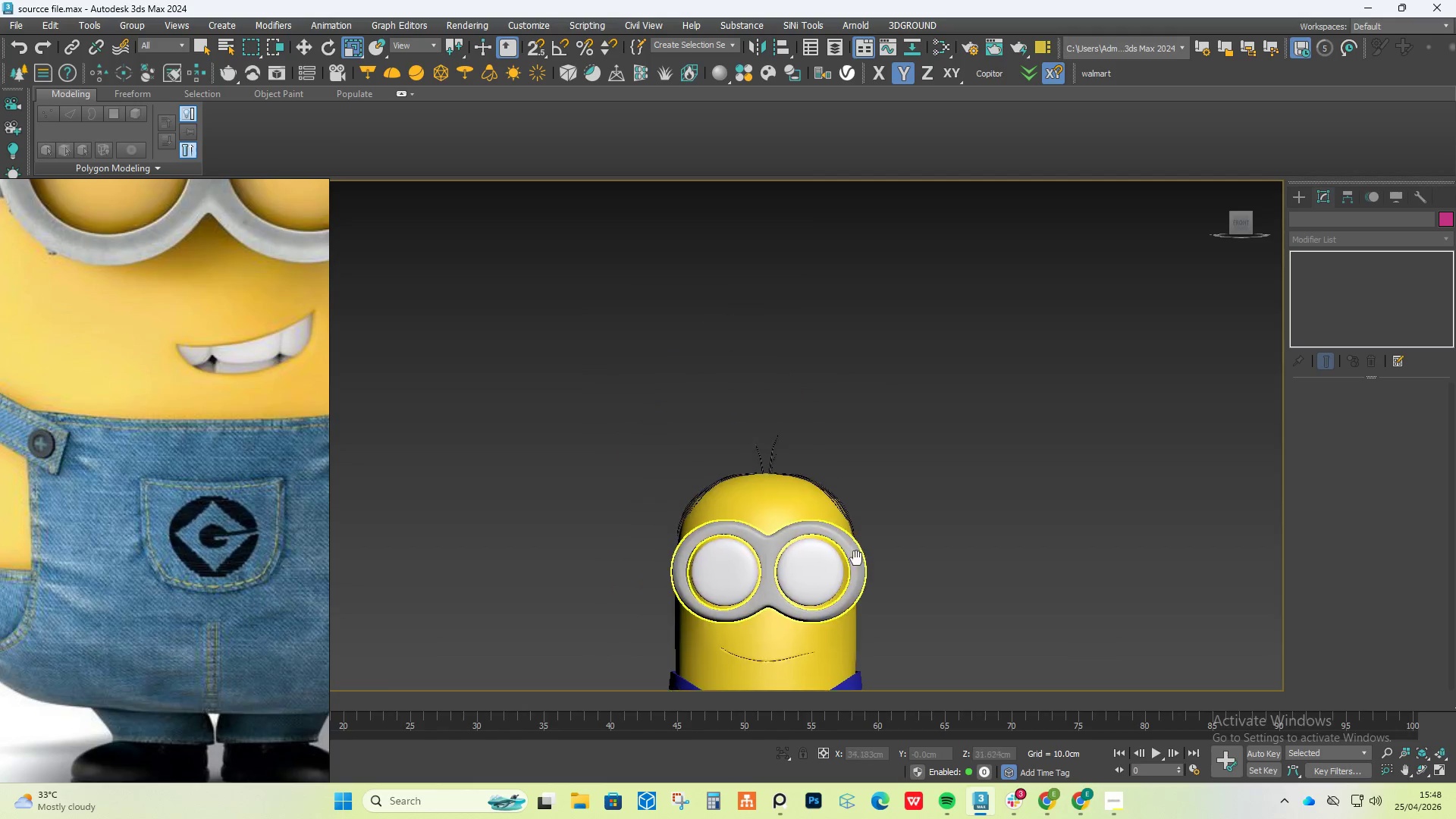 
scroll: coordinate [808, 466], scroll_direction: up, amount: 4.0
 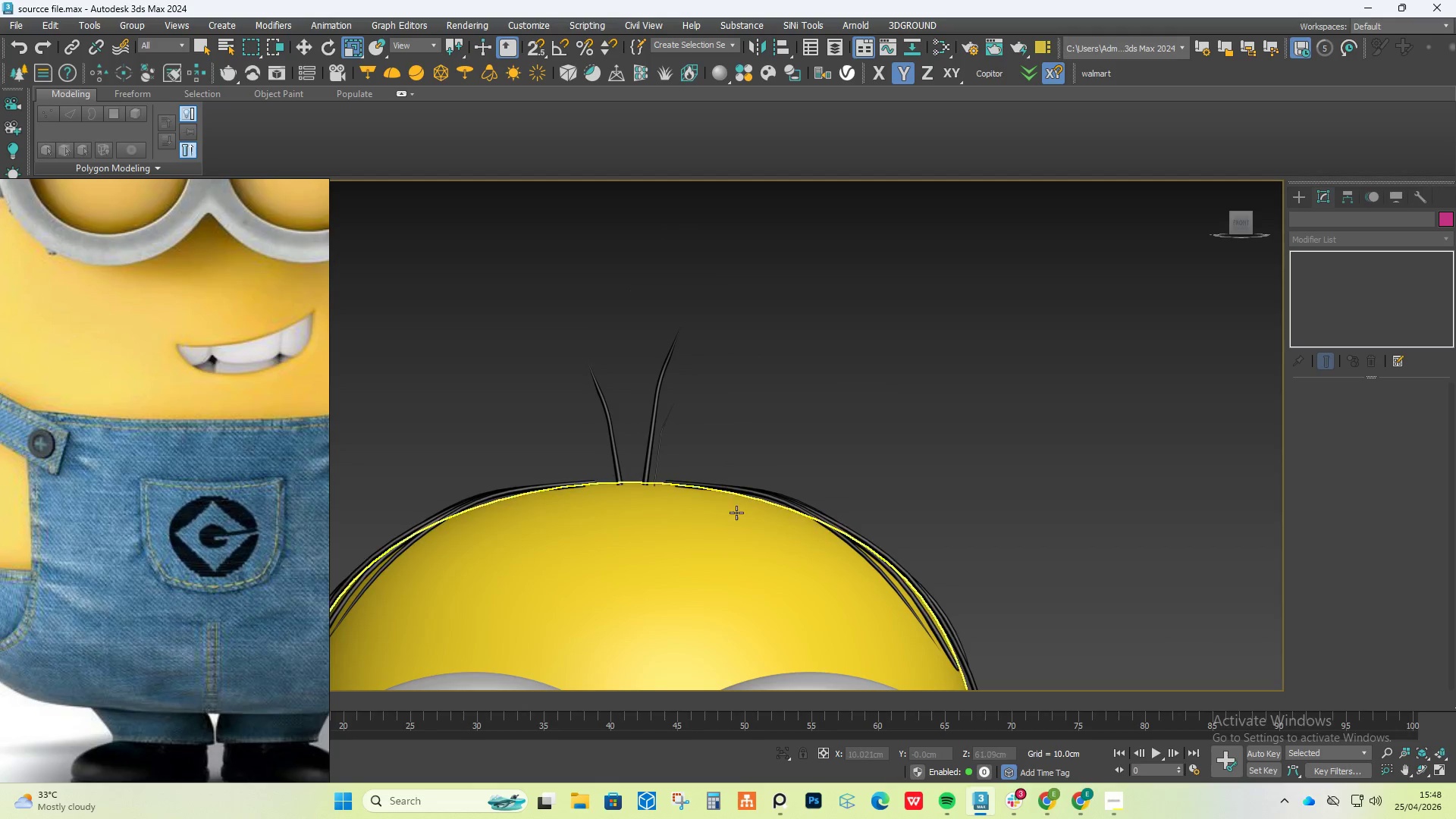 
left_click([759, 490])
 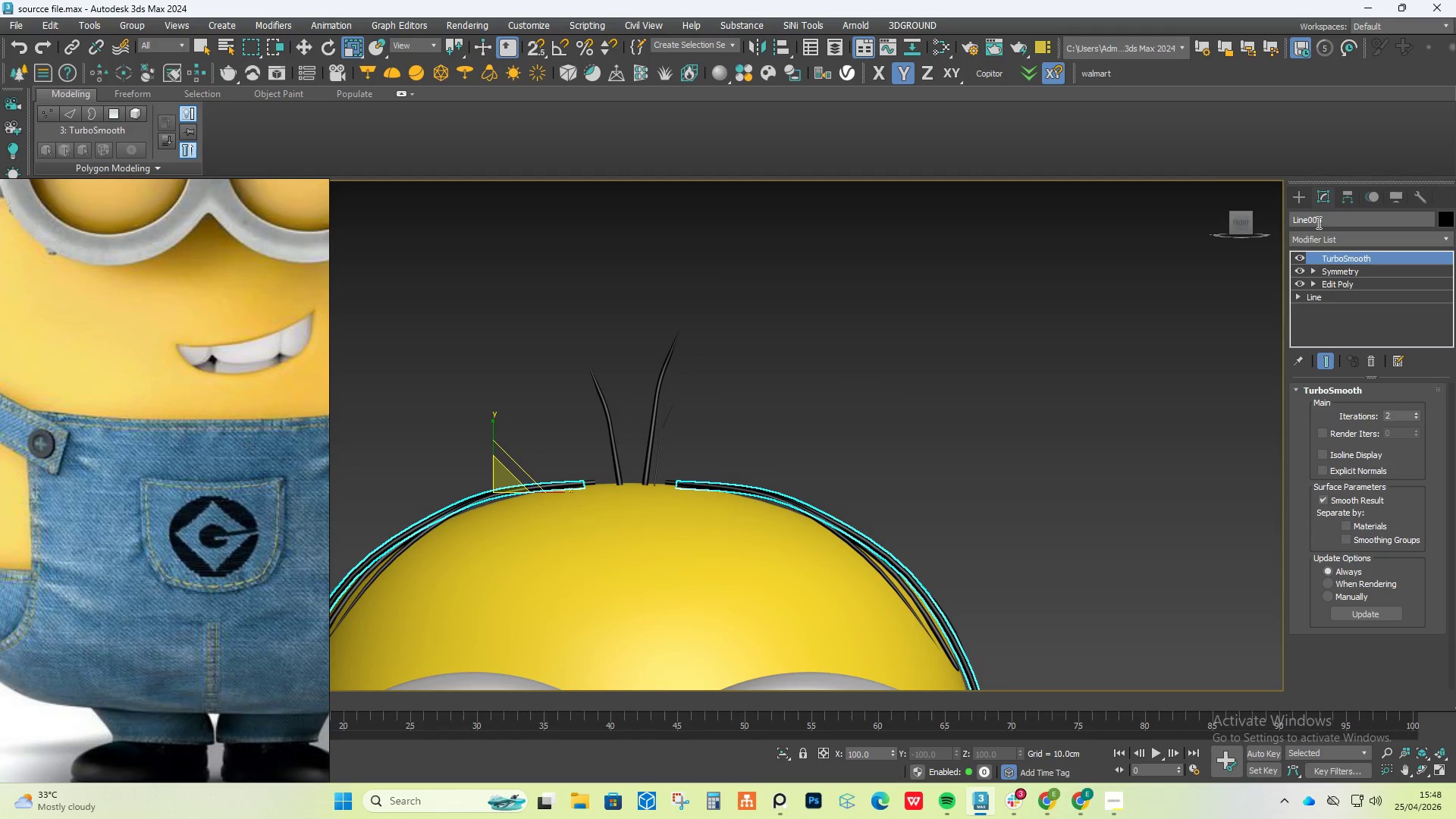 
left_click_drag(start_coordinate=[1329, 219], to_coordinate=[1195, 218])
 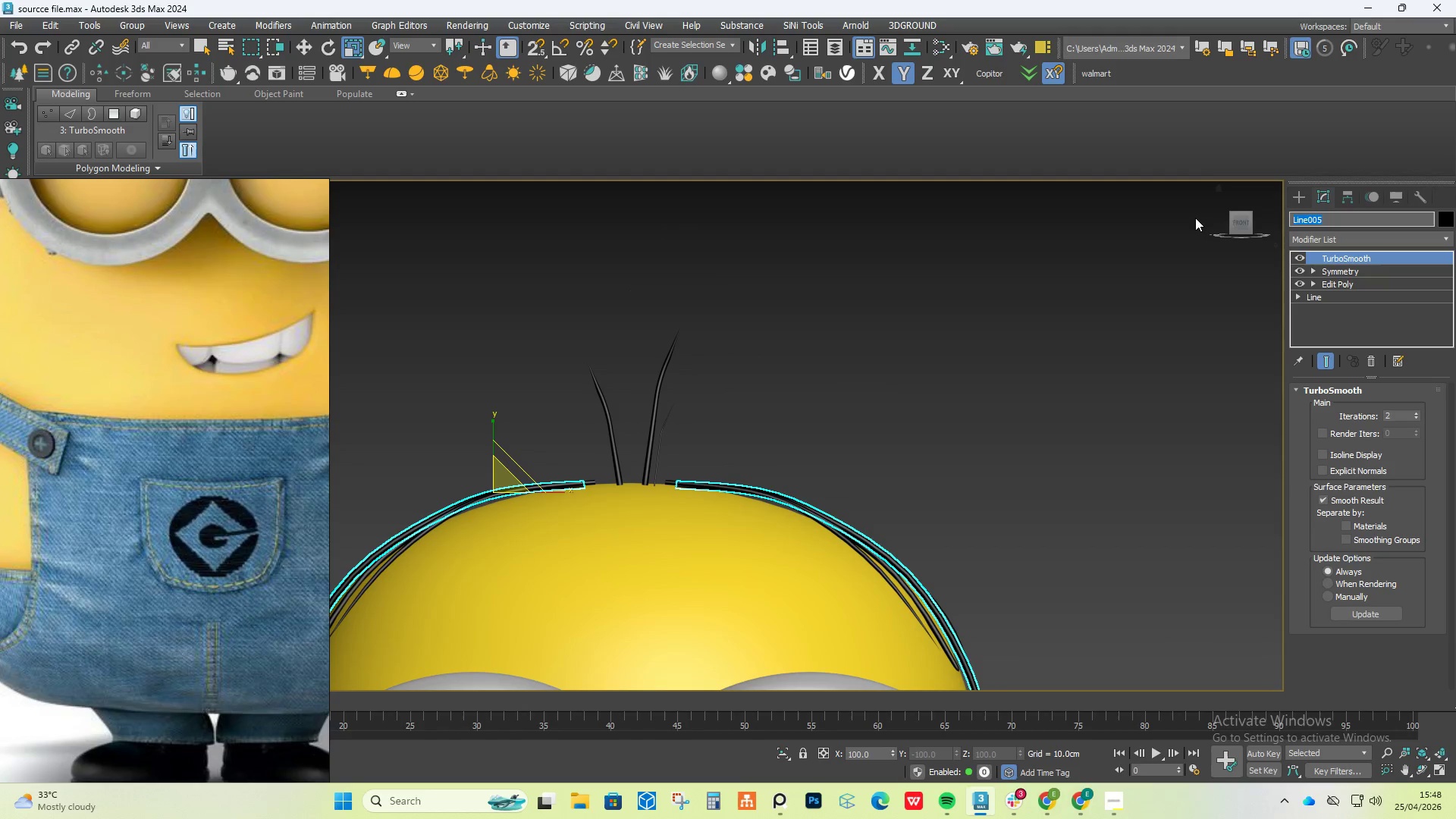 
type(hair)
 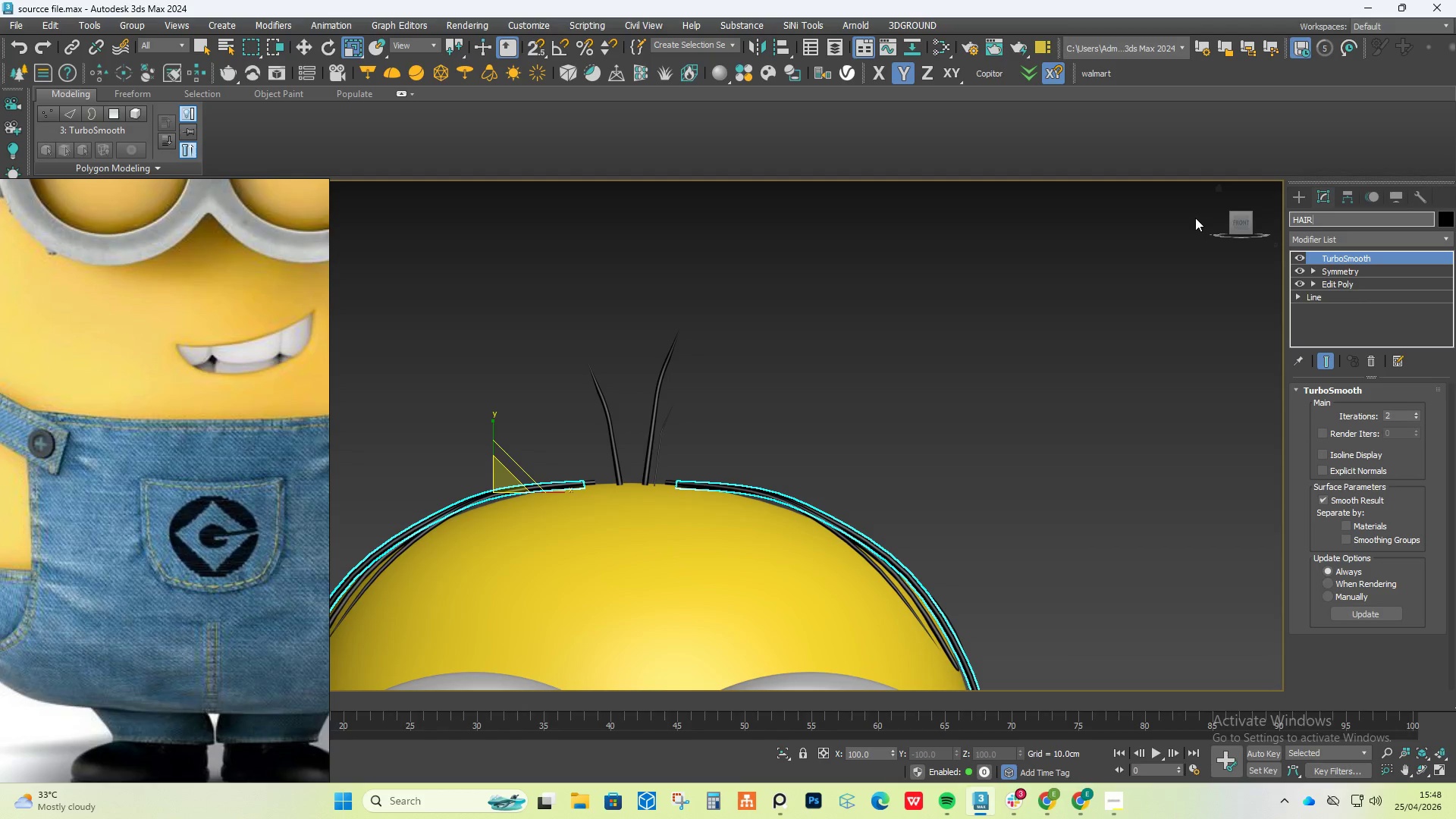 
key(Enter)
 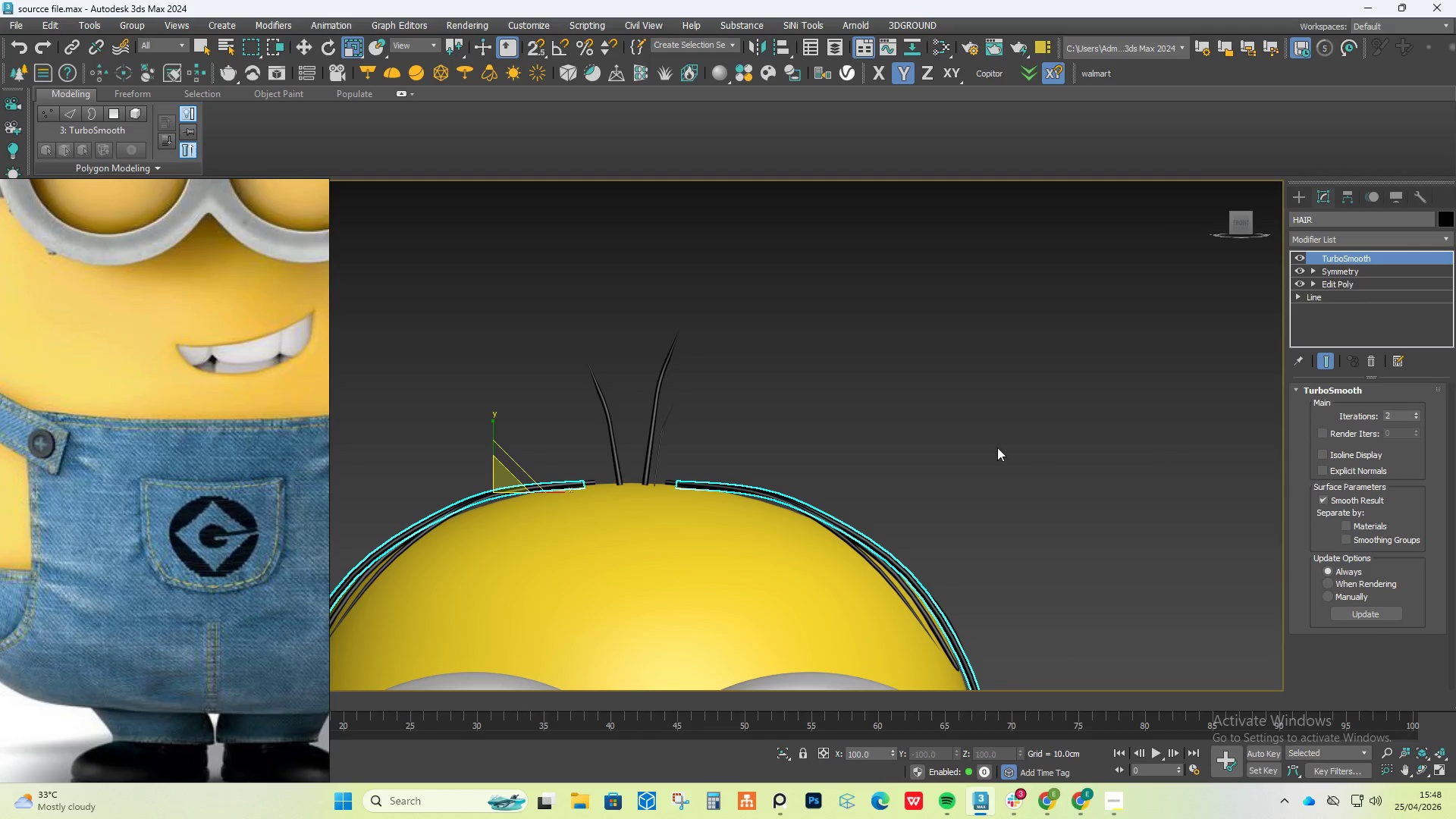 
scroll: coordinate [940, 386], scroll_direction: down, amount: 6.0
 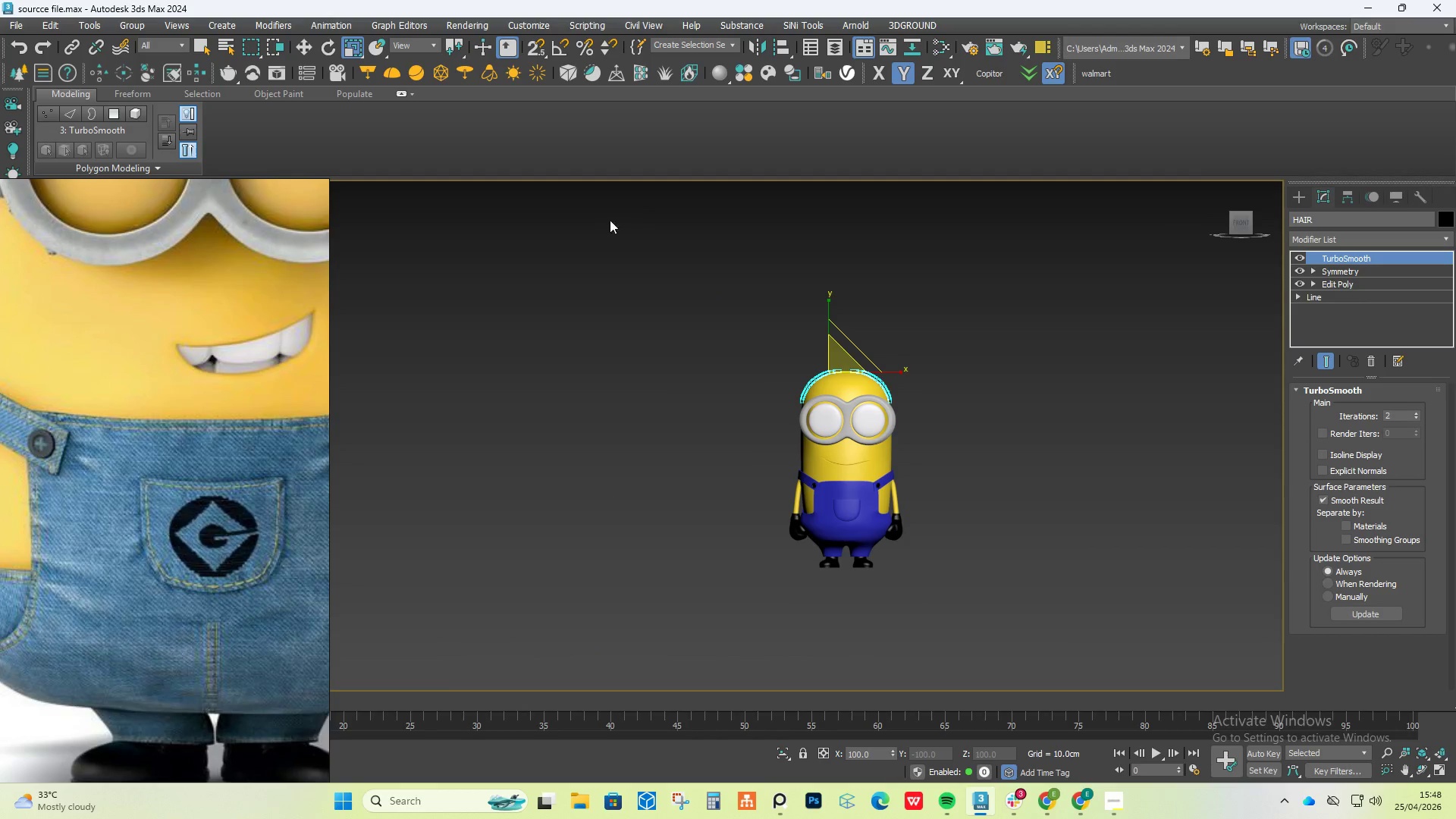 
left_click_drag(start_coordinate=[602, 224], to_coordinate=[1197, 660])
 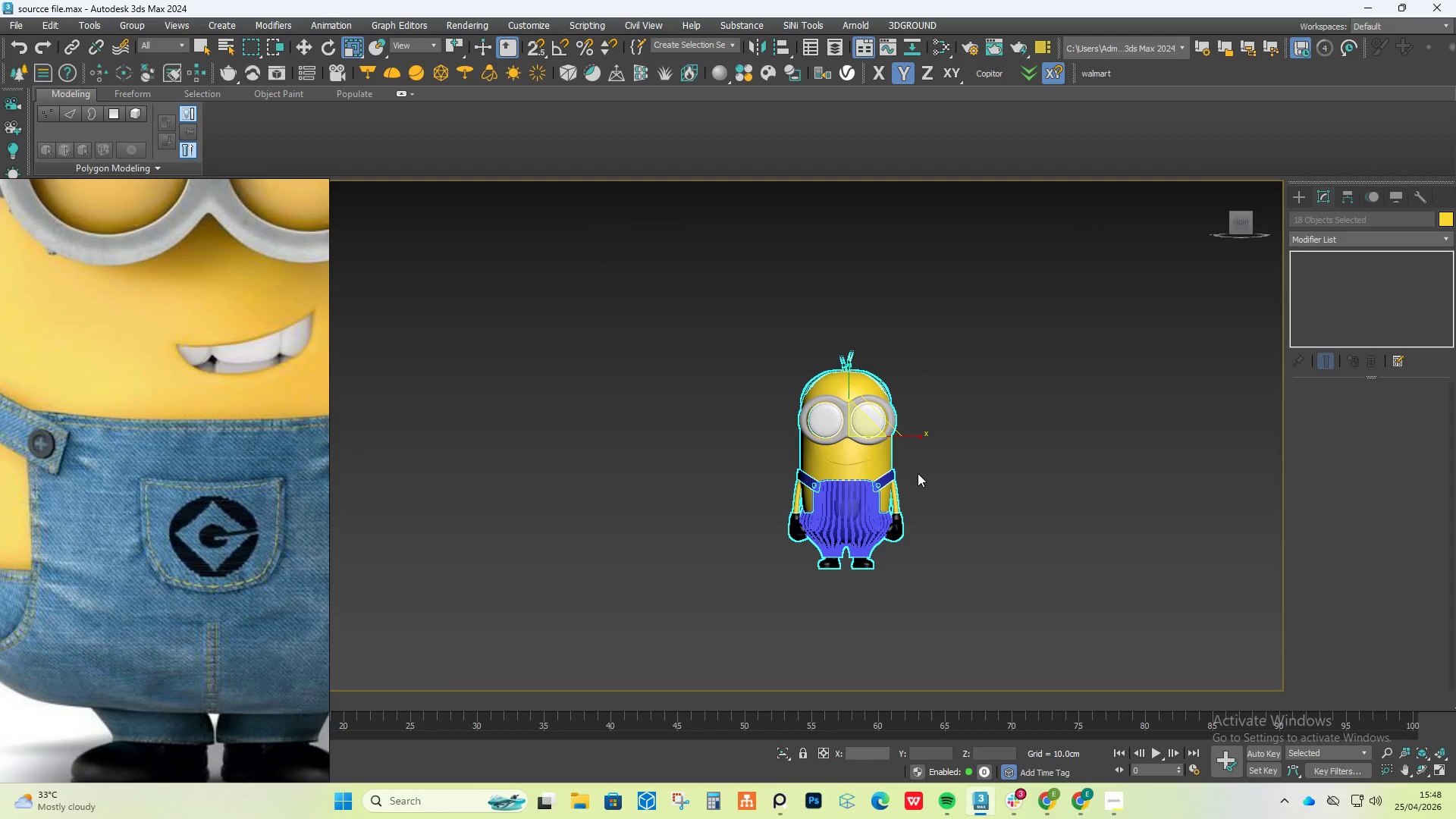 
key(W)
 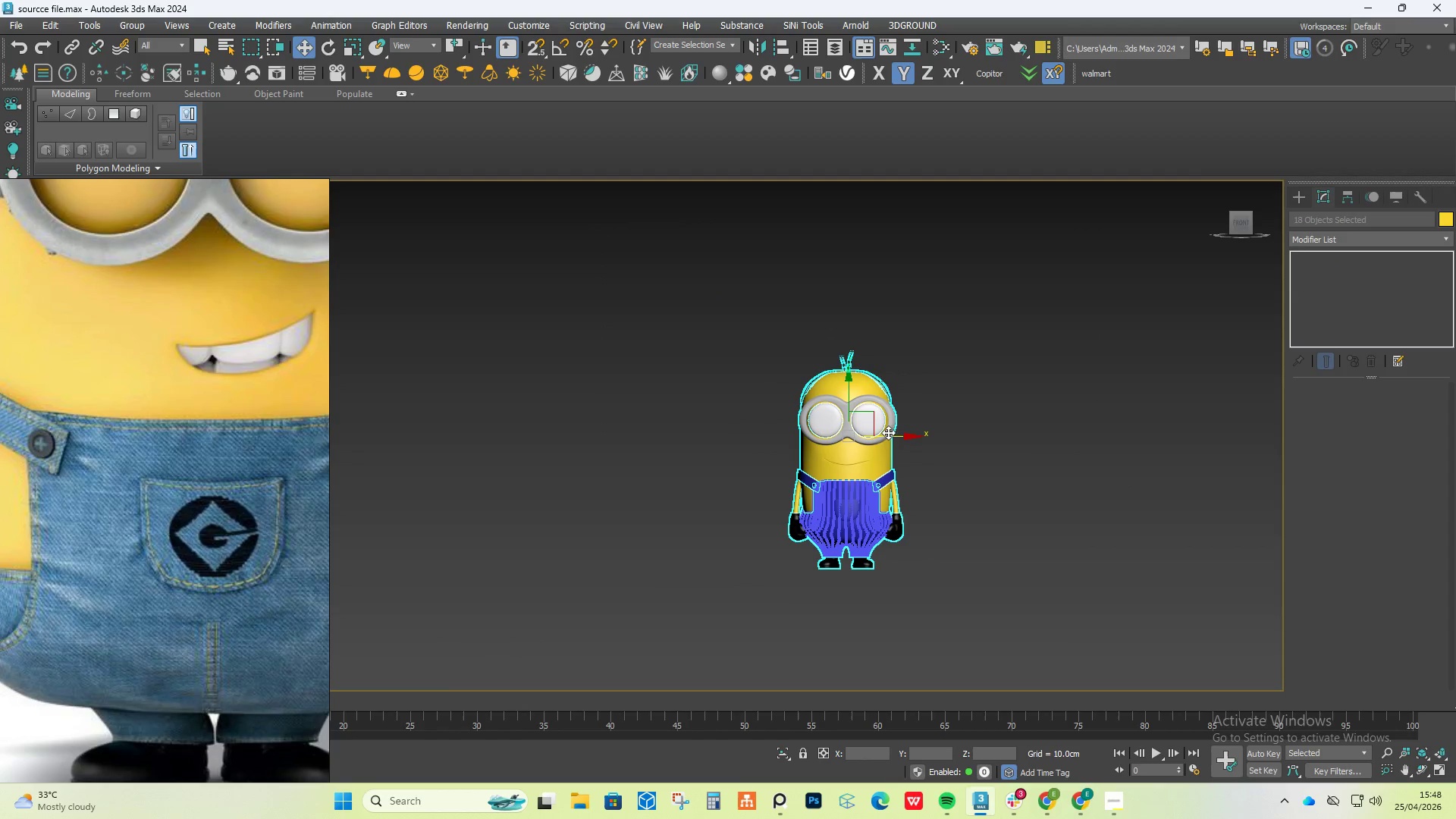 
hold_key(key=ShiftLeft, duration=0.66)
left_click_drag(start_coordinate=[883, 433], to_coordinate=[1131, 442])
 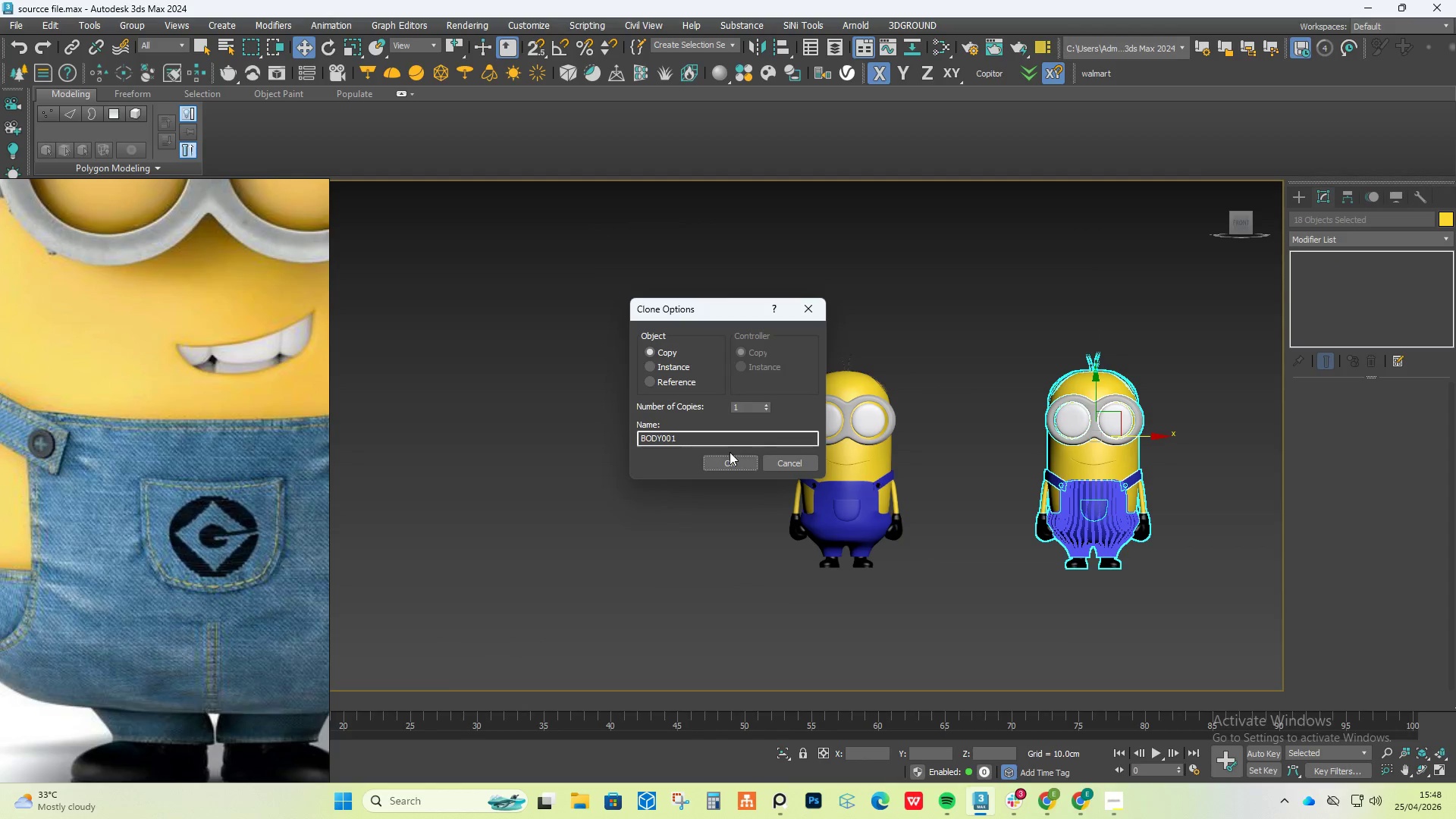 
left_click([729, 457])
 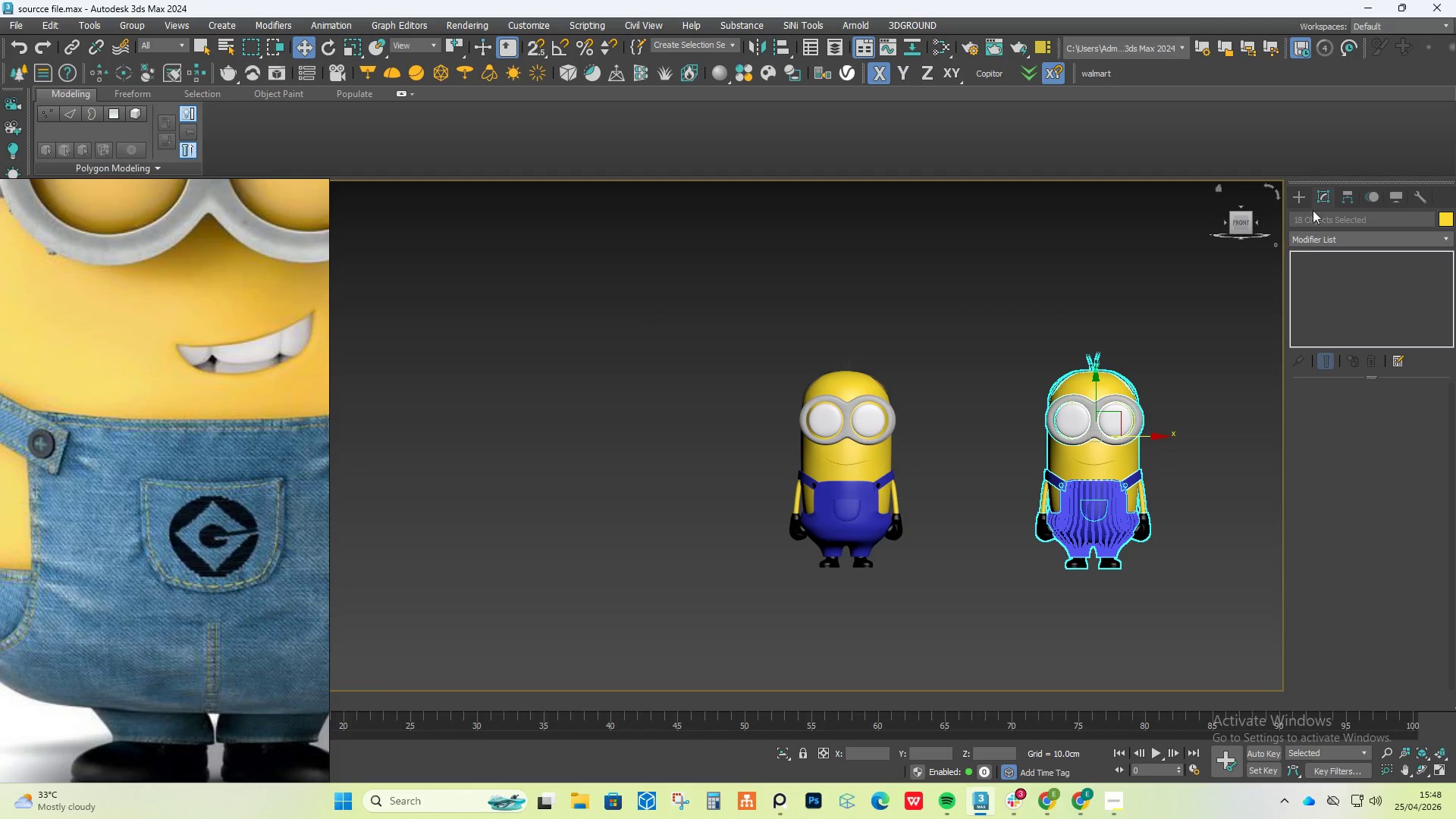 
left_click([1340, 221])
 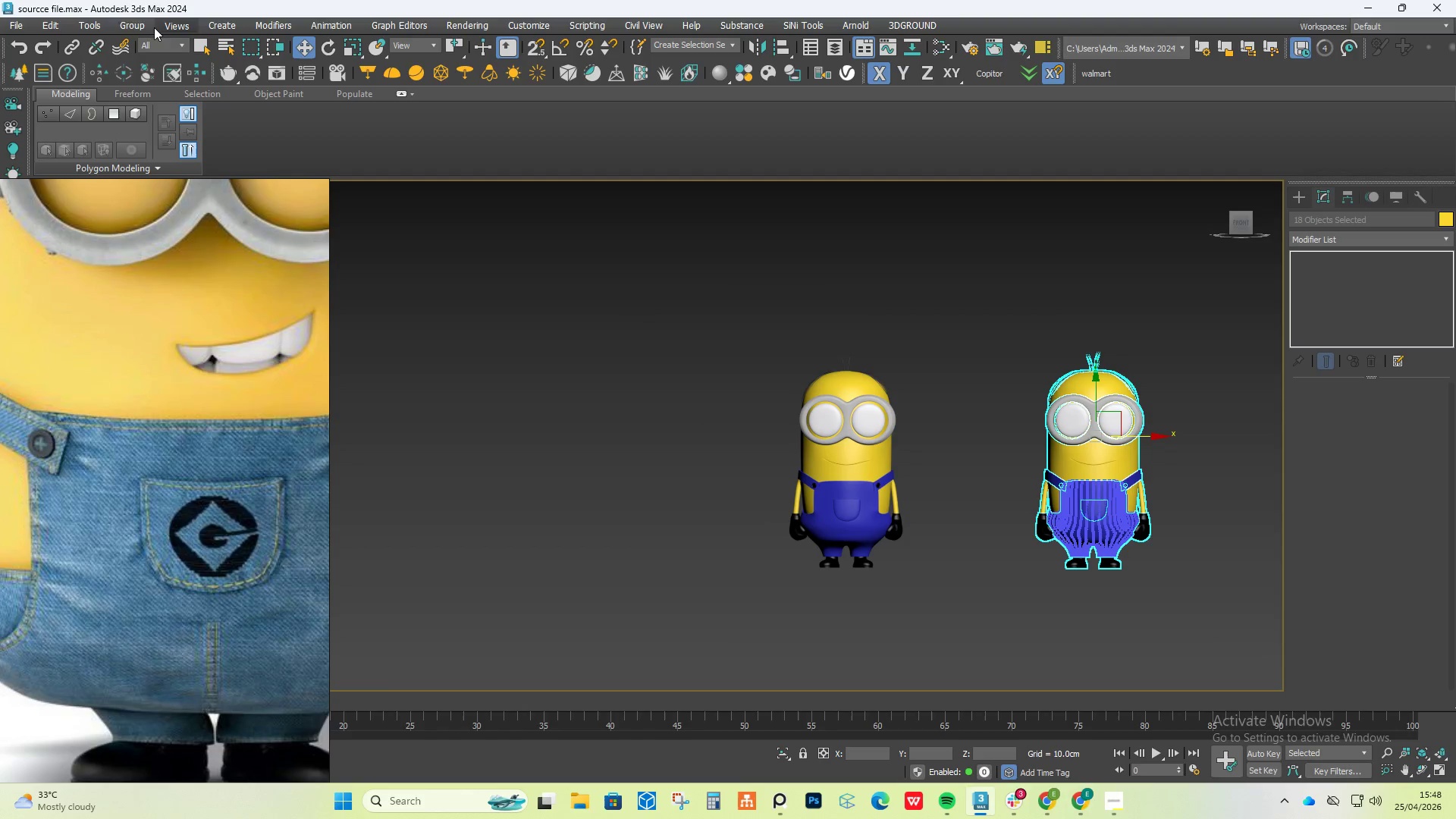 
left_click([144, 24])
 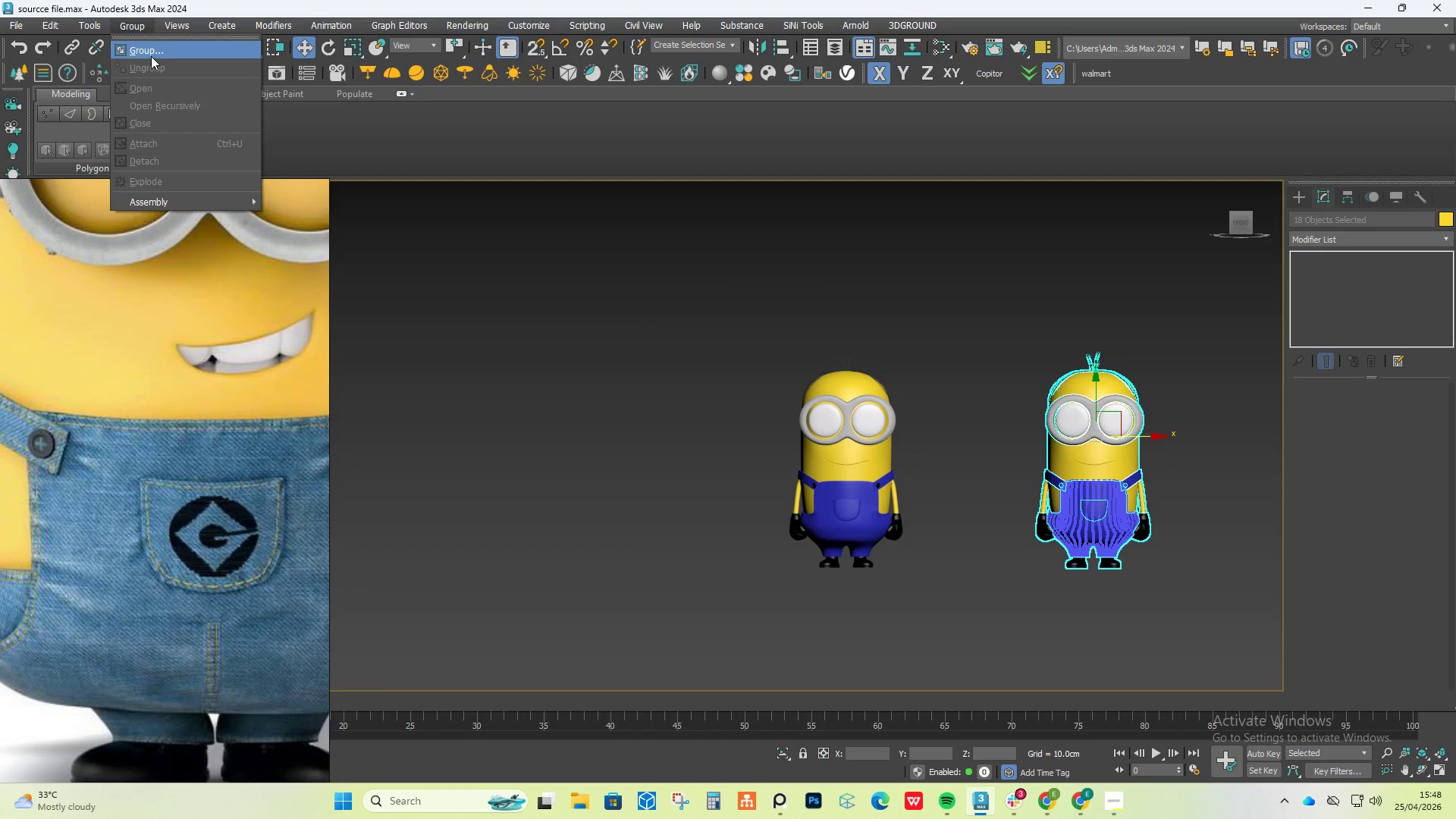 
left_click([151, 56])
 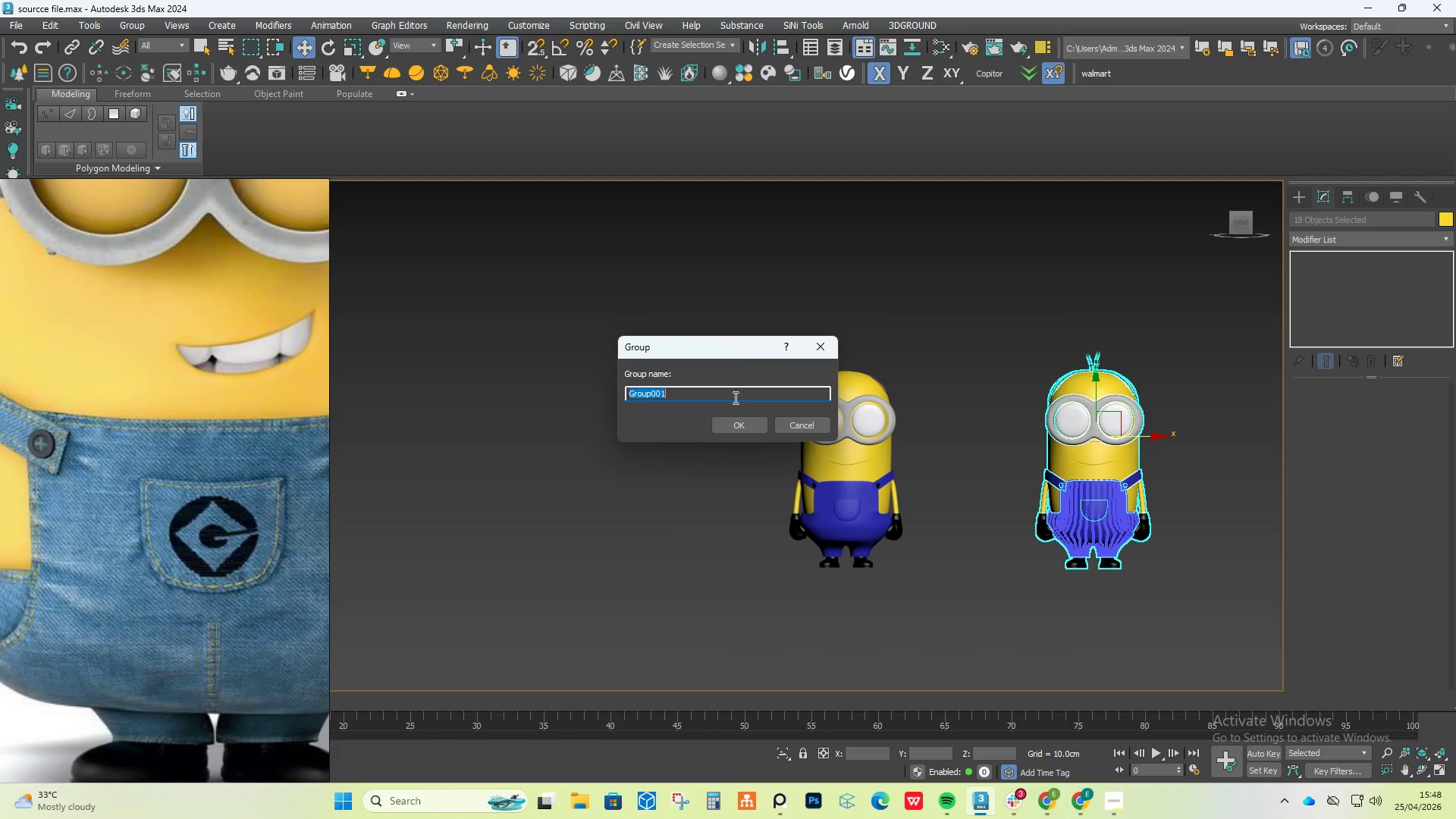 
type(Lowpoly)
 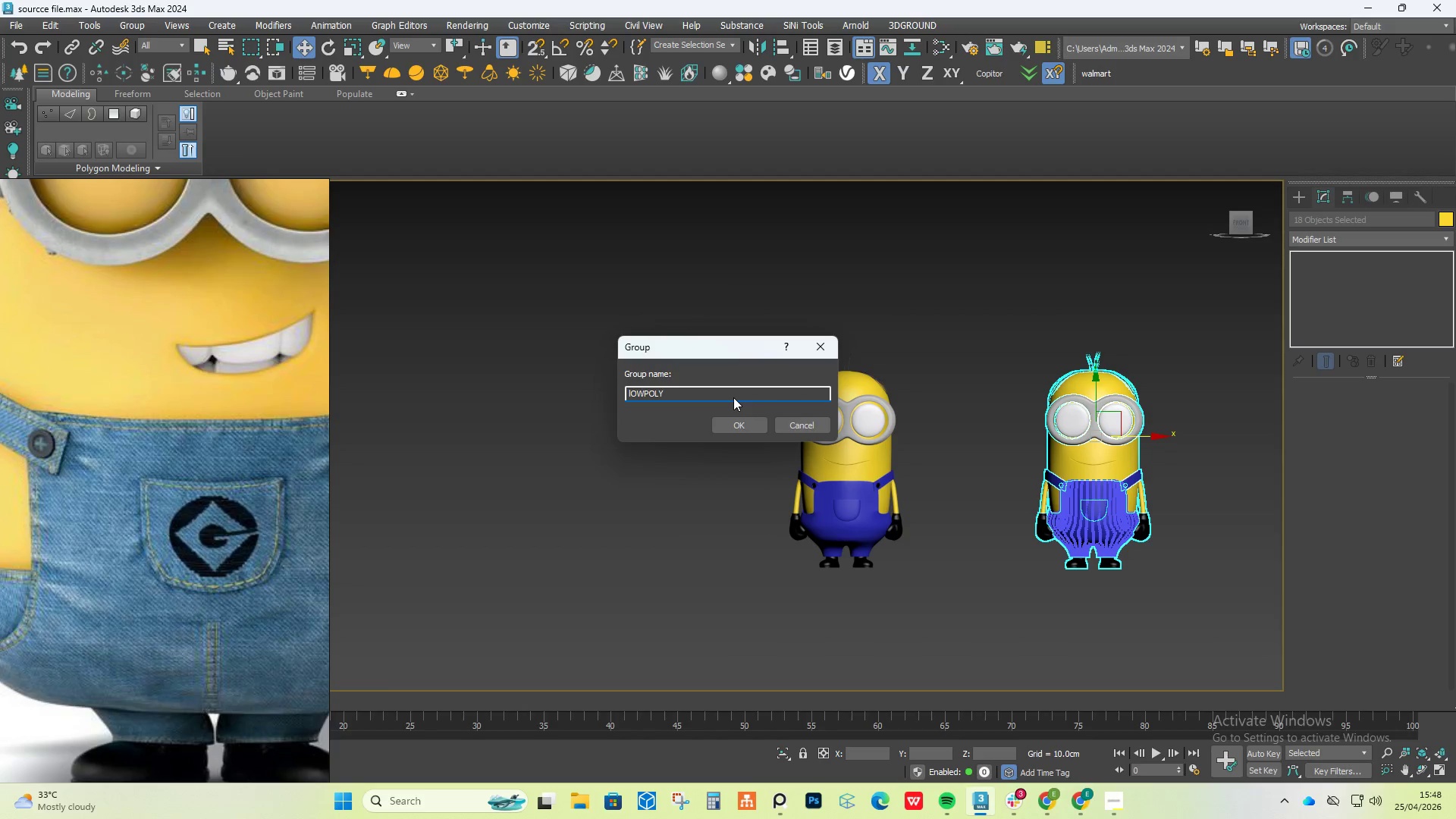 
hold_key(key=ArrowLeft, duration=0.5)
 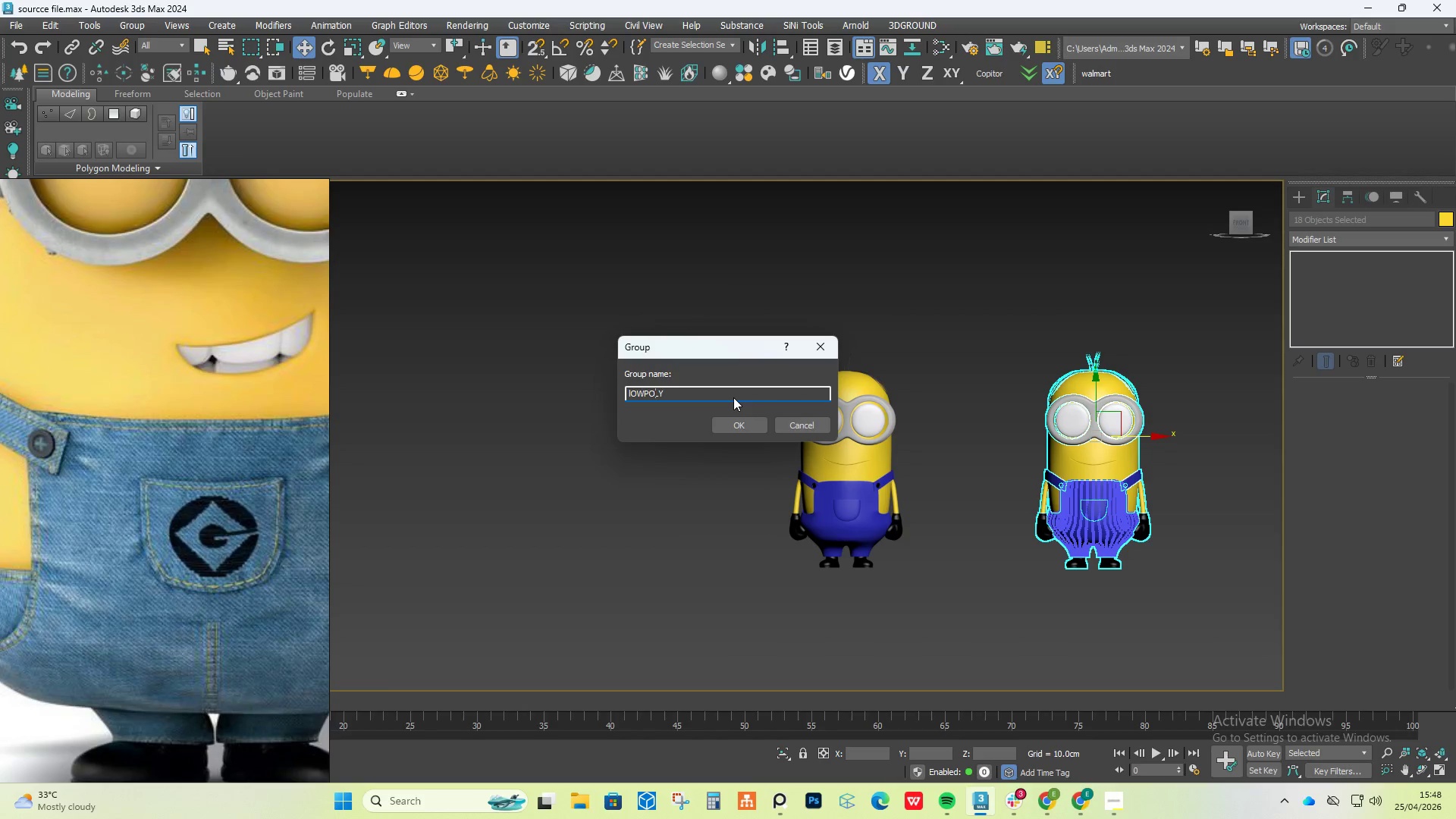 
key(ArrowLeft)
 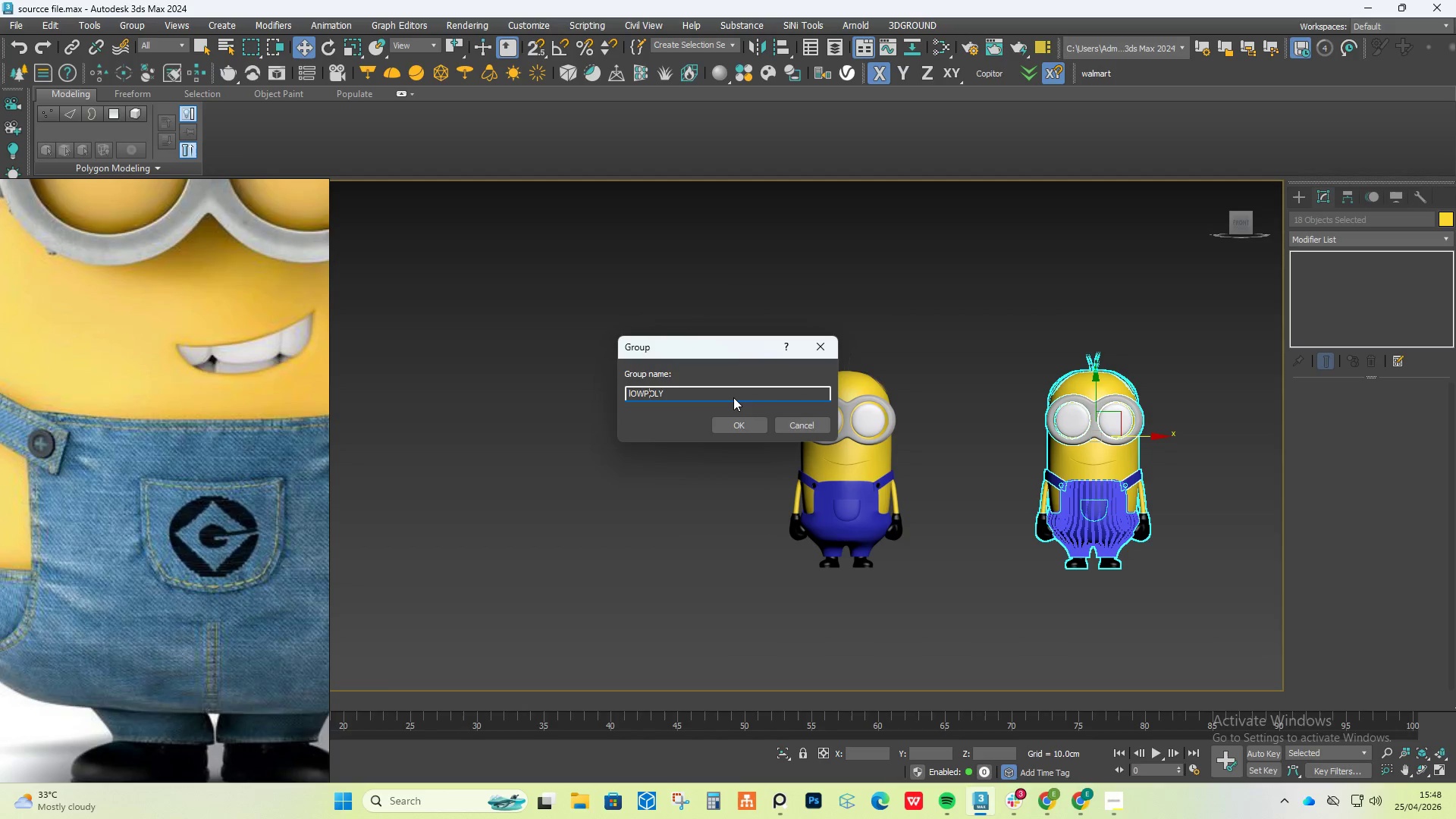 
key(ArrowLeft)
 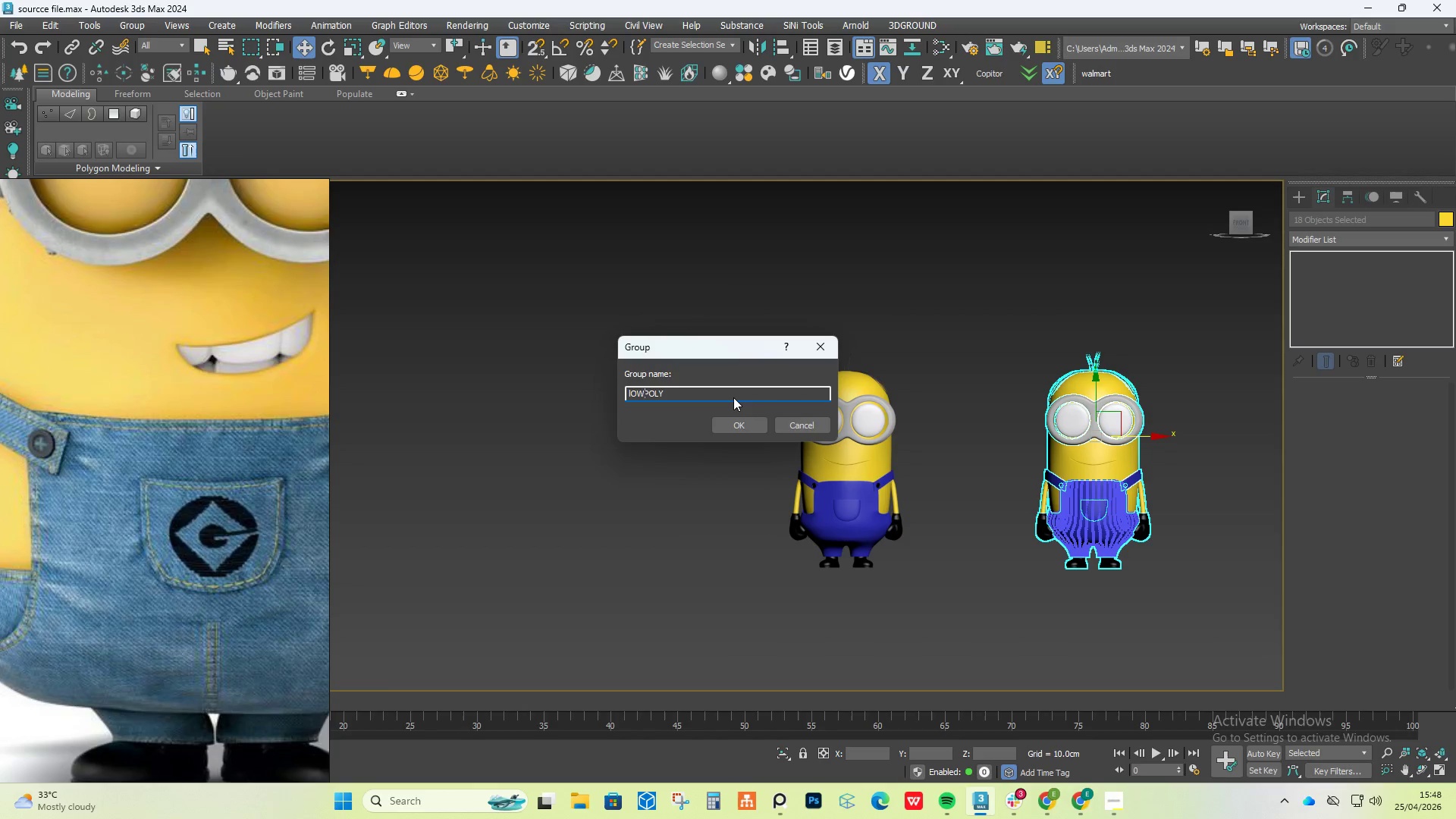 
key(ArrowLeft)
 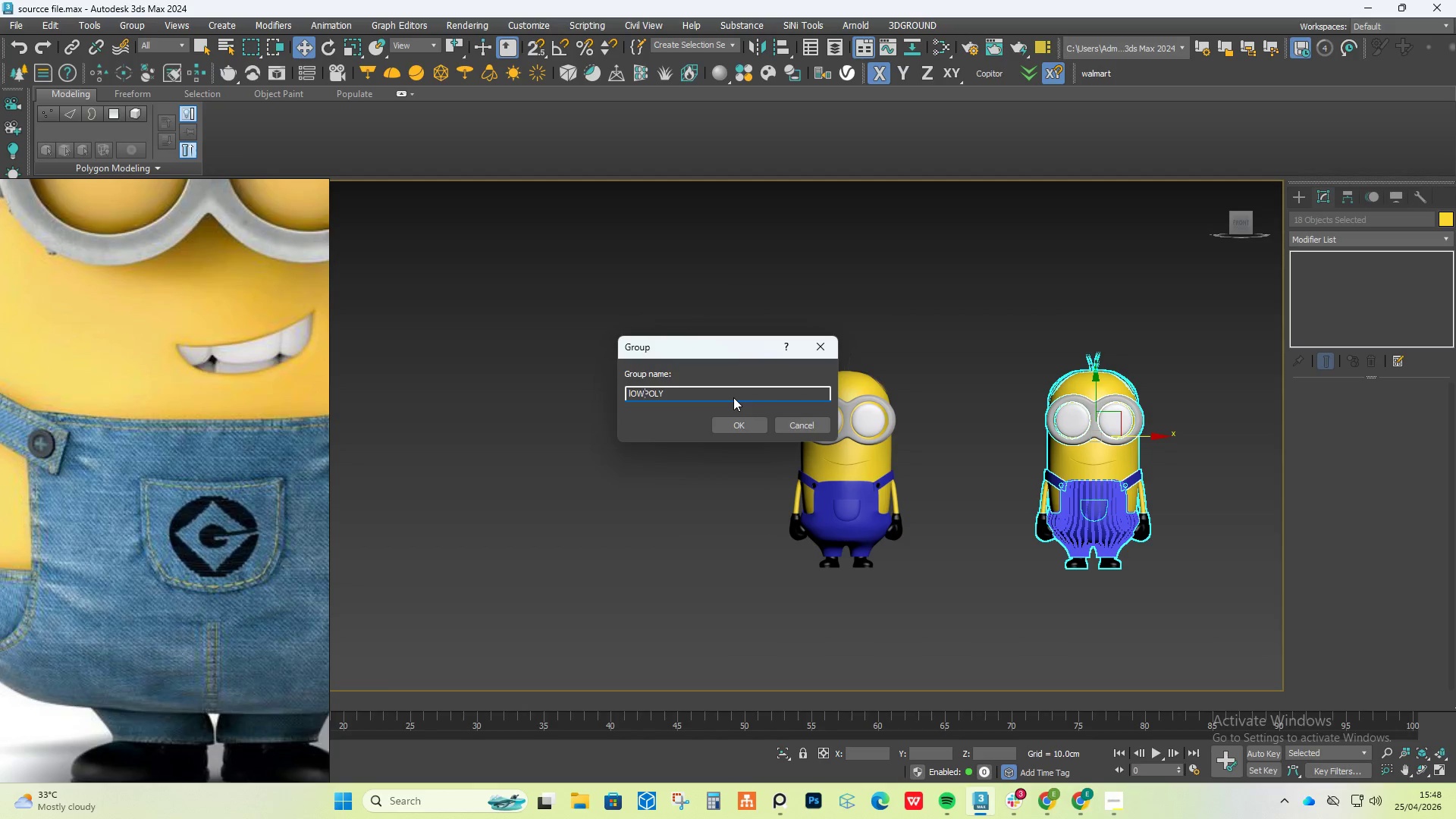 
key(ArrowLeft)
 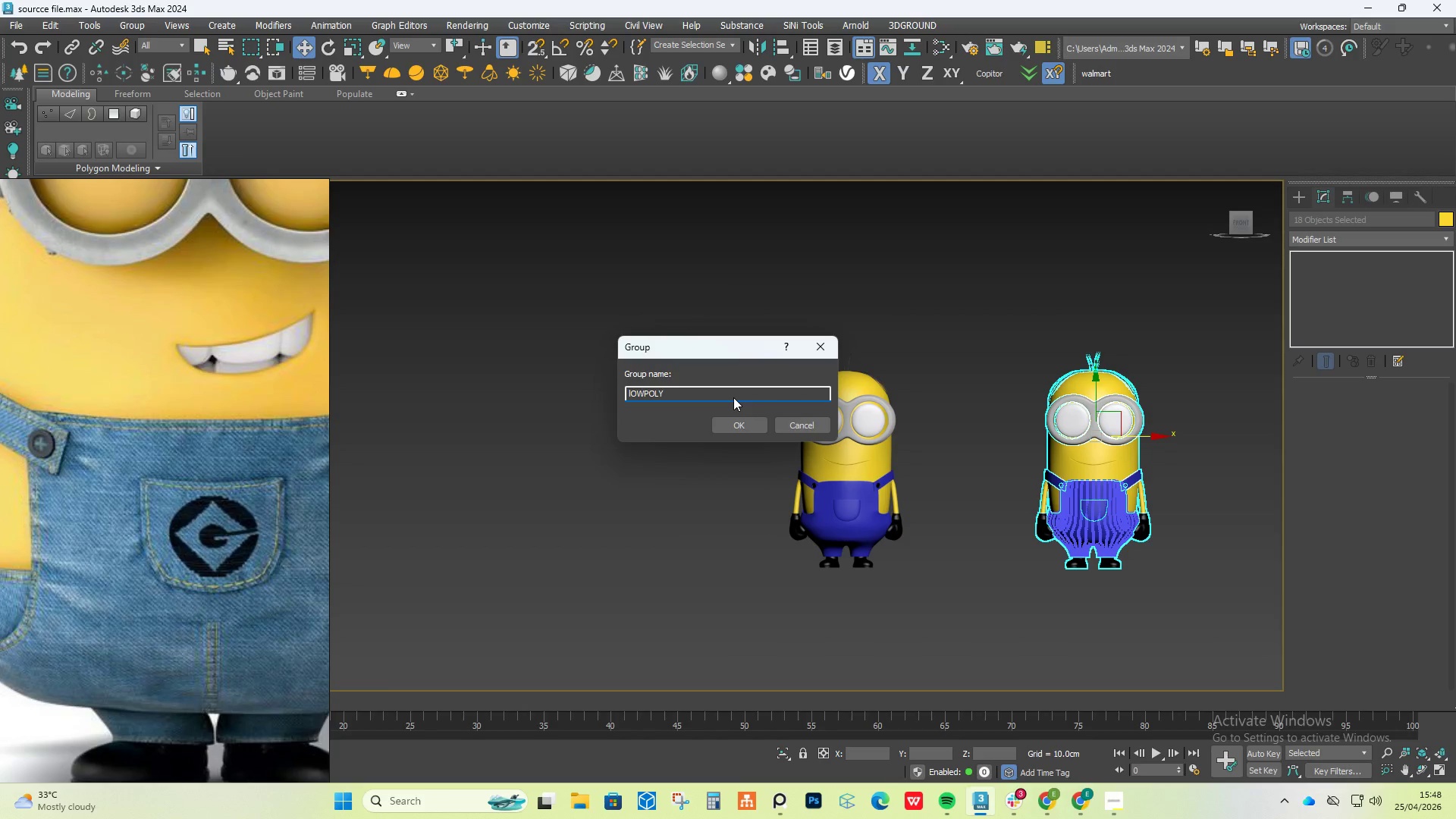 
key(ArrowRight)
 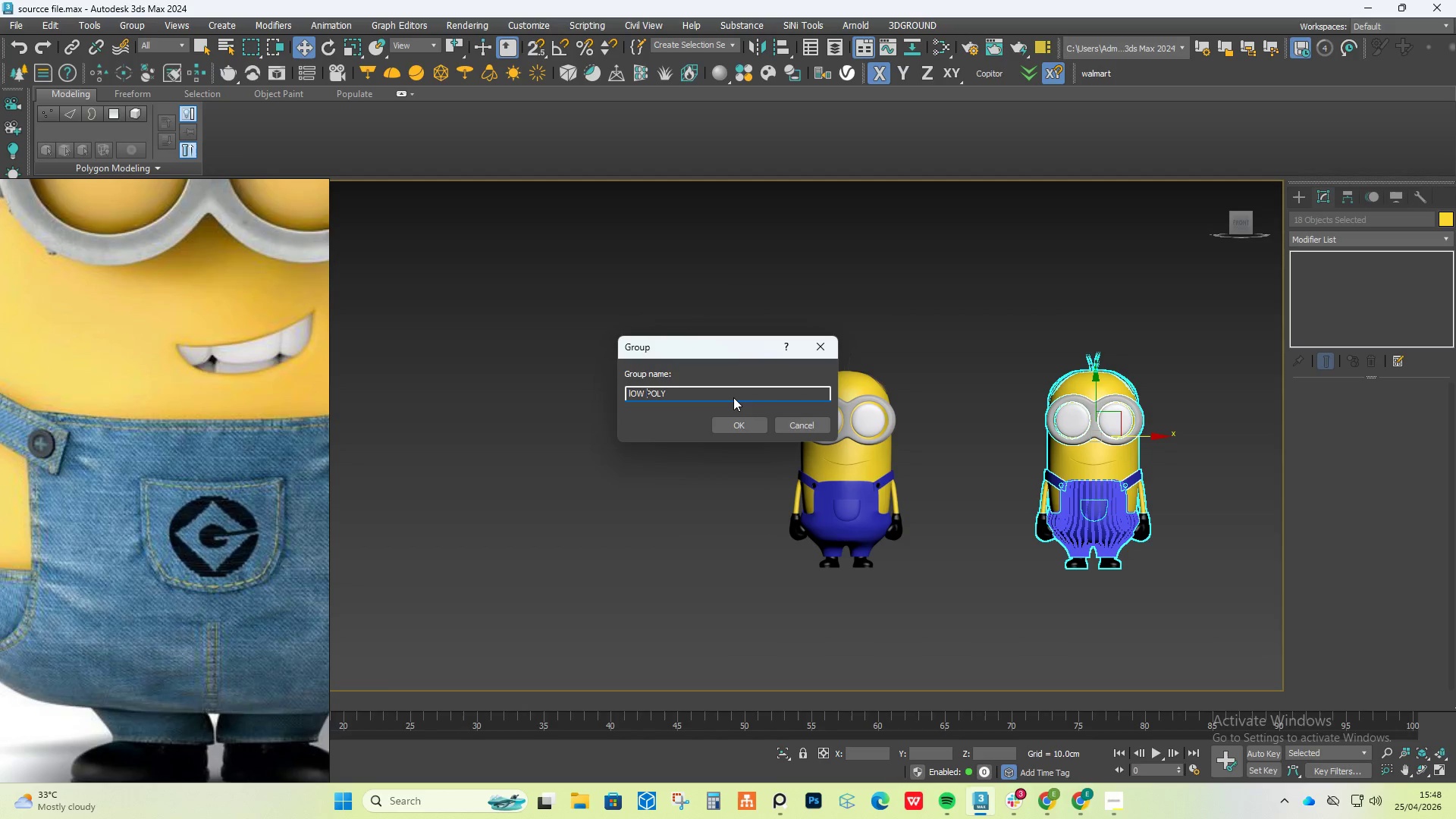 
key(Space)
 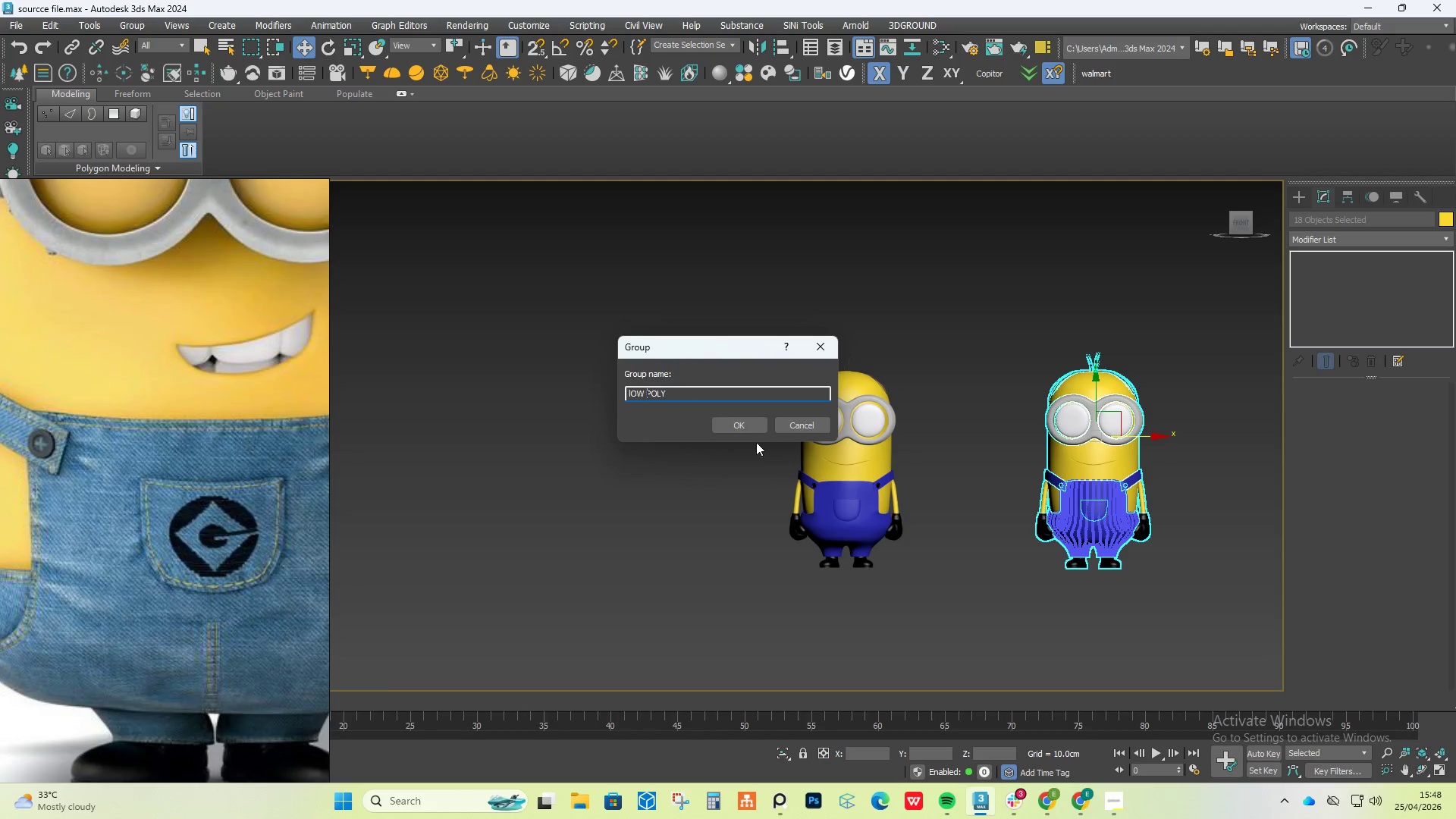 
left_click([758, 418])
 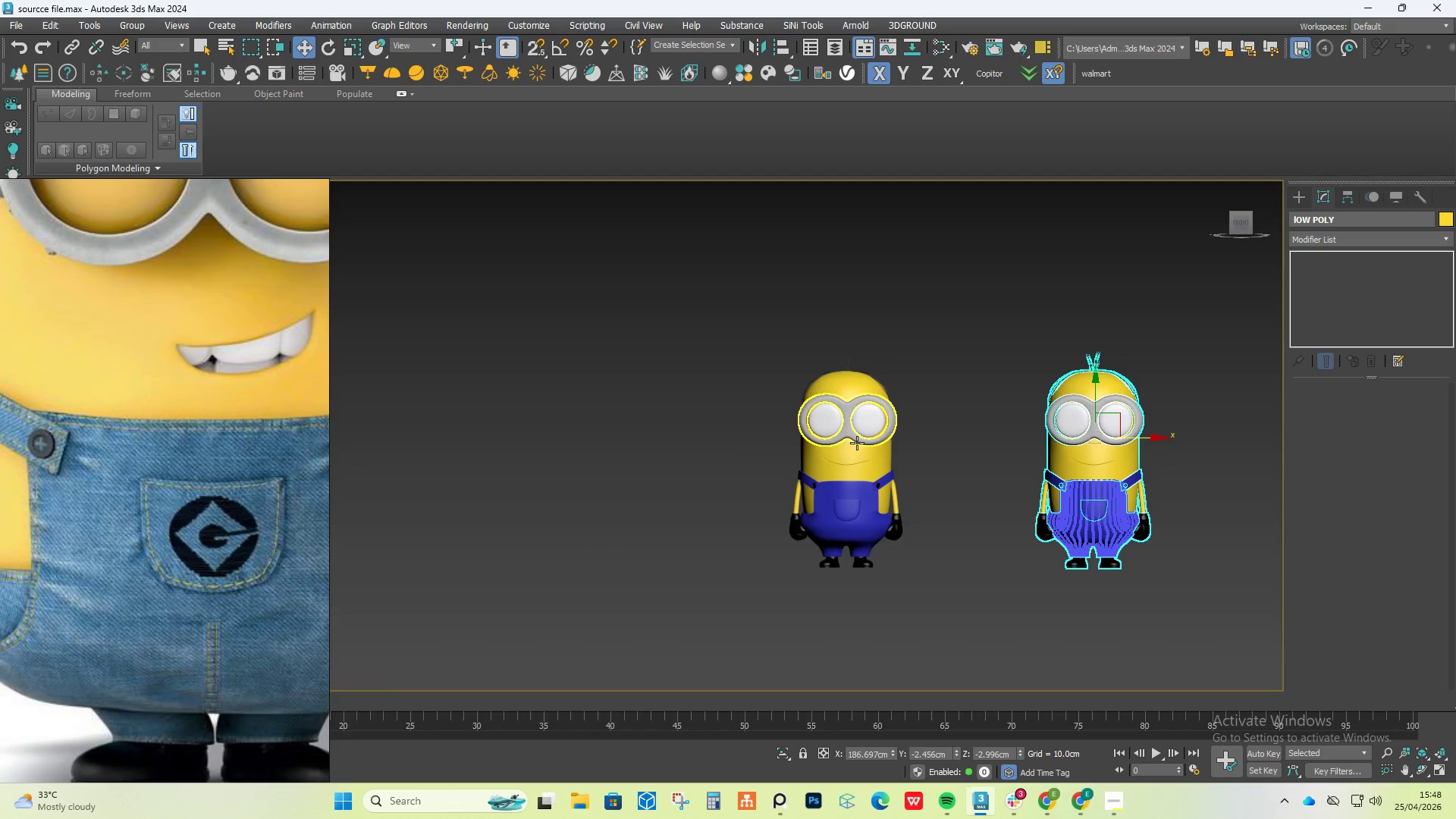 
scroll: coordinate [848, 379], scroll_direction: up, amount: 5.0
 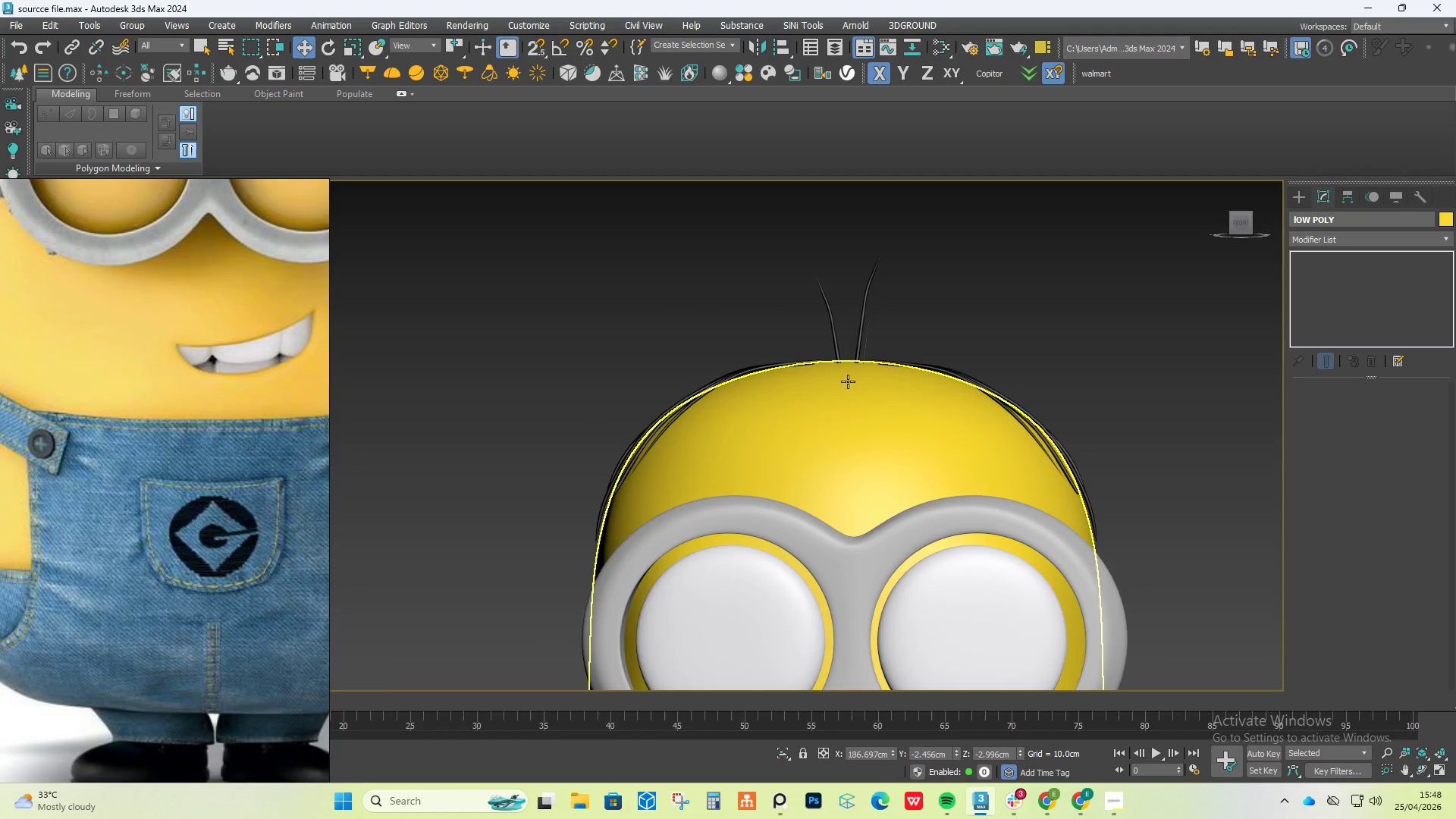 
scroll: coordinate [842, 382], scroll_direction: down, amount: 6.0
 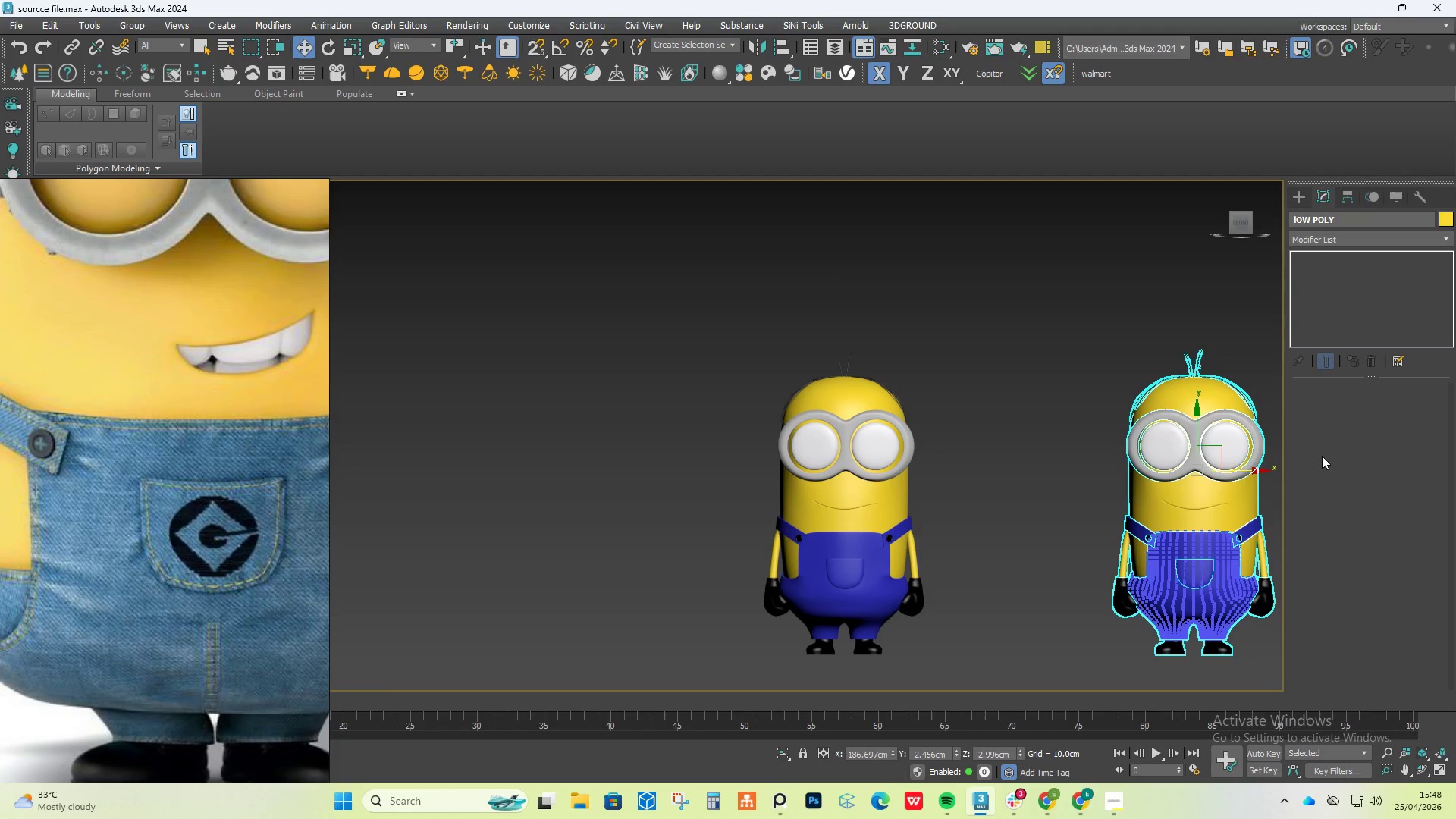 
right_click([1157, 430])
 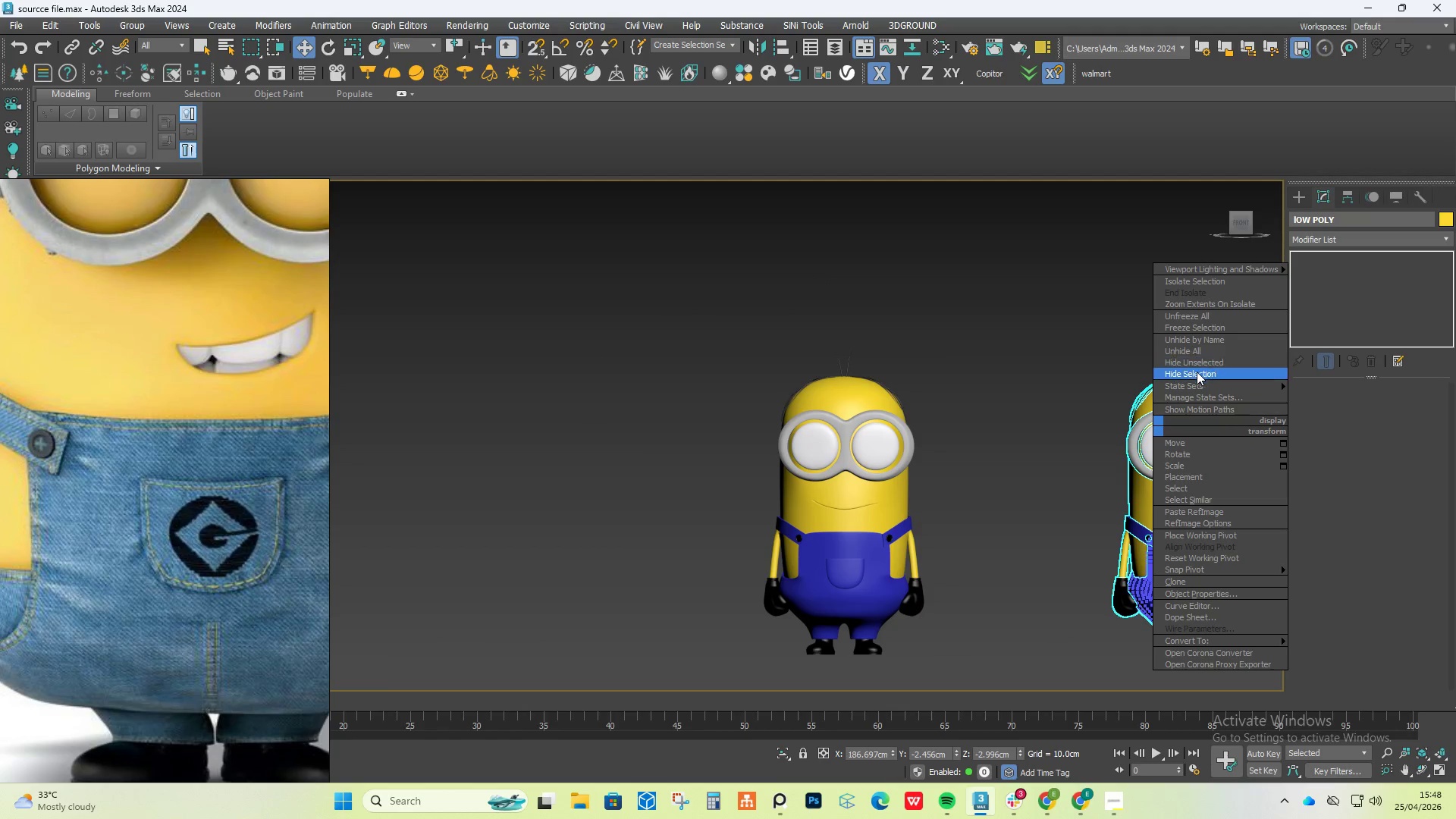 
left_click([1196, 374])
 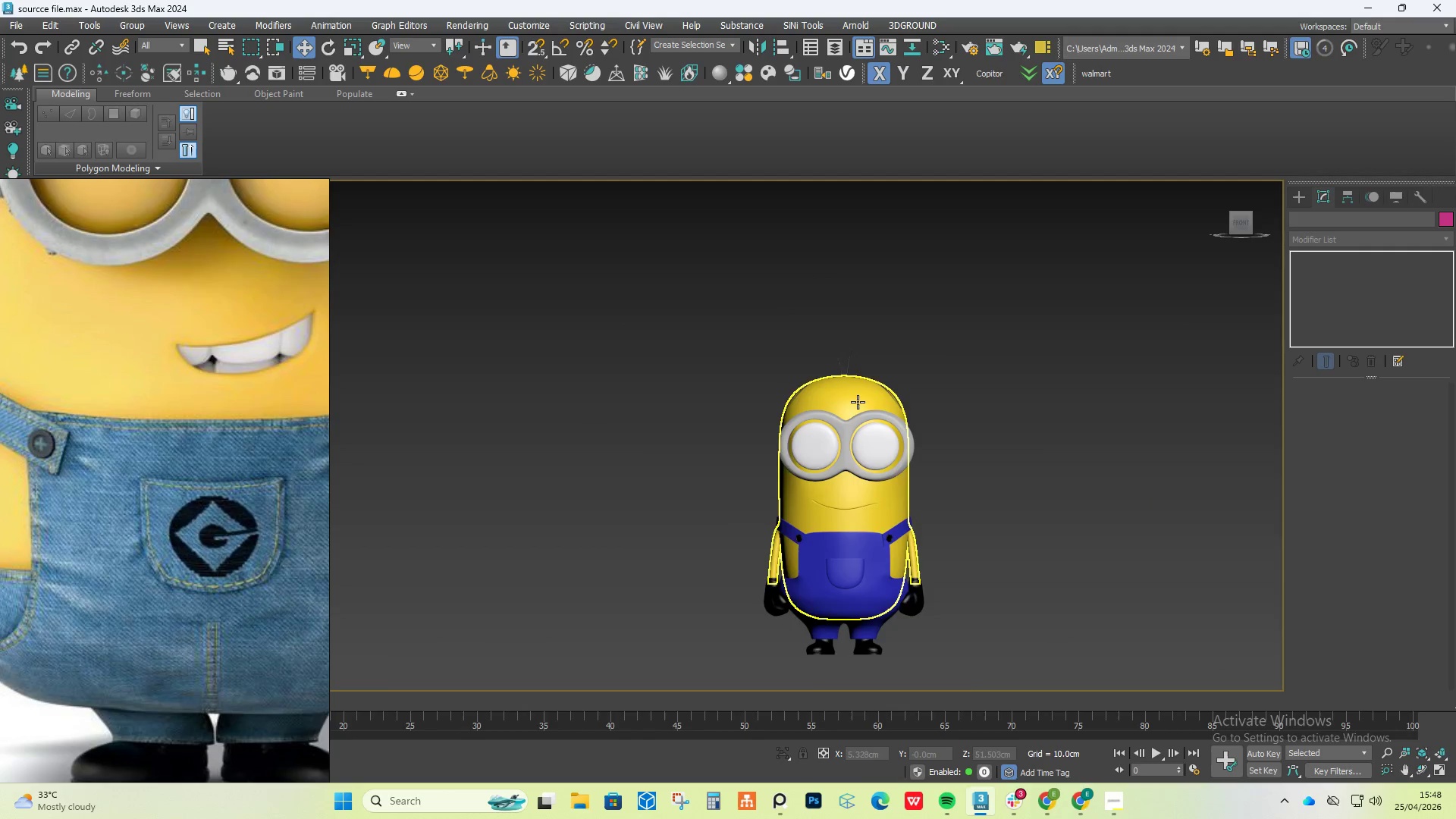 
scroll: coordinate [900, 386], scroll_direction: up, amount: 3.0
 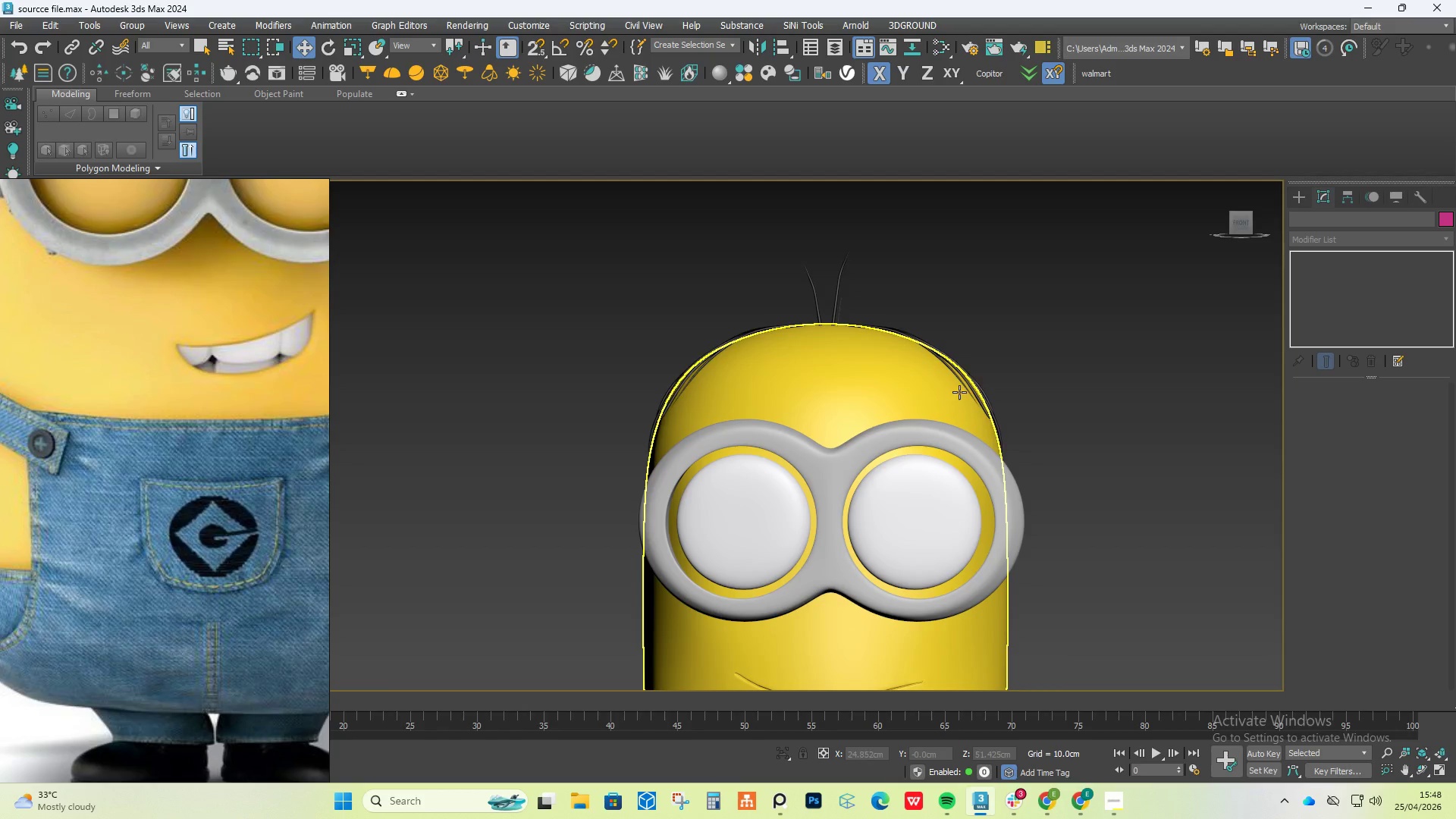 
hold_key(key=AltLeft, duration=2.84)
scroll: coordinate [952, 382], scroll_direction: down, amount: 4.0
 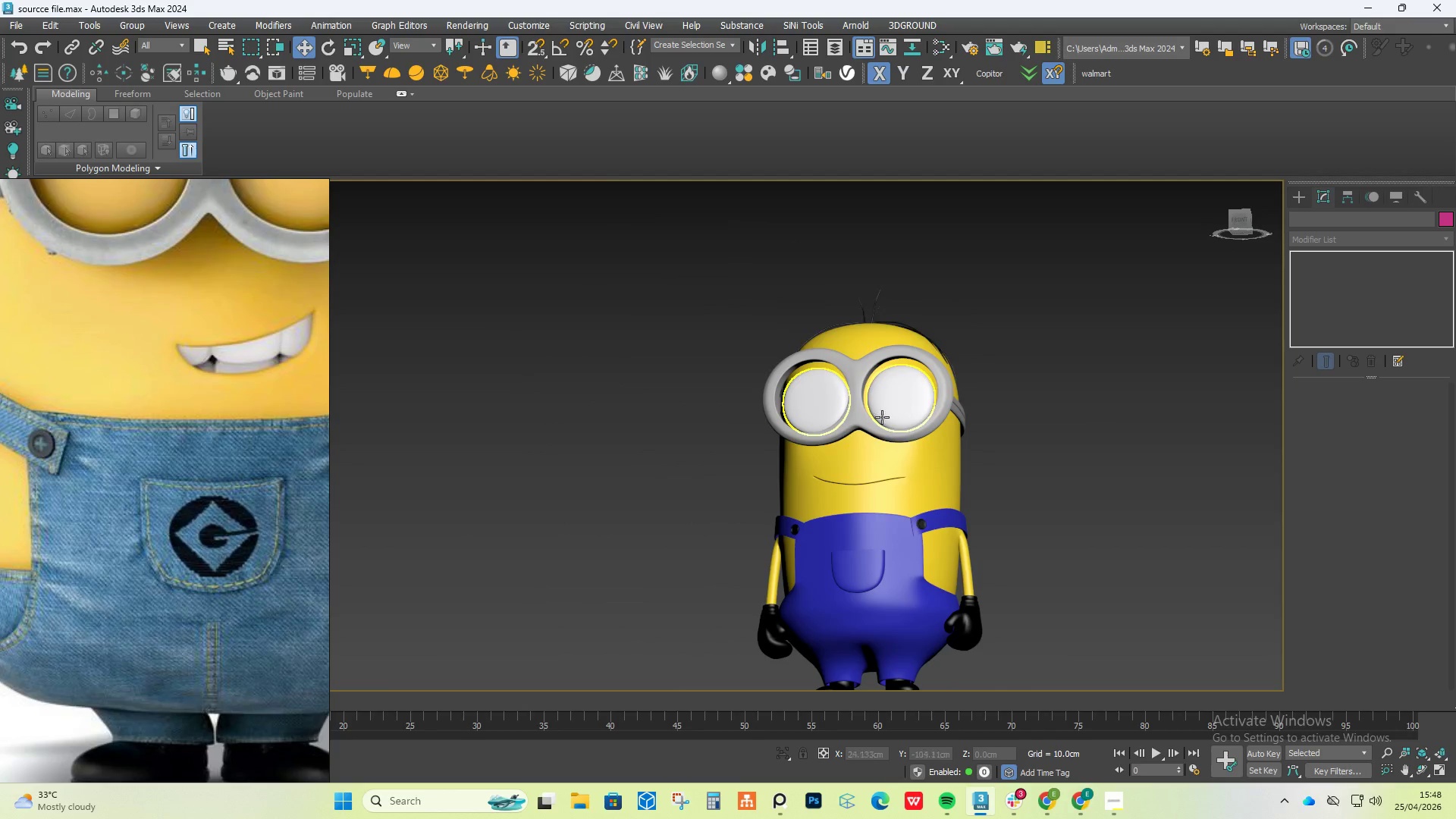 
scroll: coordinate [858, 420], scroll_direction: up, amount: 3.0
 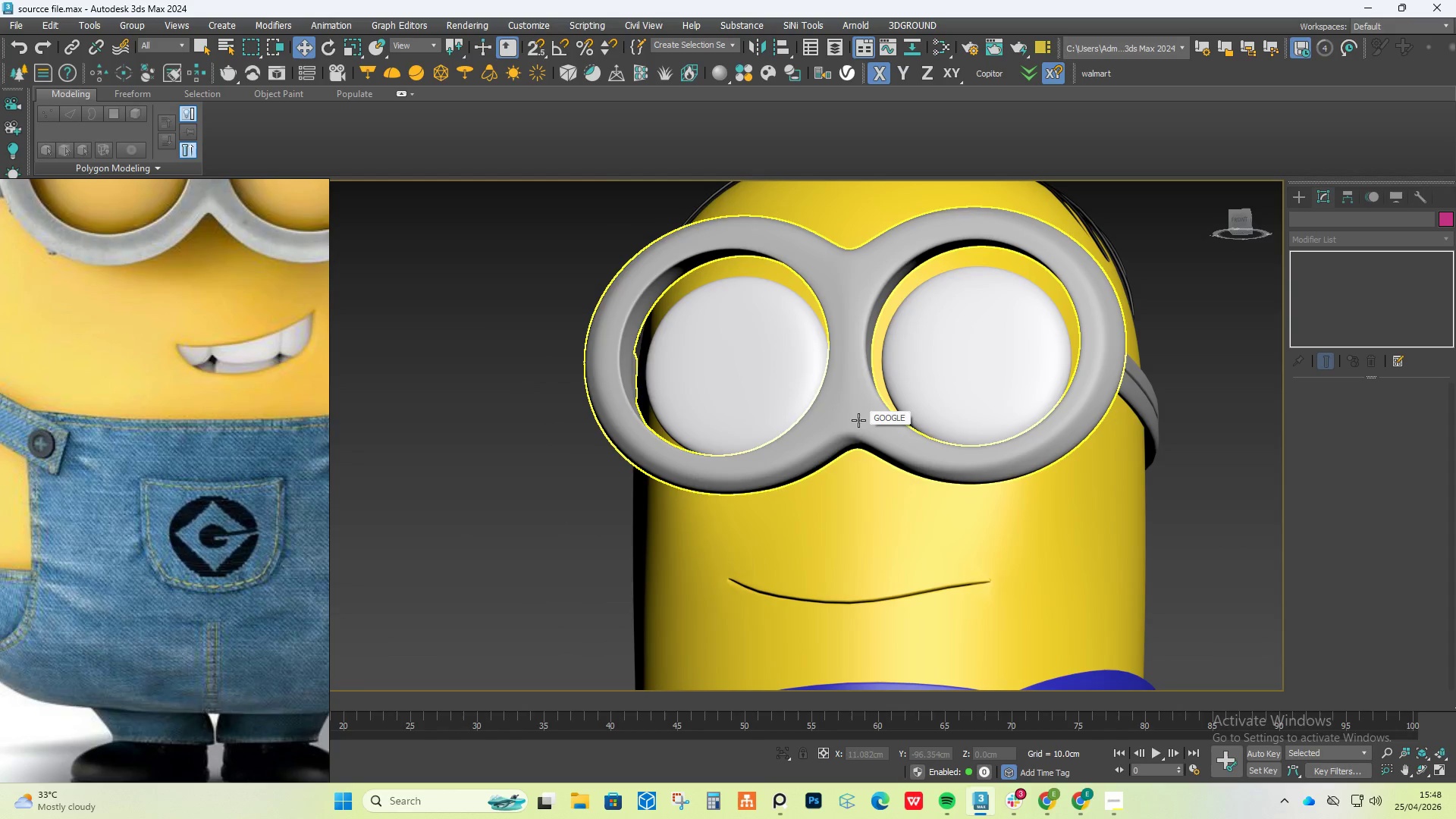 
scroll: coordinate [811, 398], scroll_direction: down, amount: 5.0
 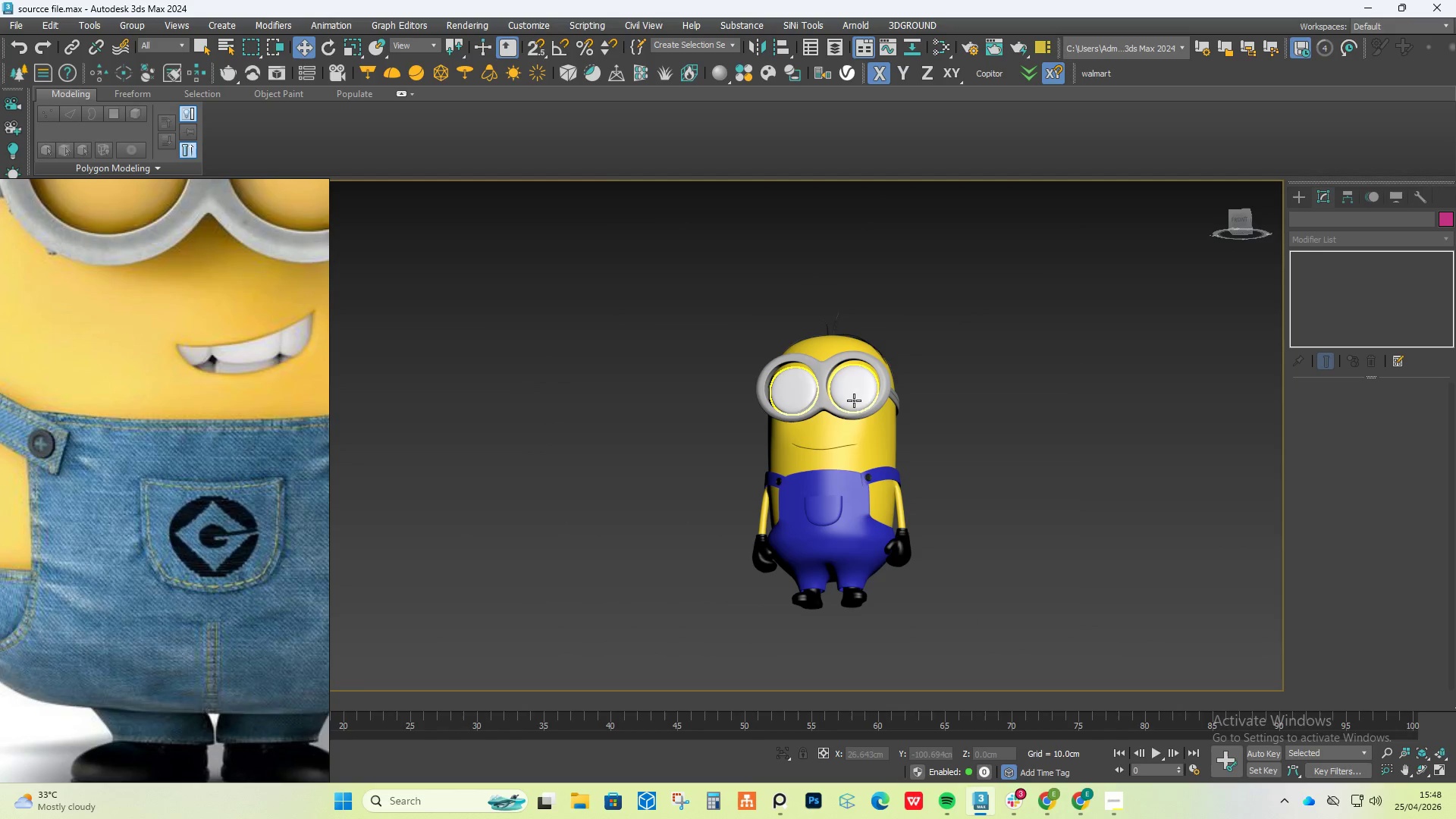 
key(Control+Z)
 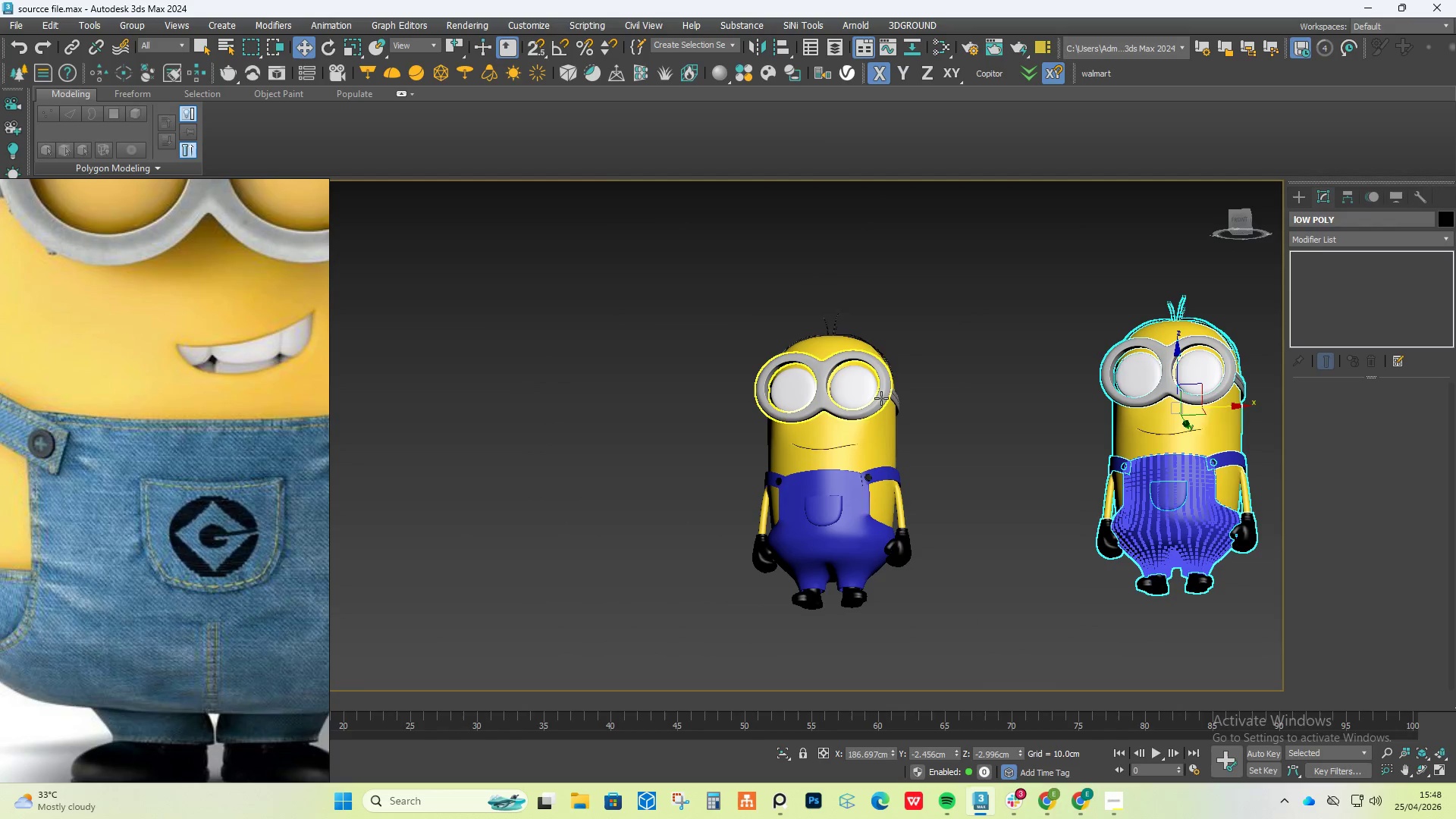 
key(Control+Z)
 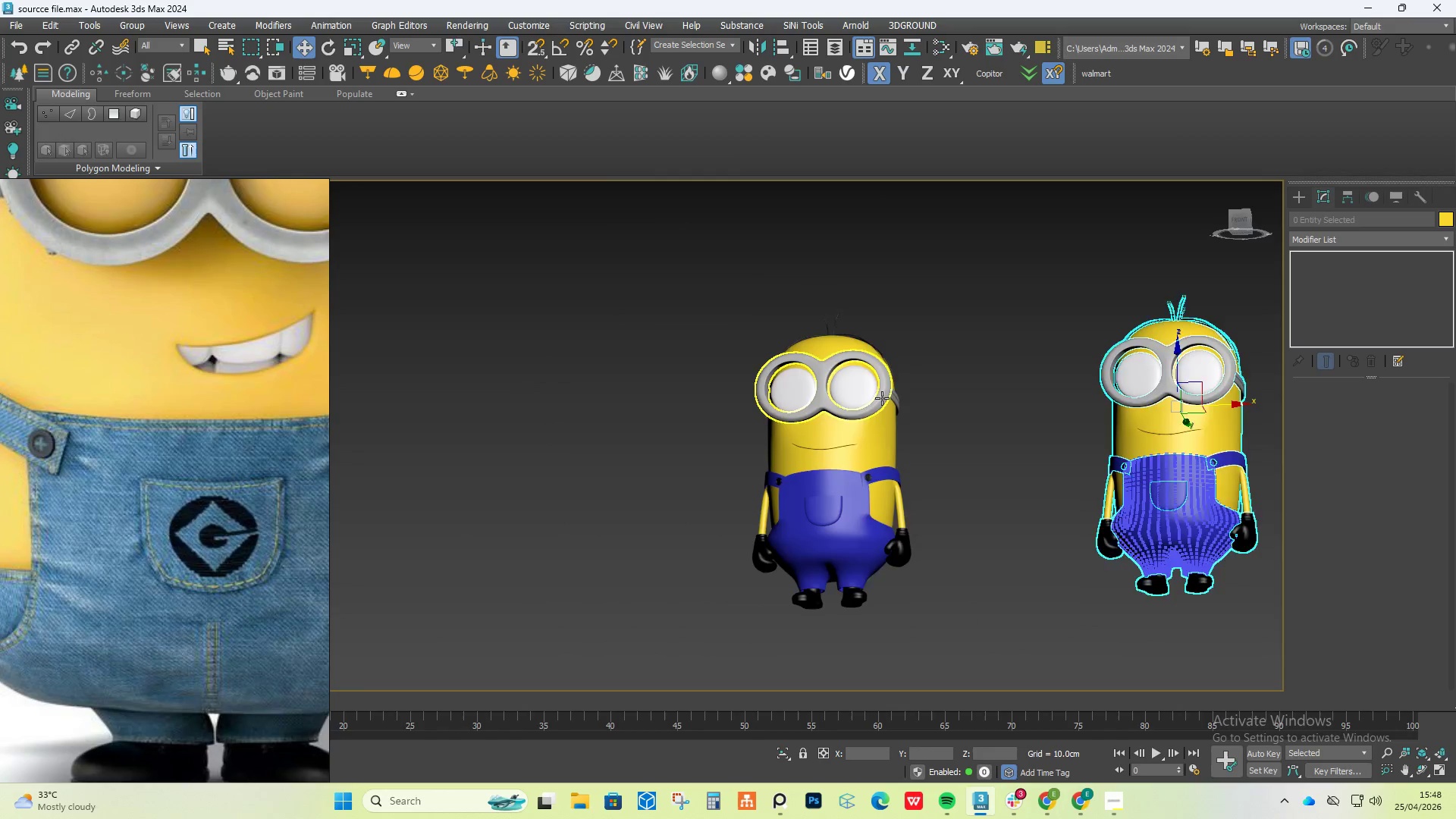 
key(Control+Z)
 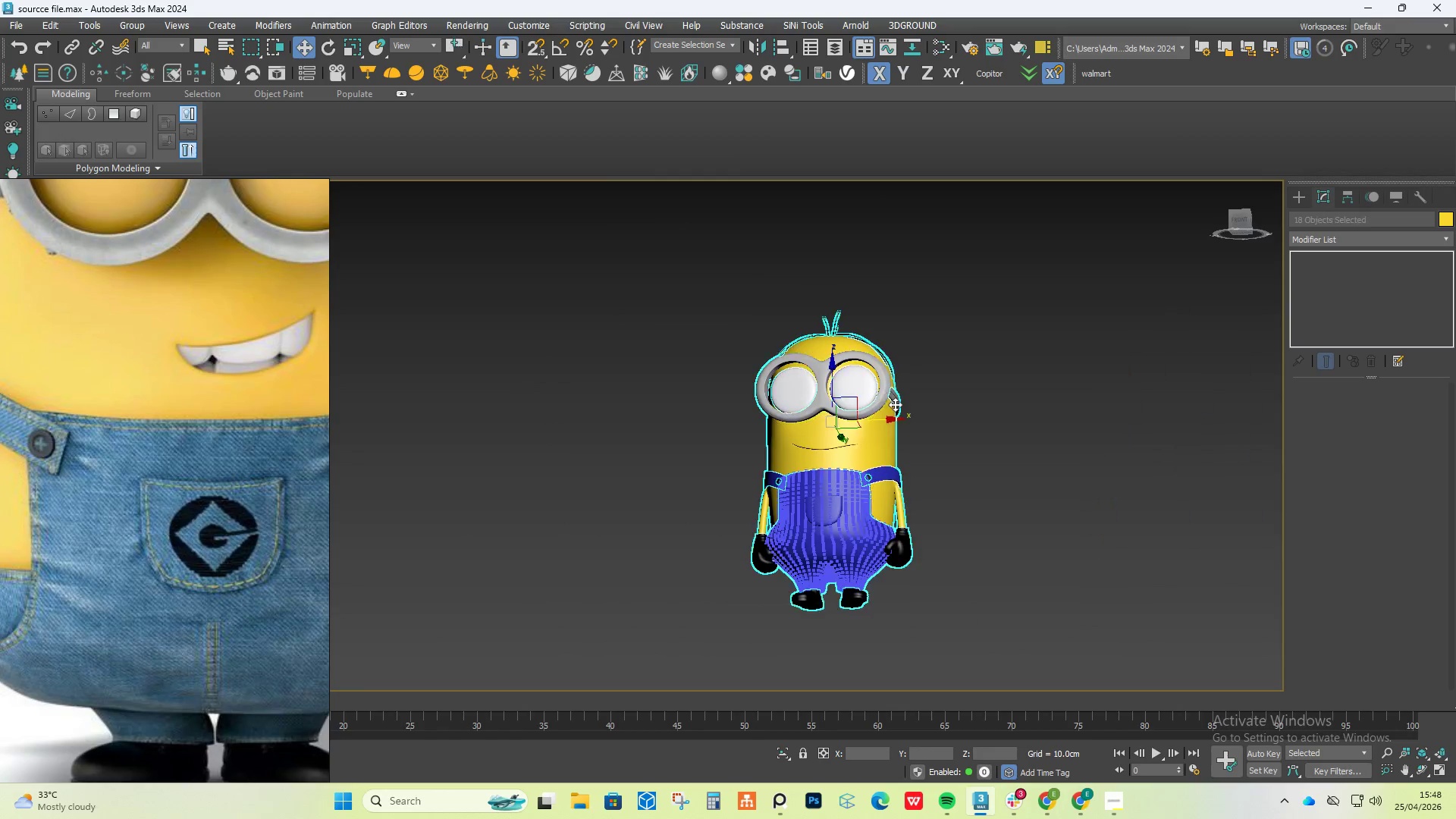 
key(Control+Z)
 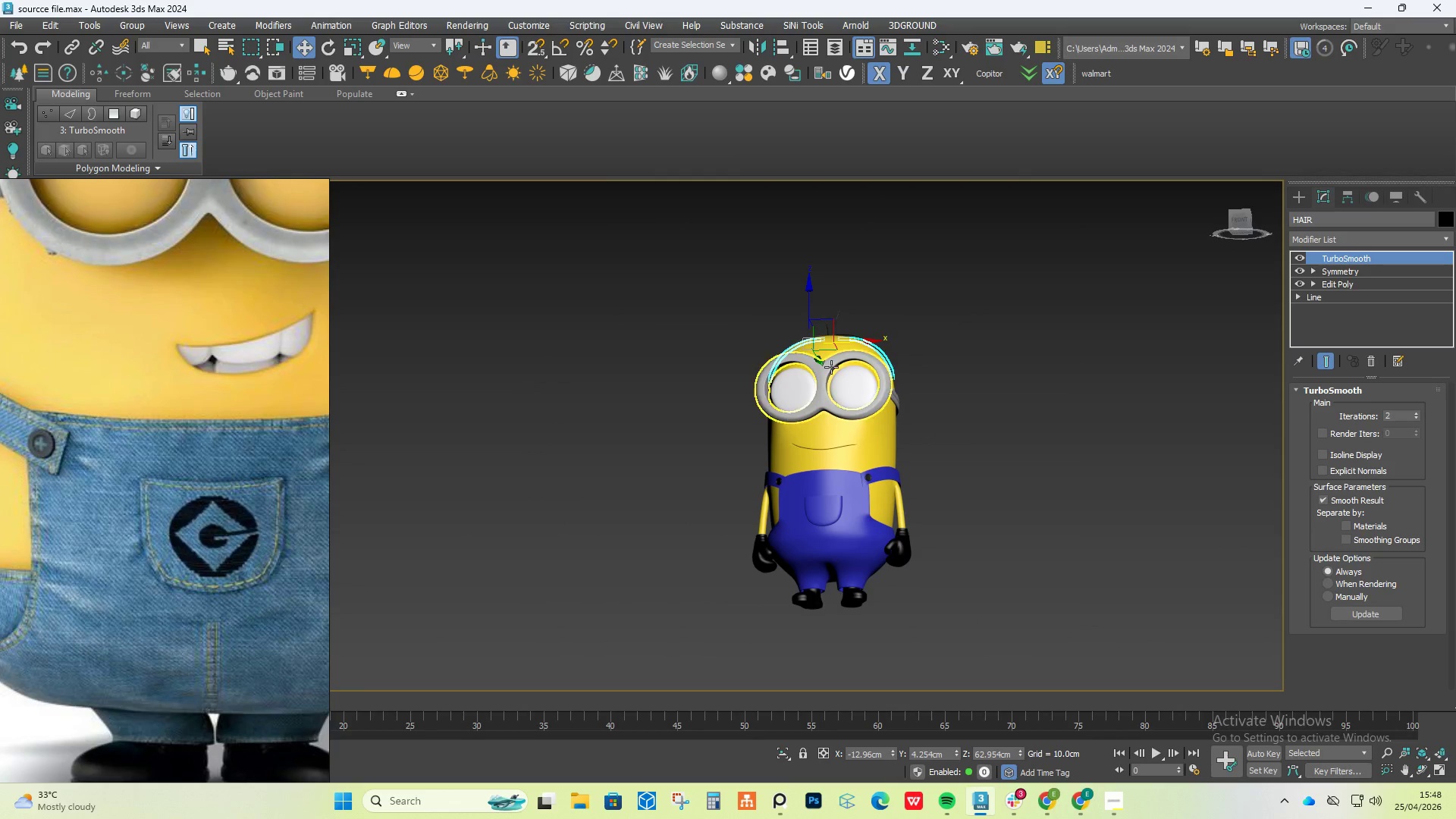 
scroll: coordinate [801, 384], scroll_direction: up, amount: 4.0
 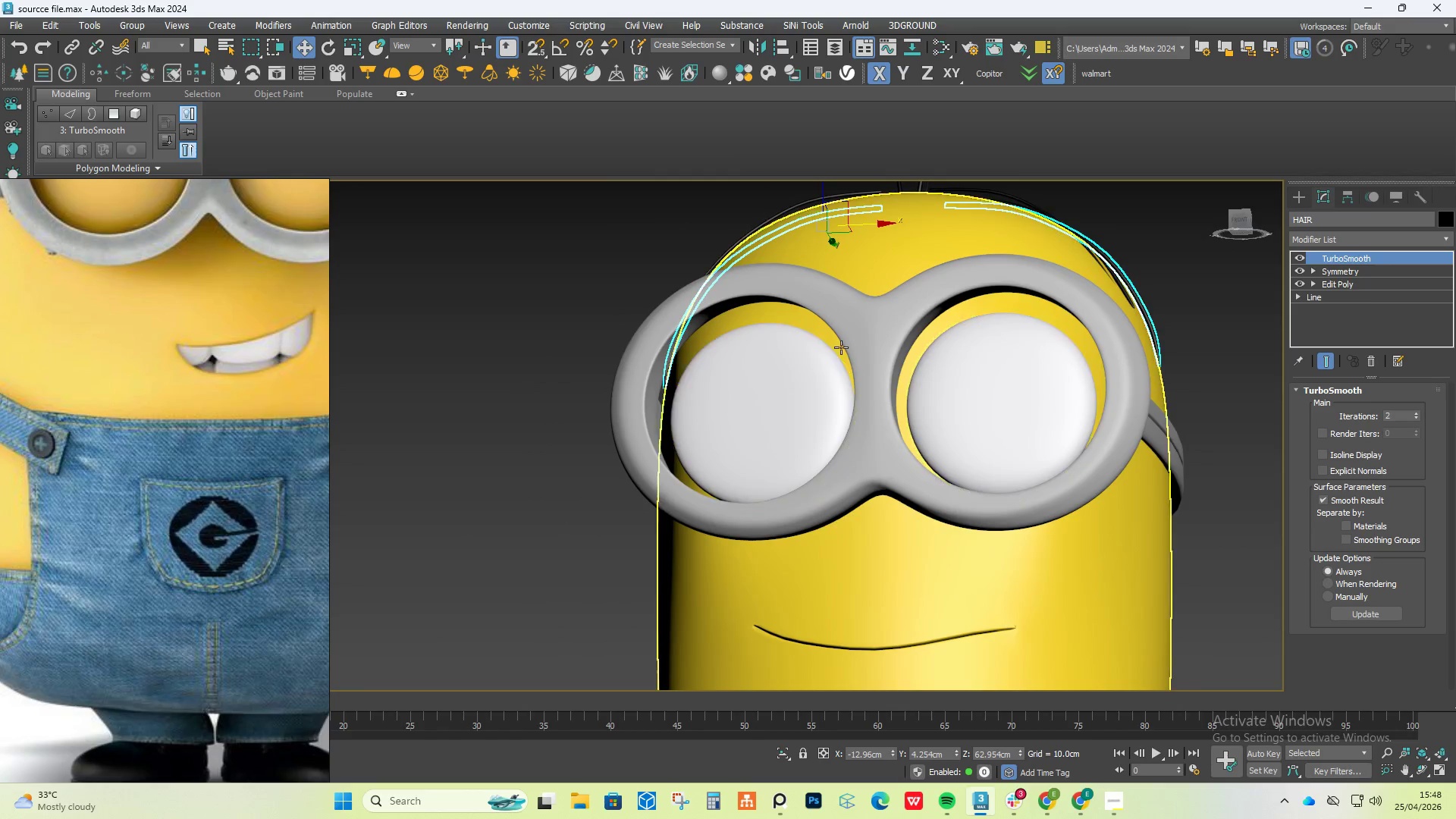 
left_click([842, 347])
 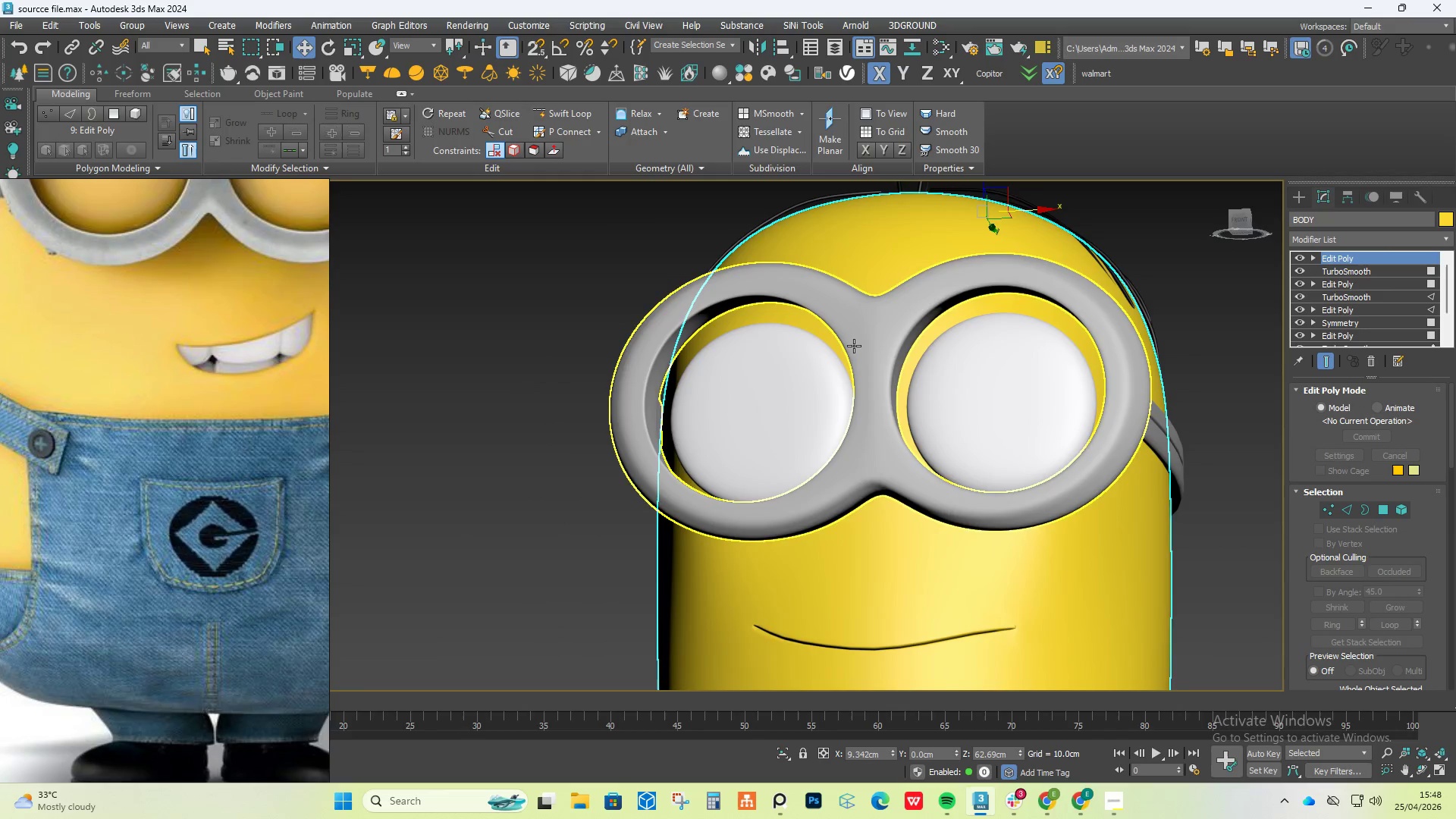 
scroll: coordinate [854, 348], scroll_direction: down, amount: 2.0
 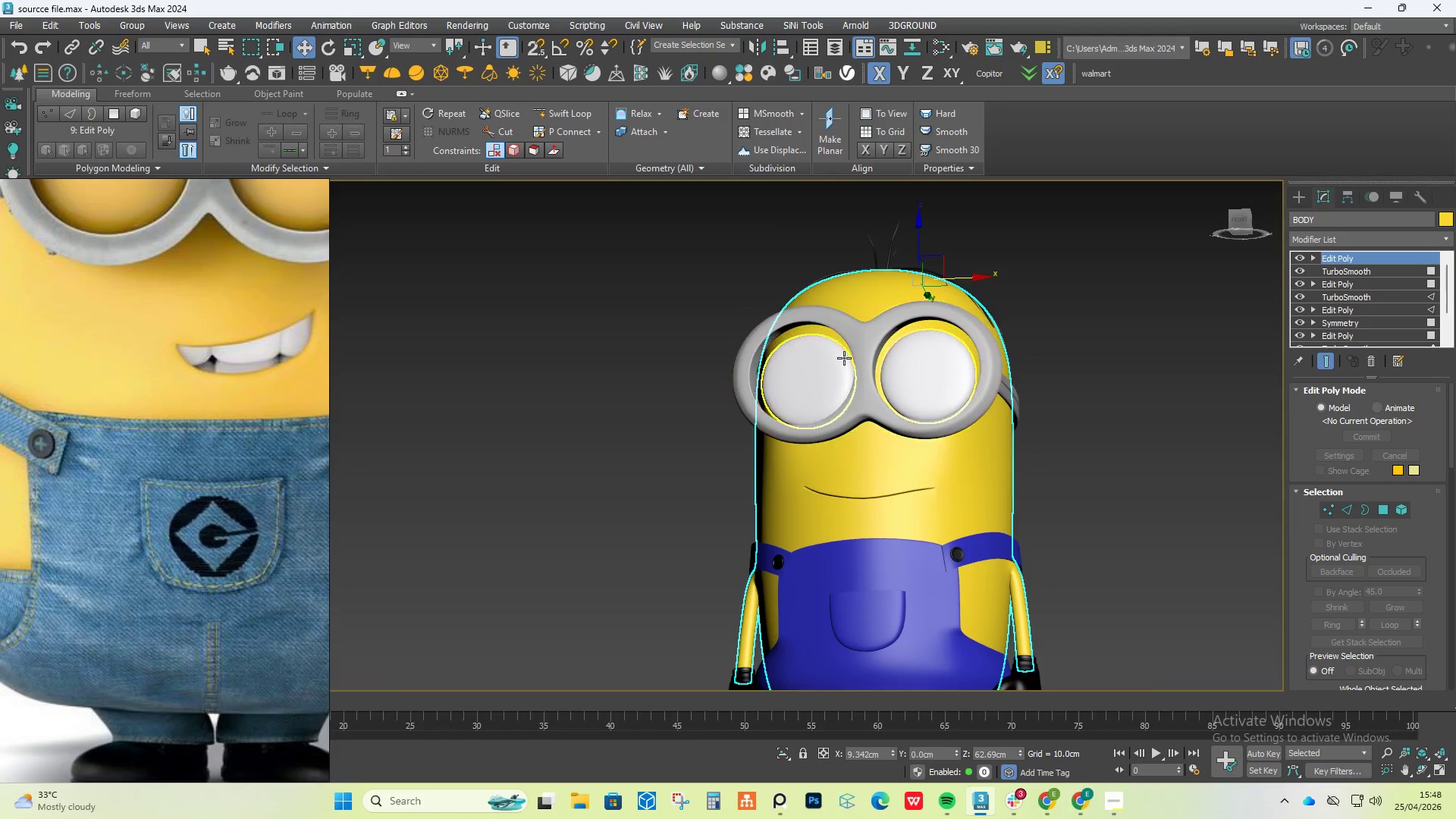 
hold_key(key=AltLeft, duration=1.49)
 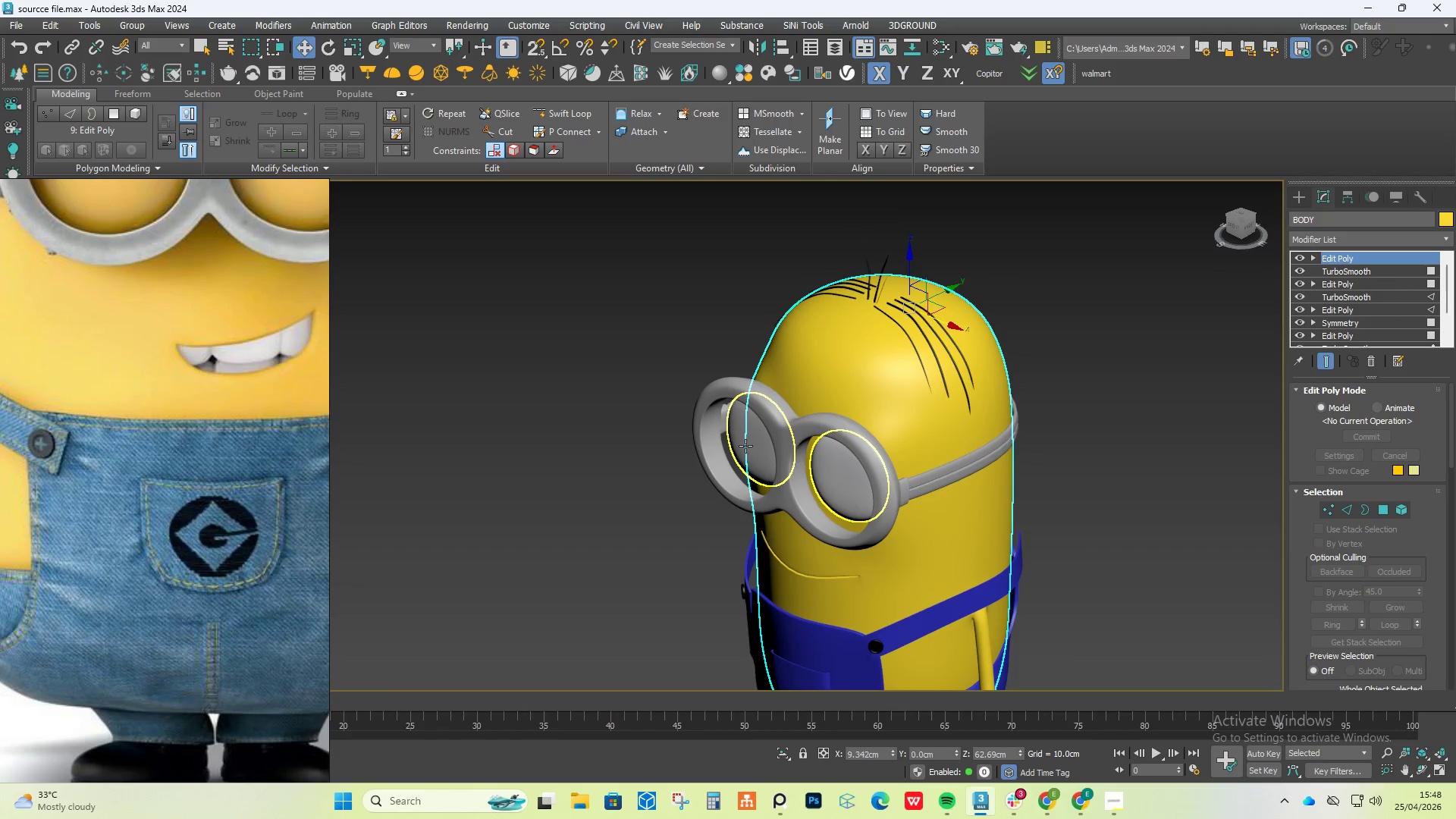 
left_click([745, 446])
 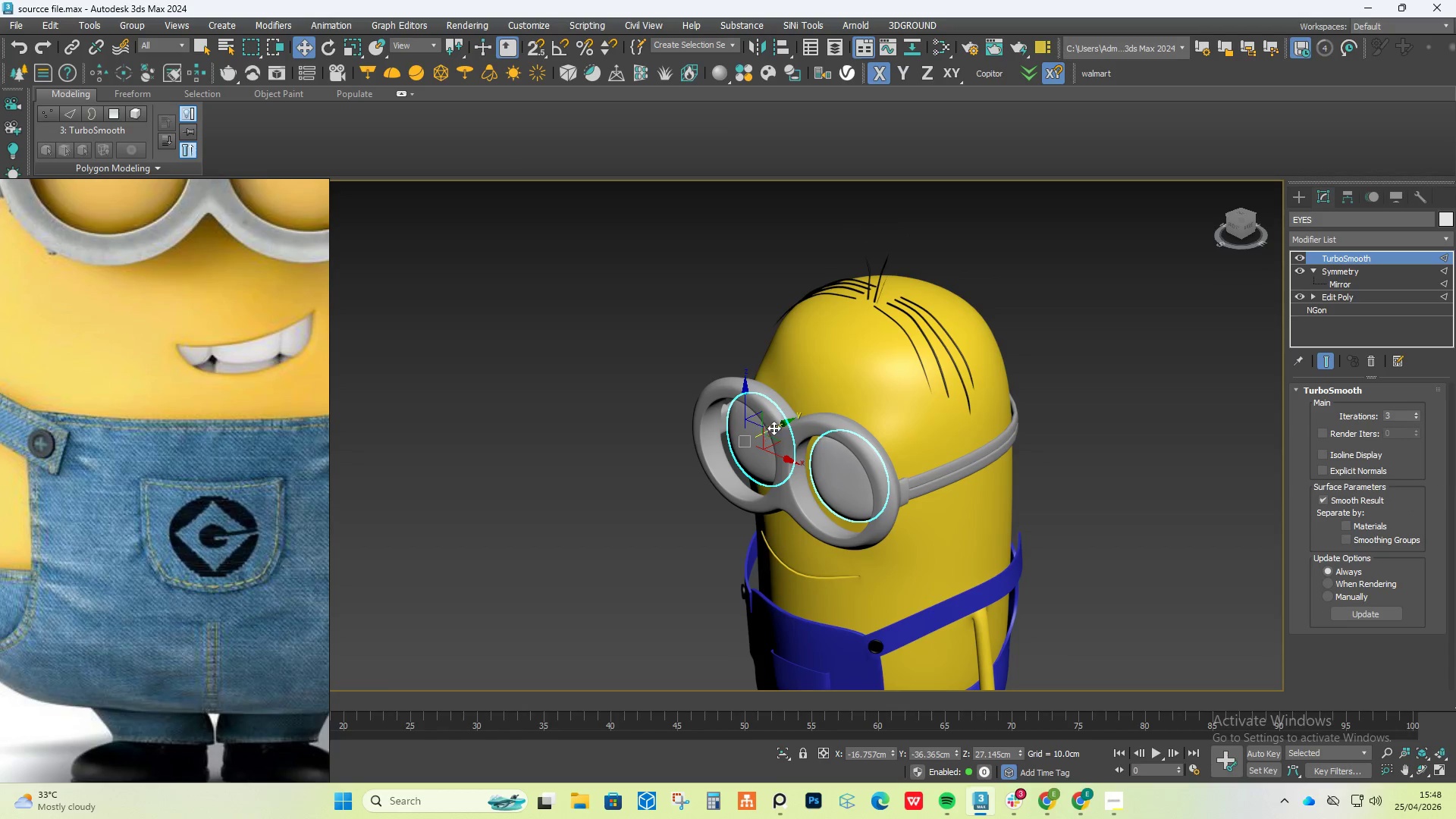 
hold_key(key=ShiftLeft, duration=1.02)
left_click_drag(start_coordinate=[777, 423], to_coordinate=[757, 438])
 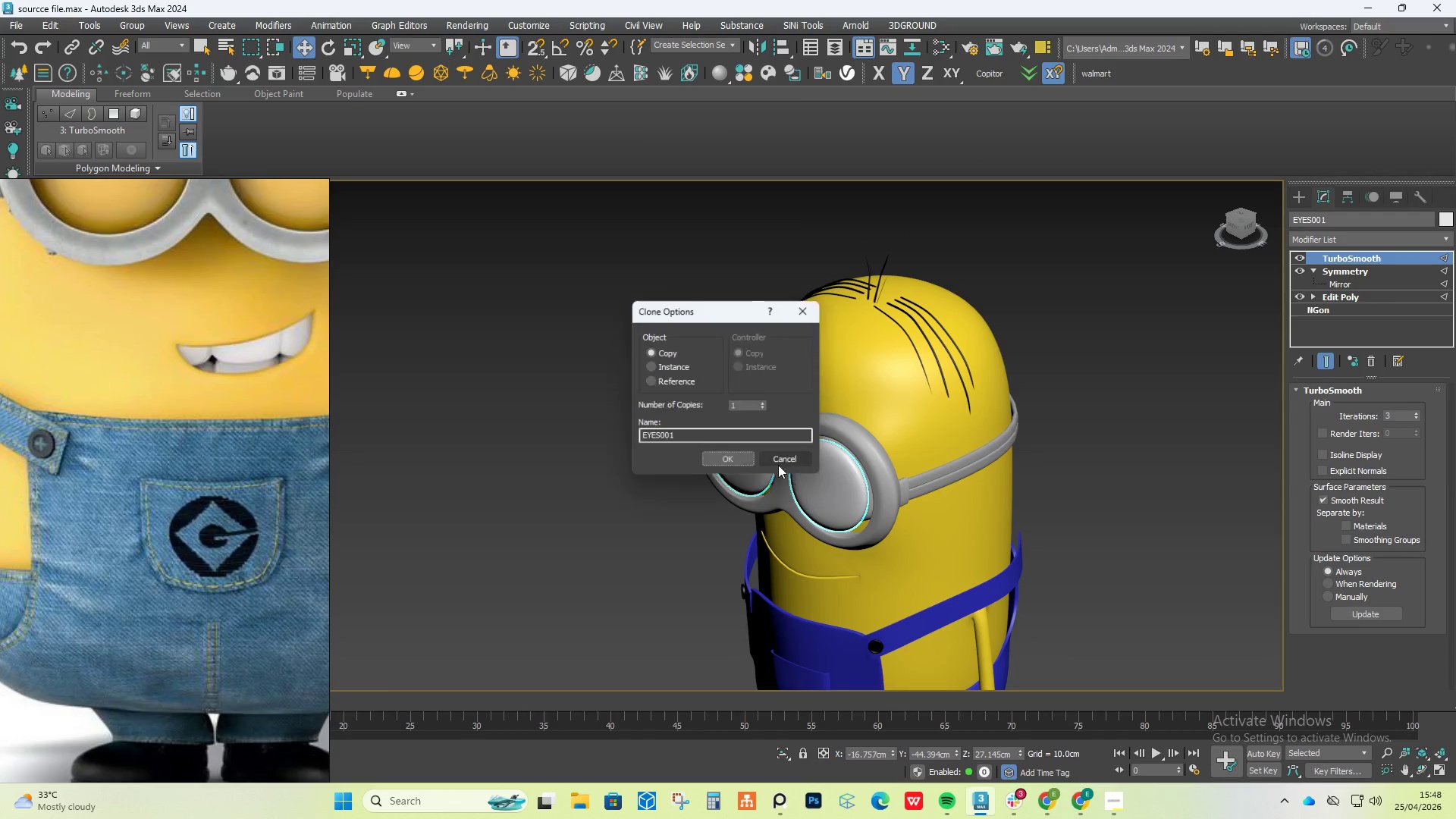 
hold_key(key=AltLeft, duration=0.38)
 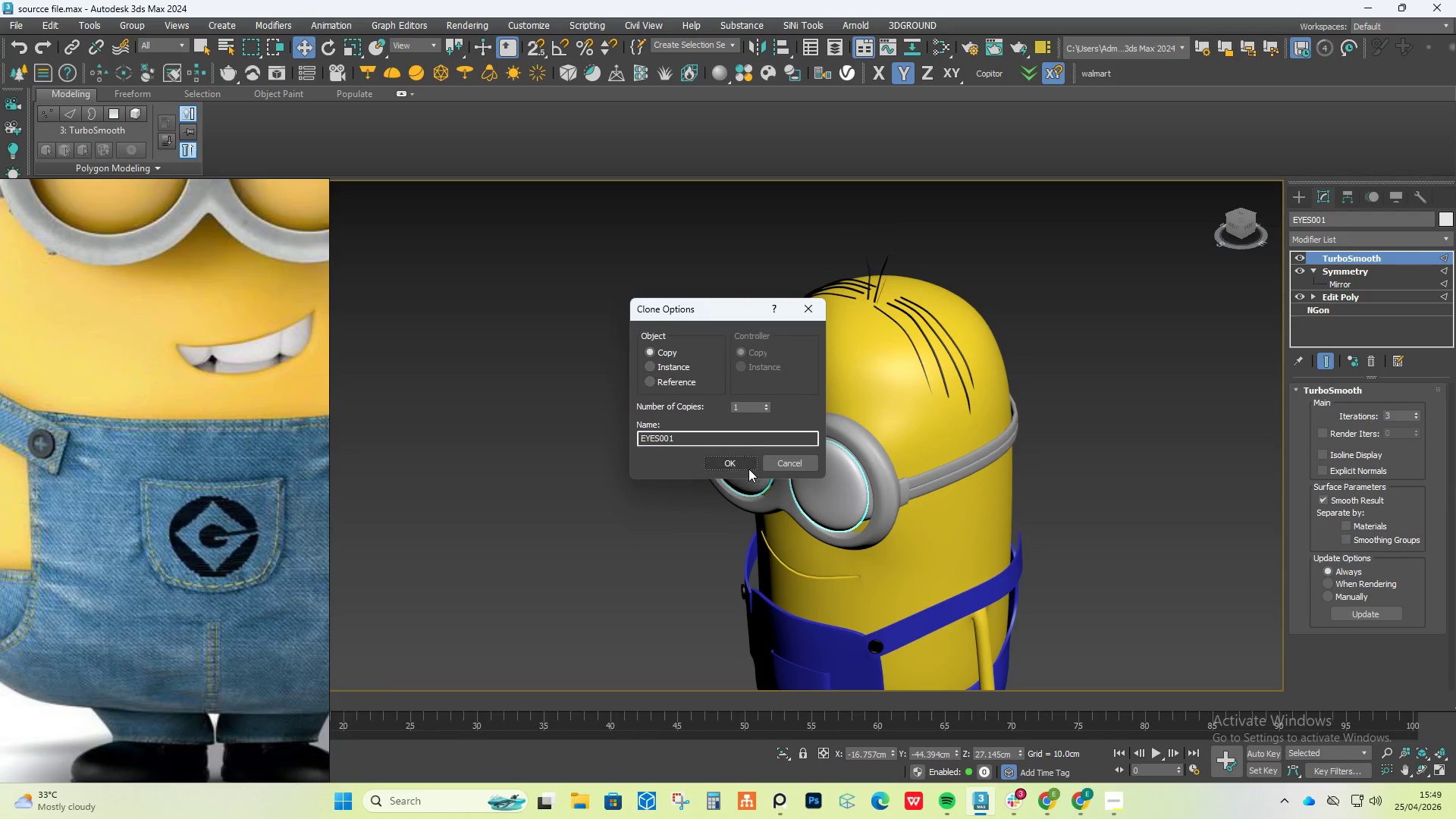 
left_click([748, 469])
 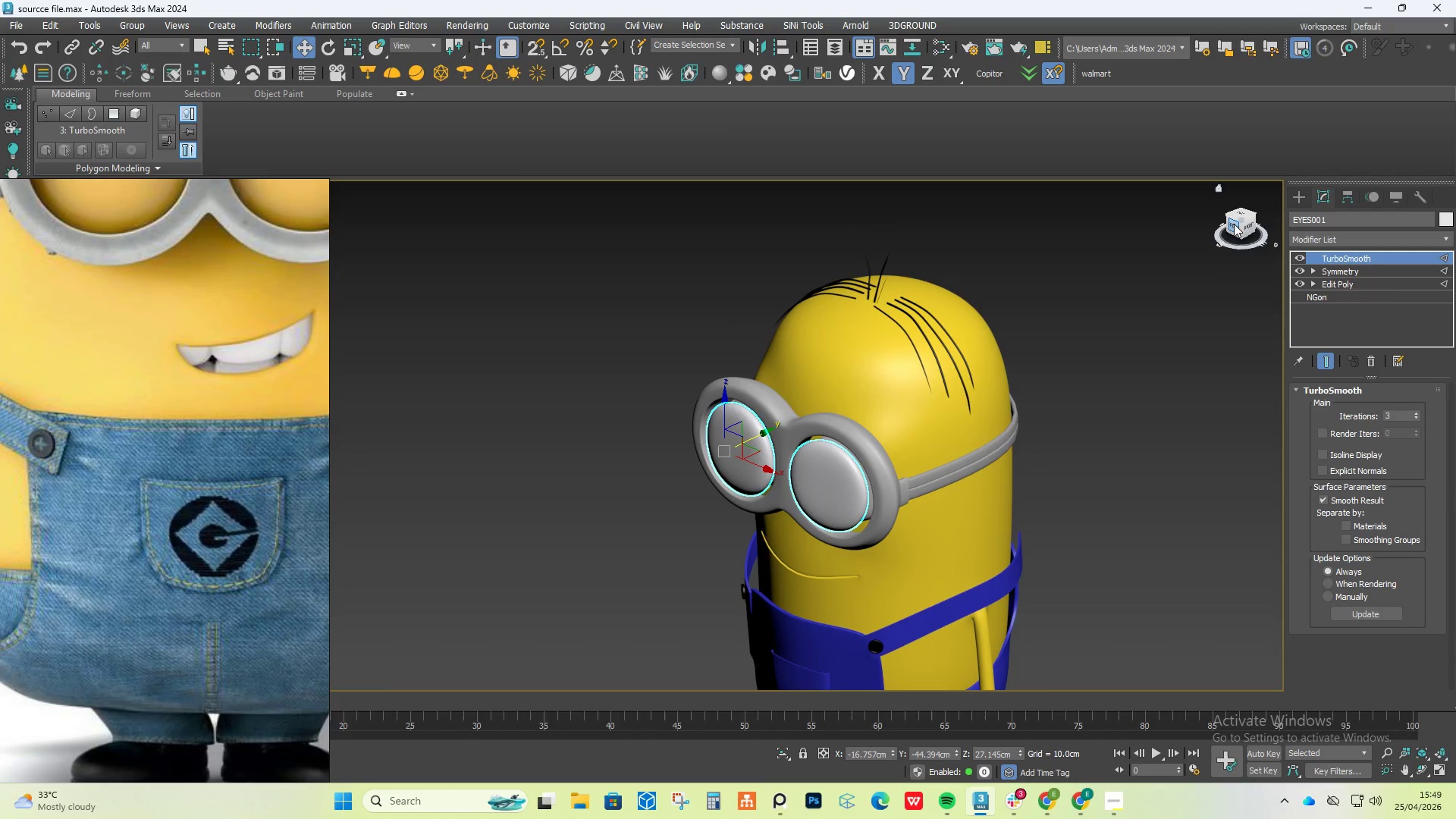 
left_click([1230, 226])
 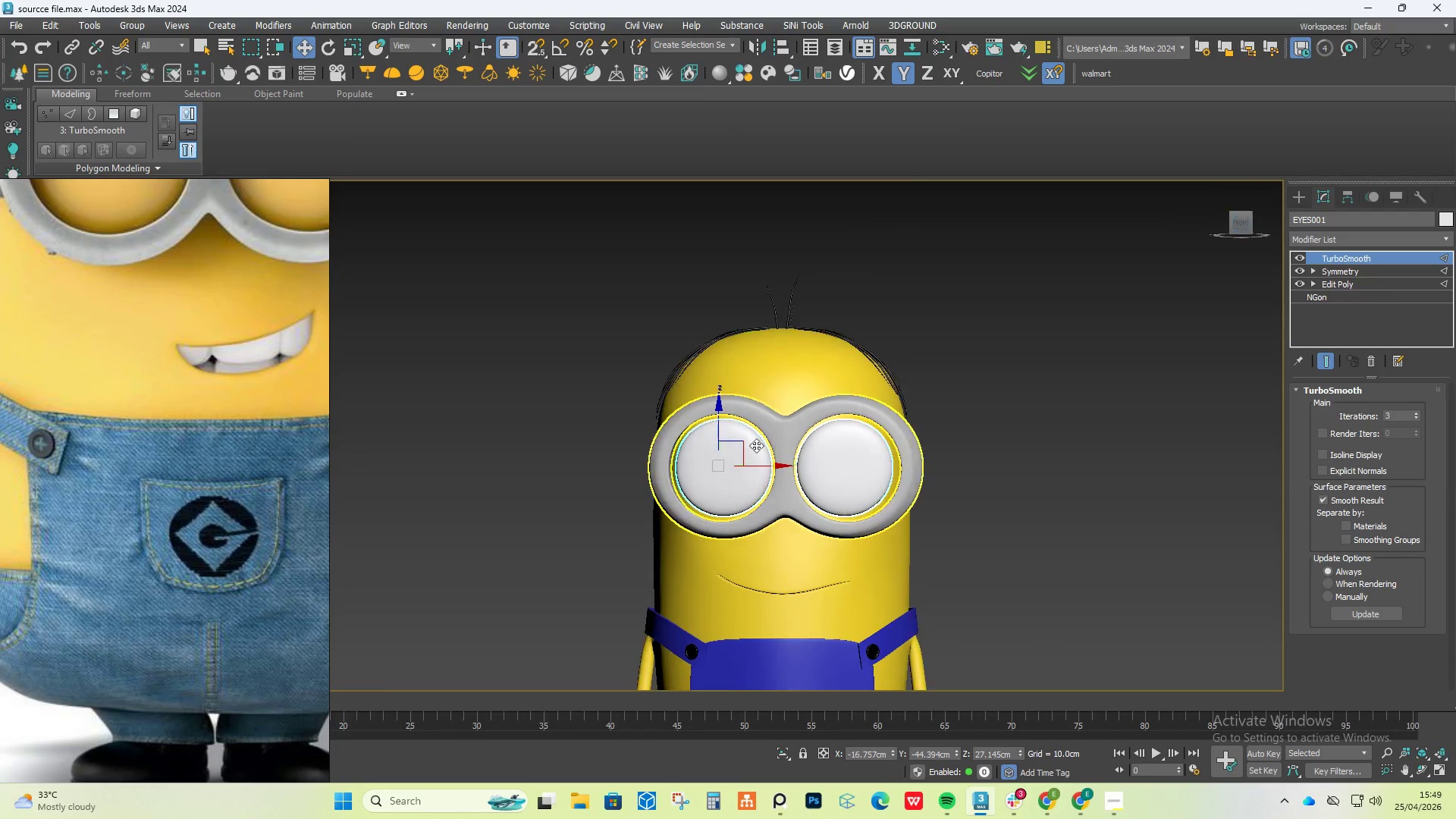 
scroll: coordinate [719, 464], scroll_direction: up, amount: 4.0
 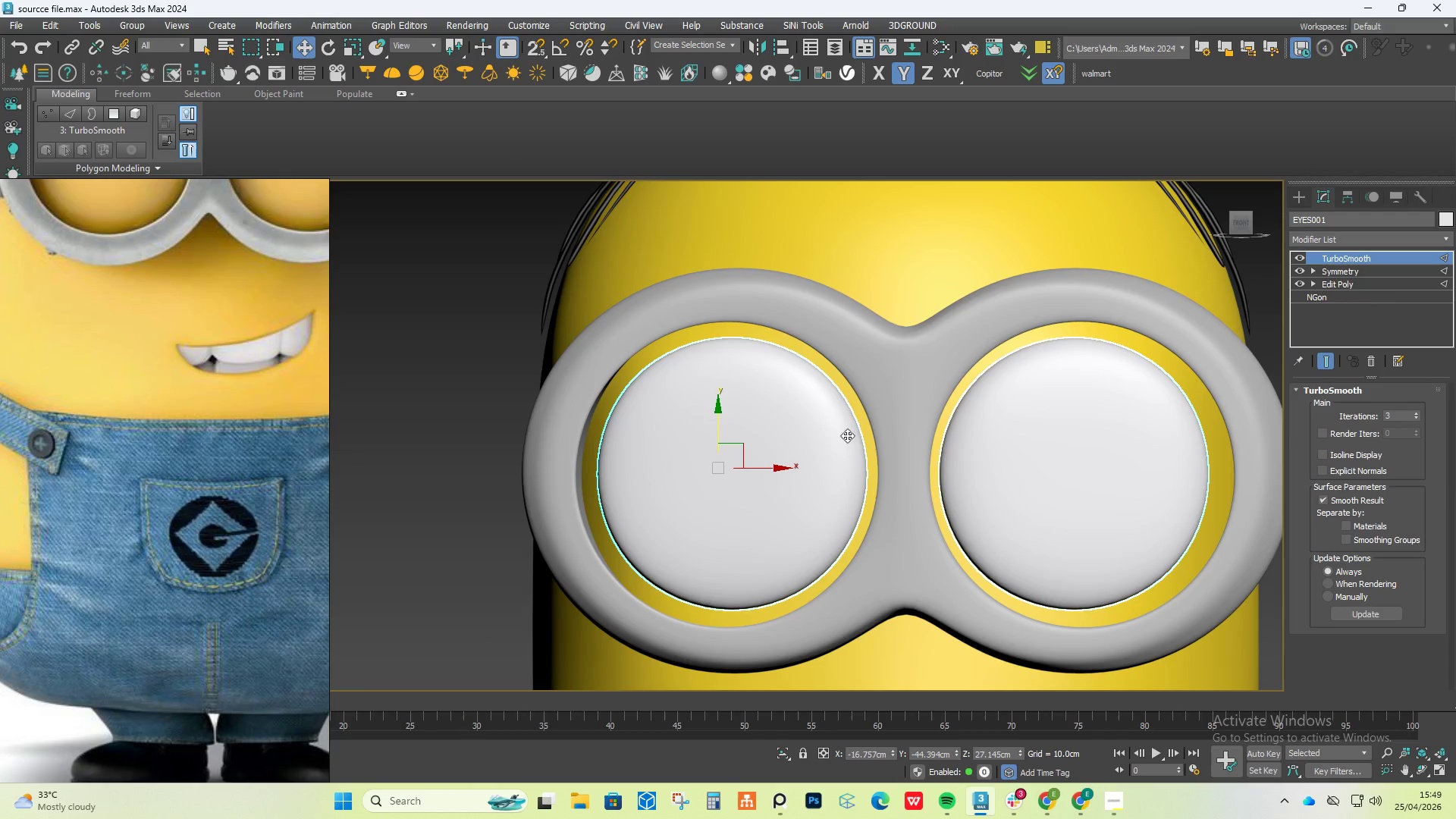 
key(R)
 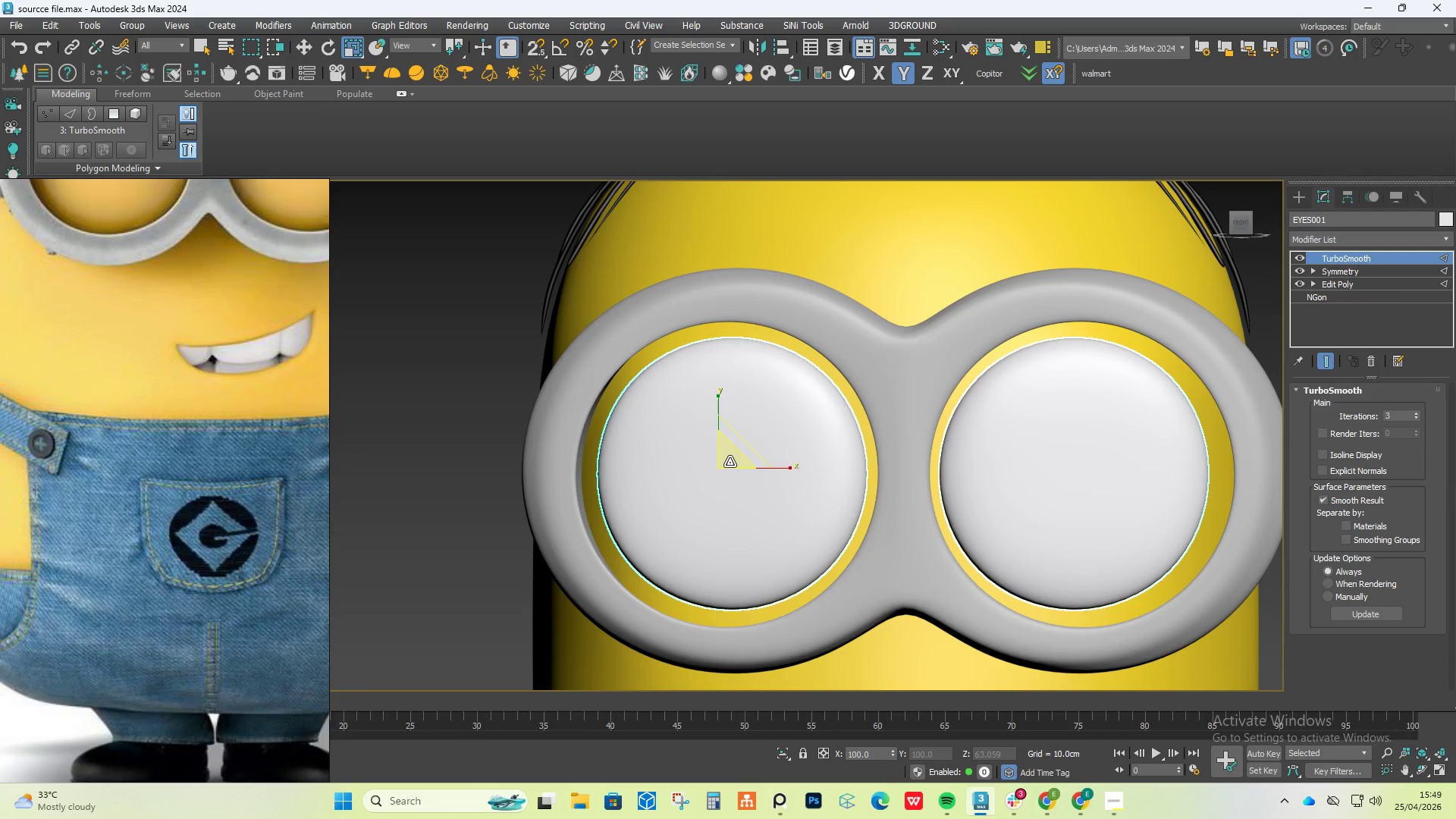 
left_click_drag(start_coordinate=[730, 462], to_coordinate=[730, 448])
 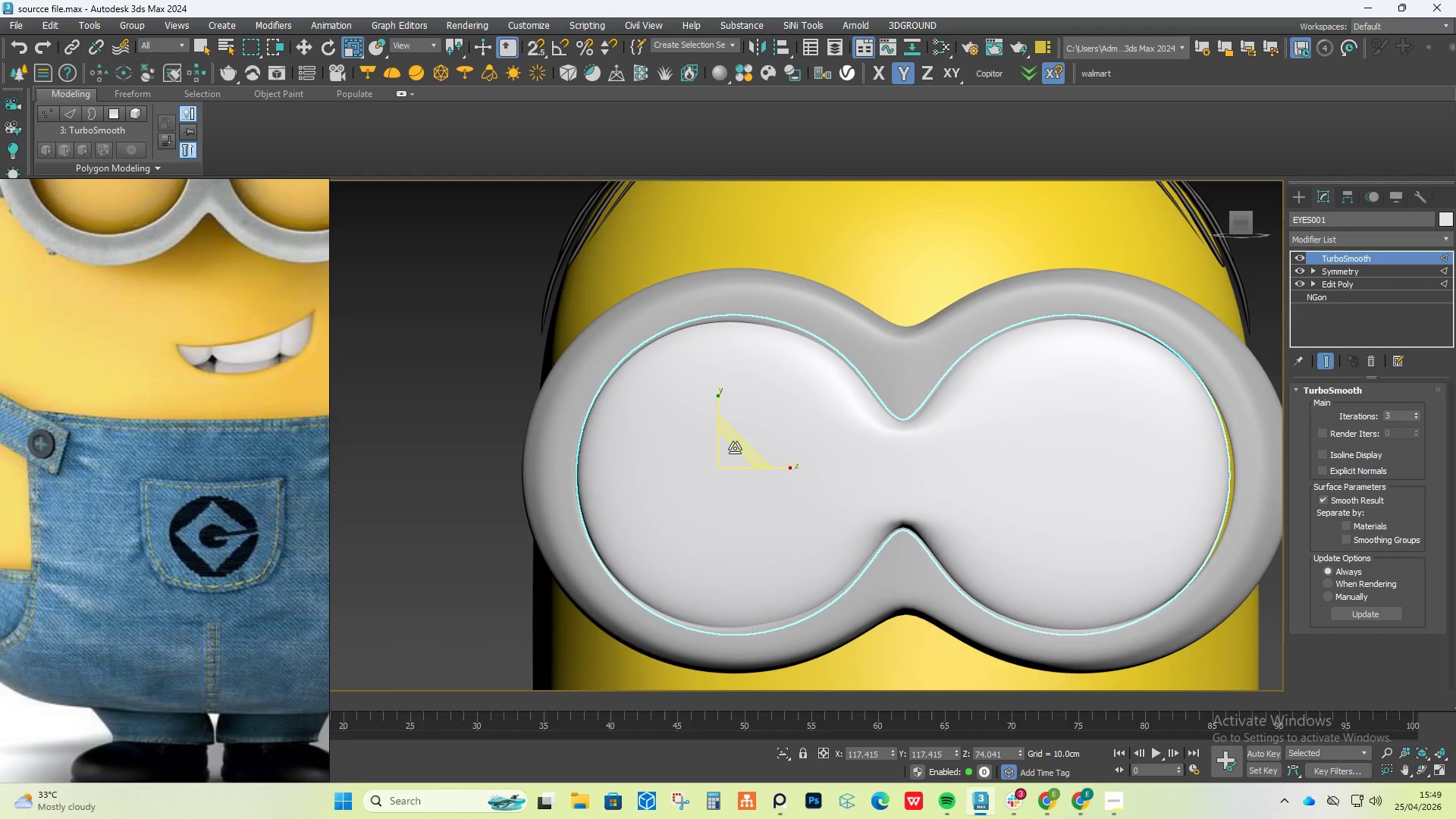 
key(Control+Z)
 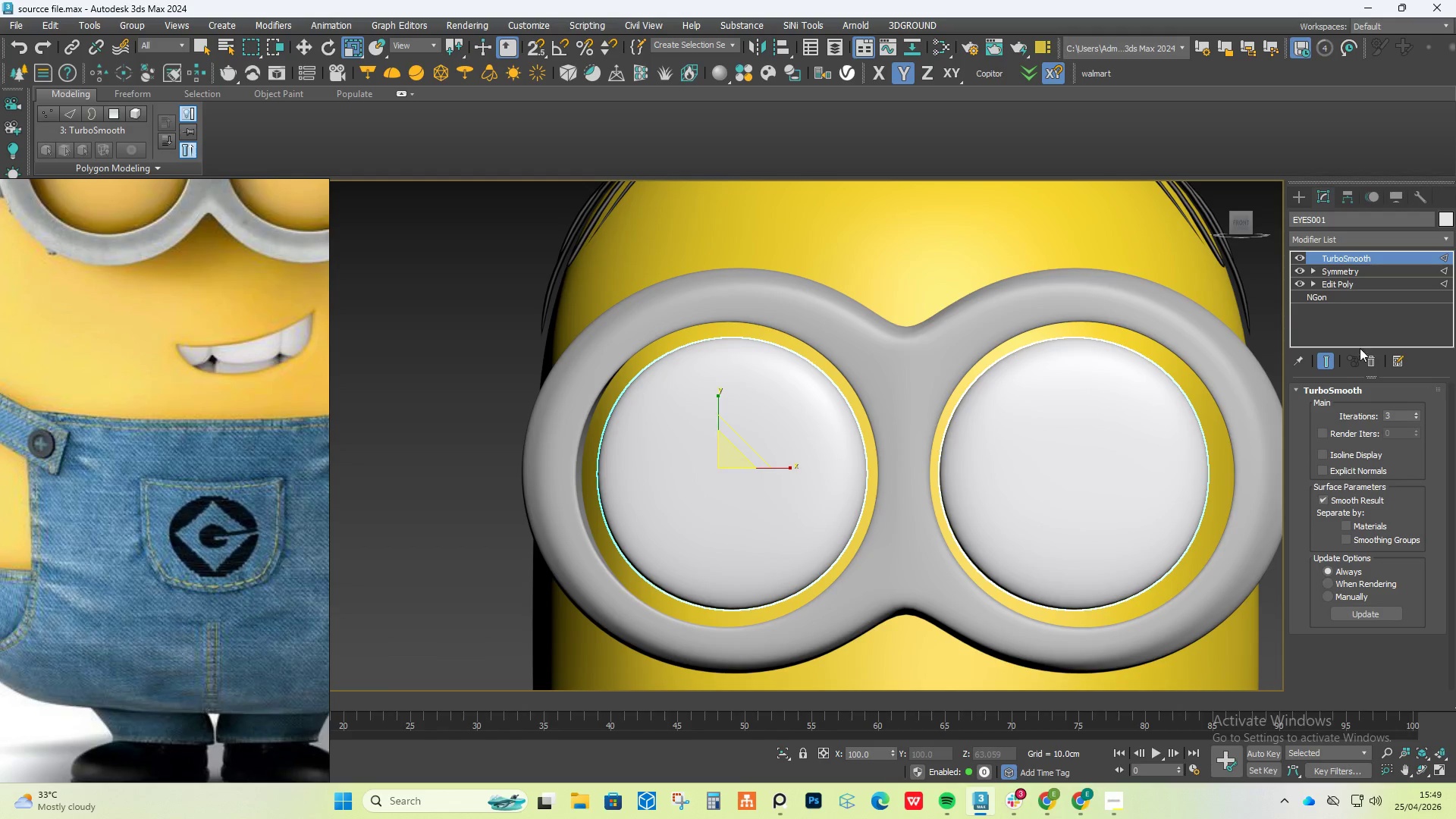 
left_click([1367, 361])
 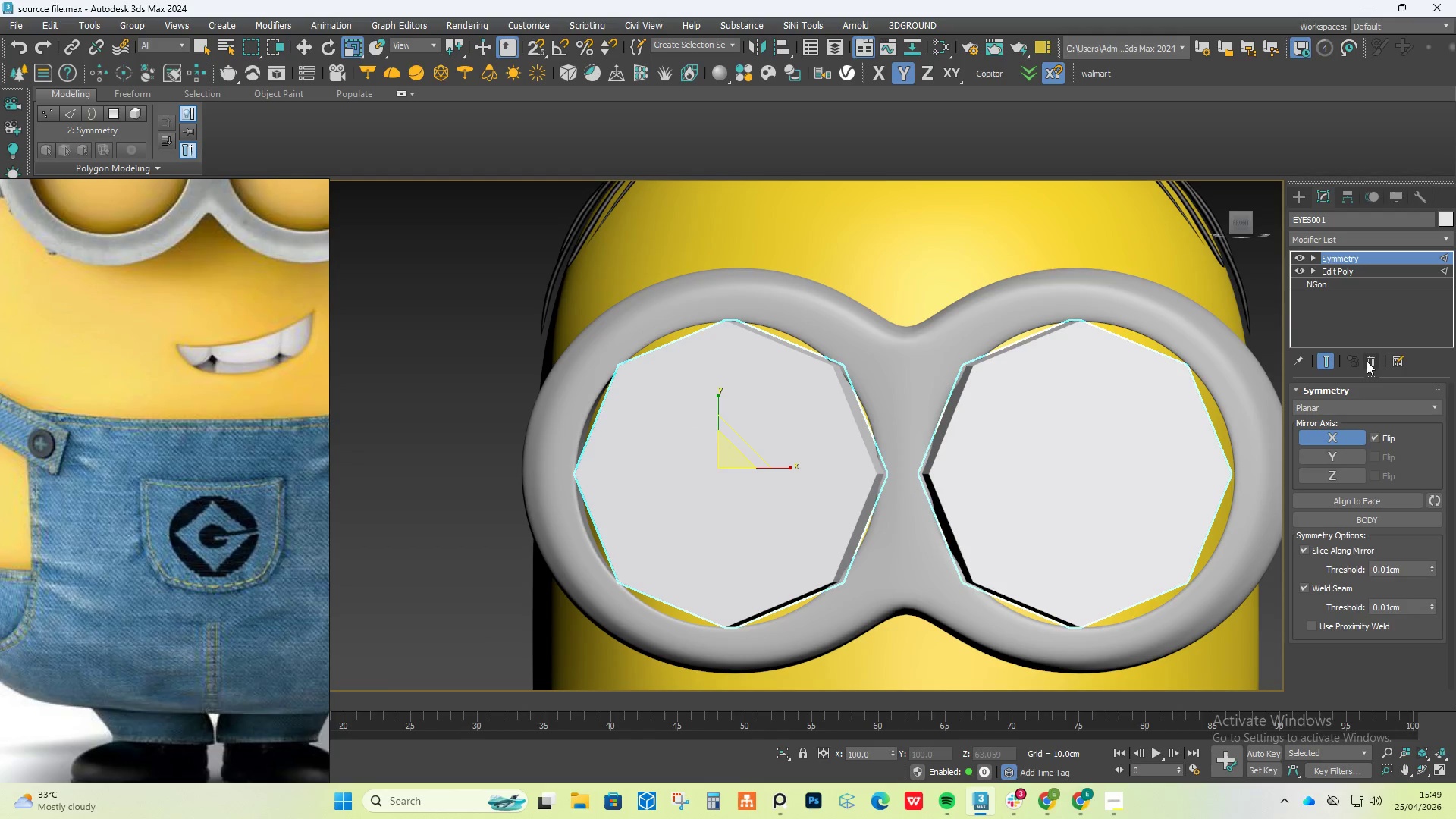 
left_click([1367, 361])
 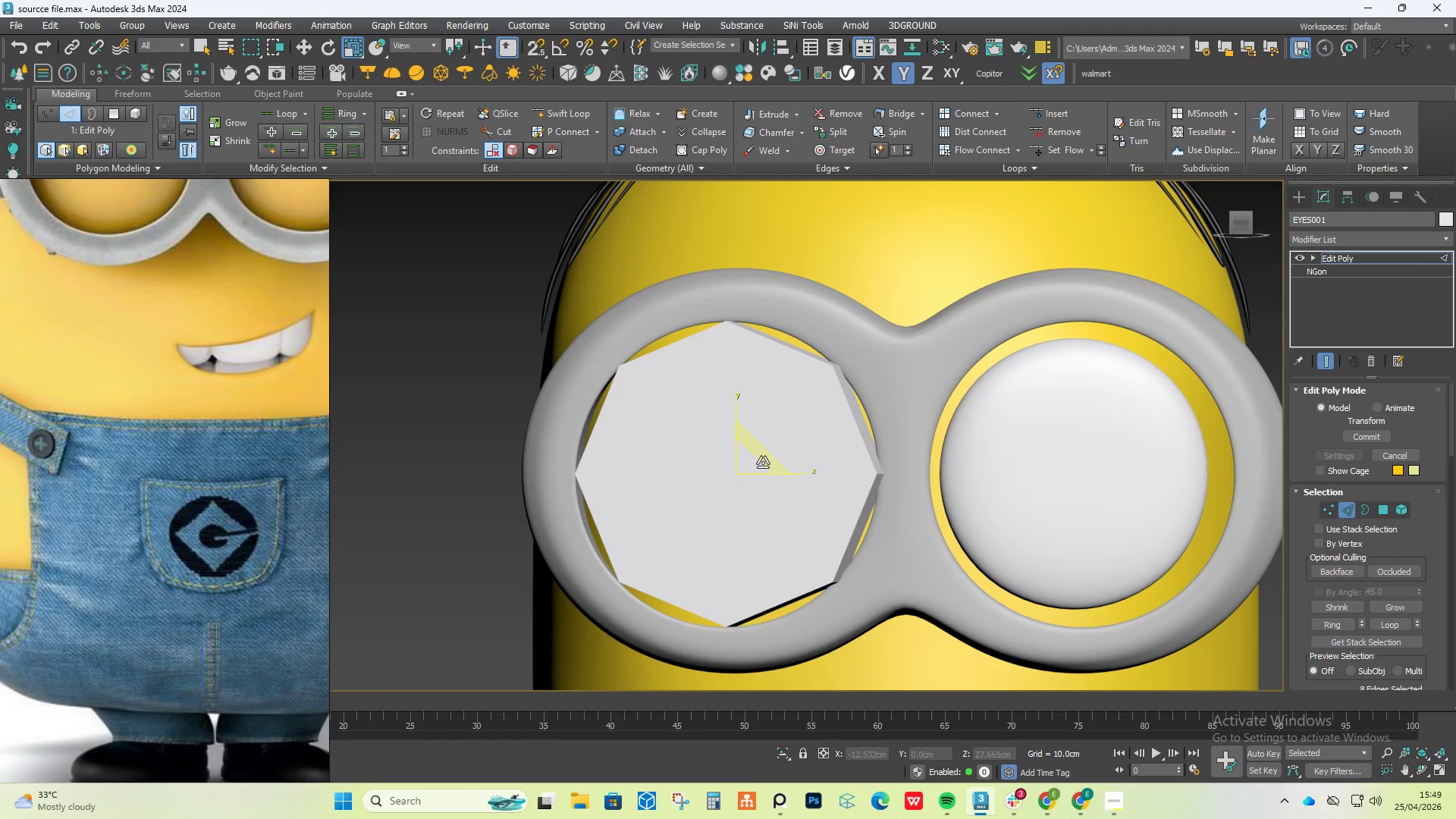 
left_click_drag(start_coordinate=[750, 465], to_coordinate=[755, 442])
 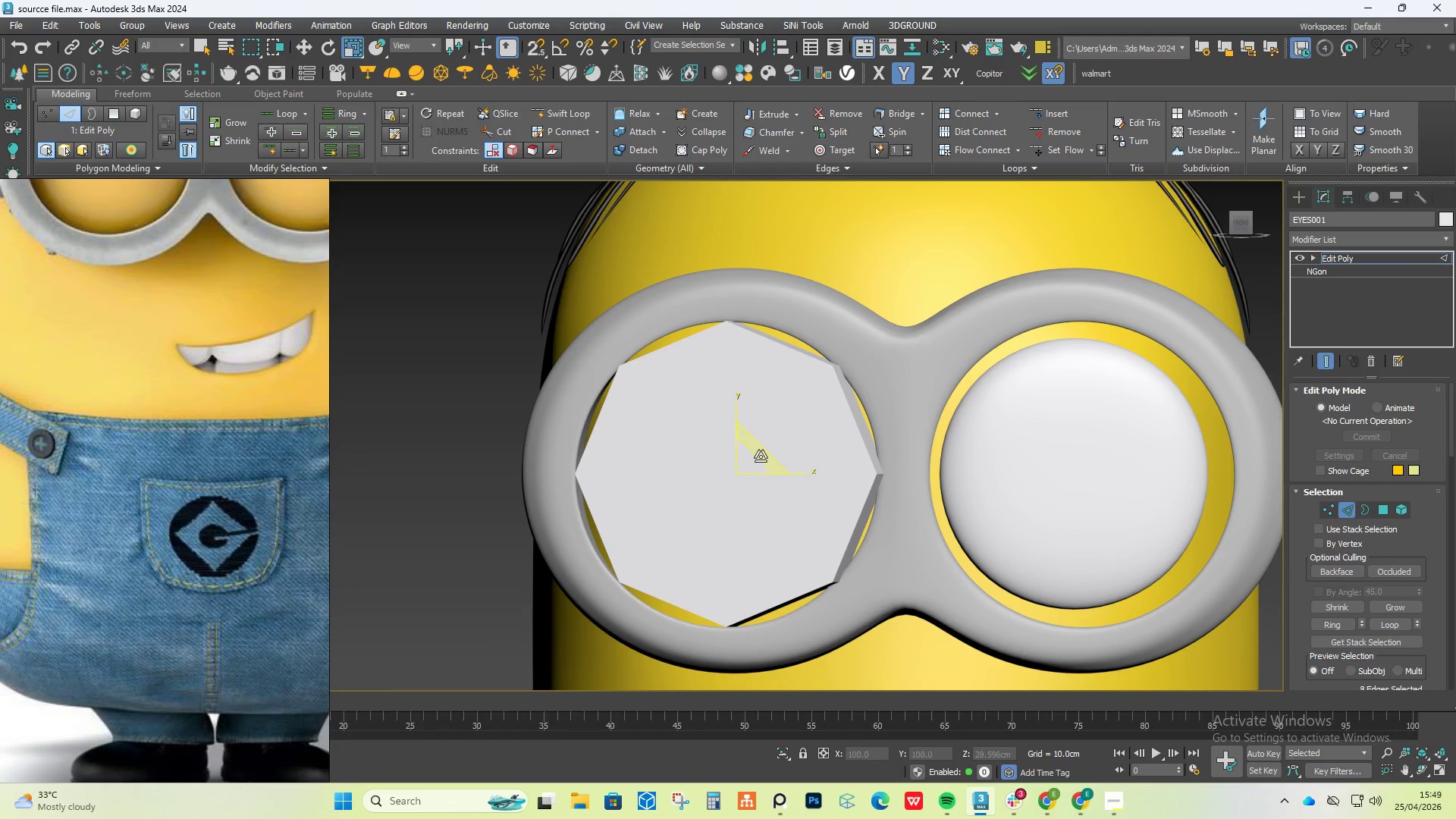 
key(Control+Z)
 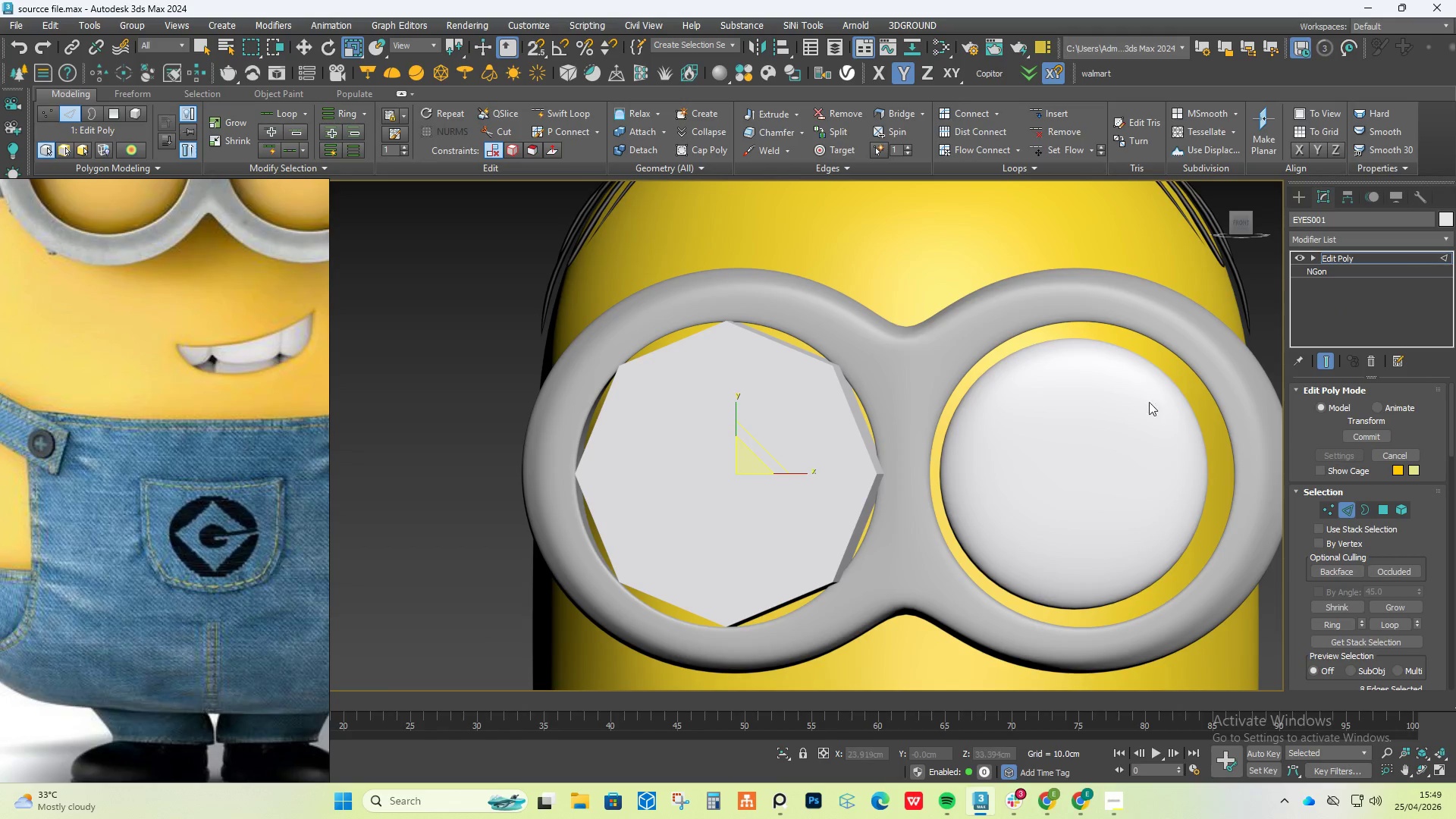 
left_click([1322, 360])
 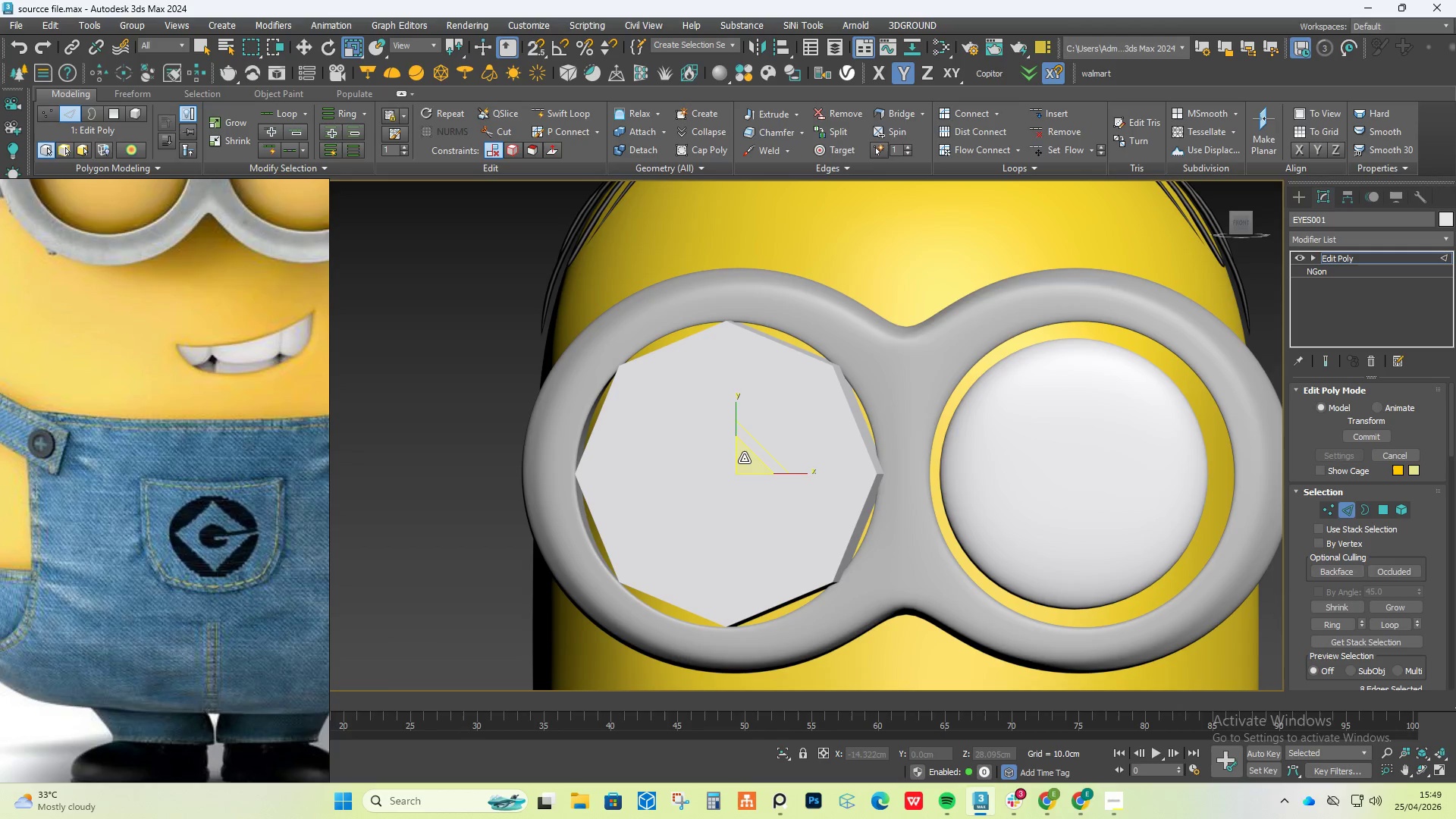 
left_click_drag(start_coordinate=[744, 458], to_coordinate=[746, 447])
 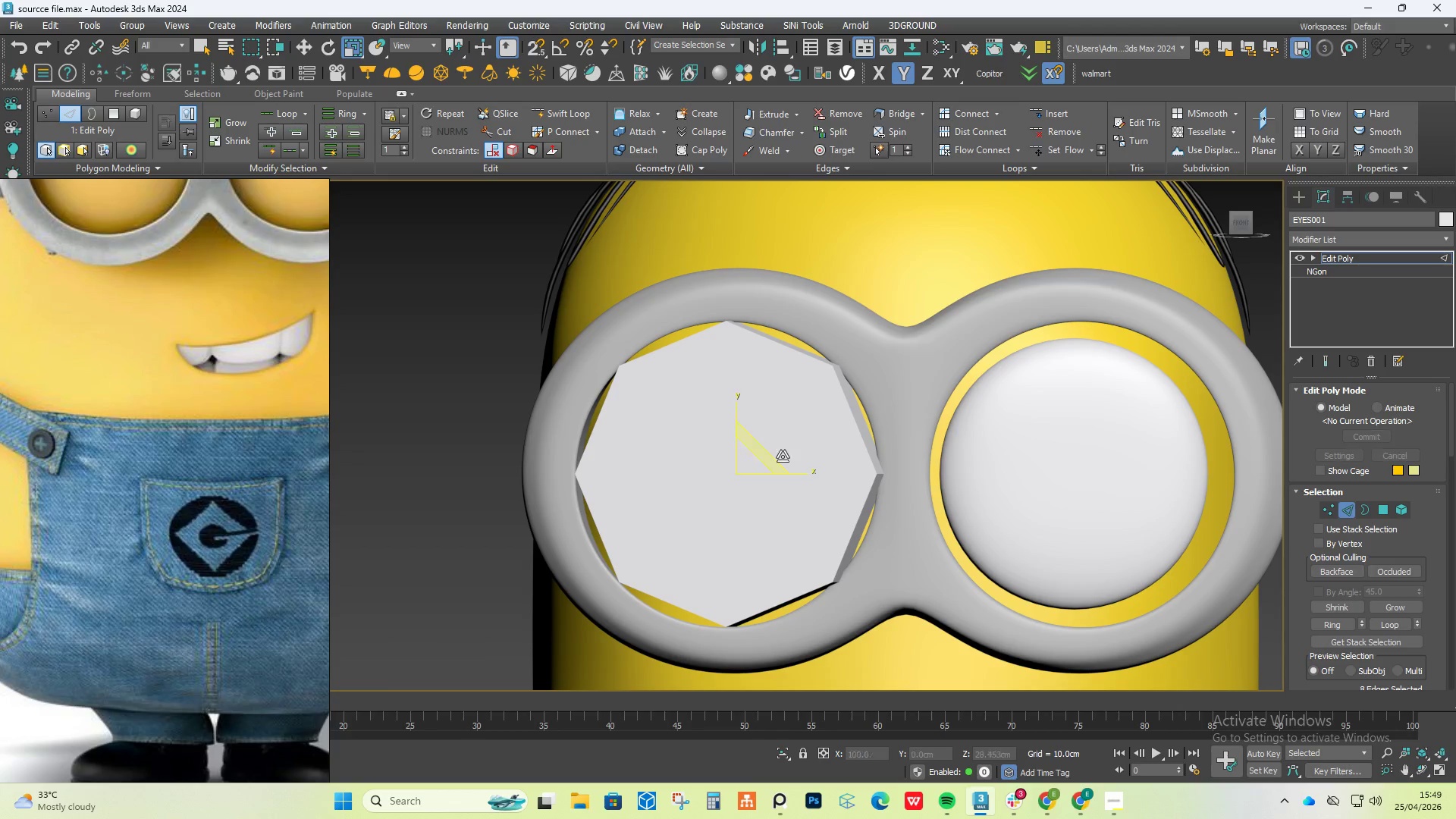 
key(Control+ControlLeft)
 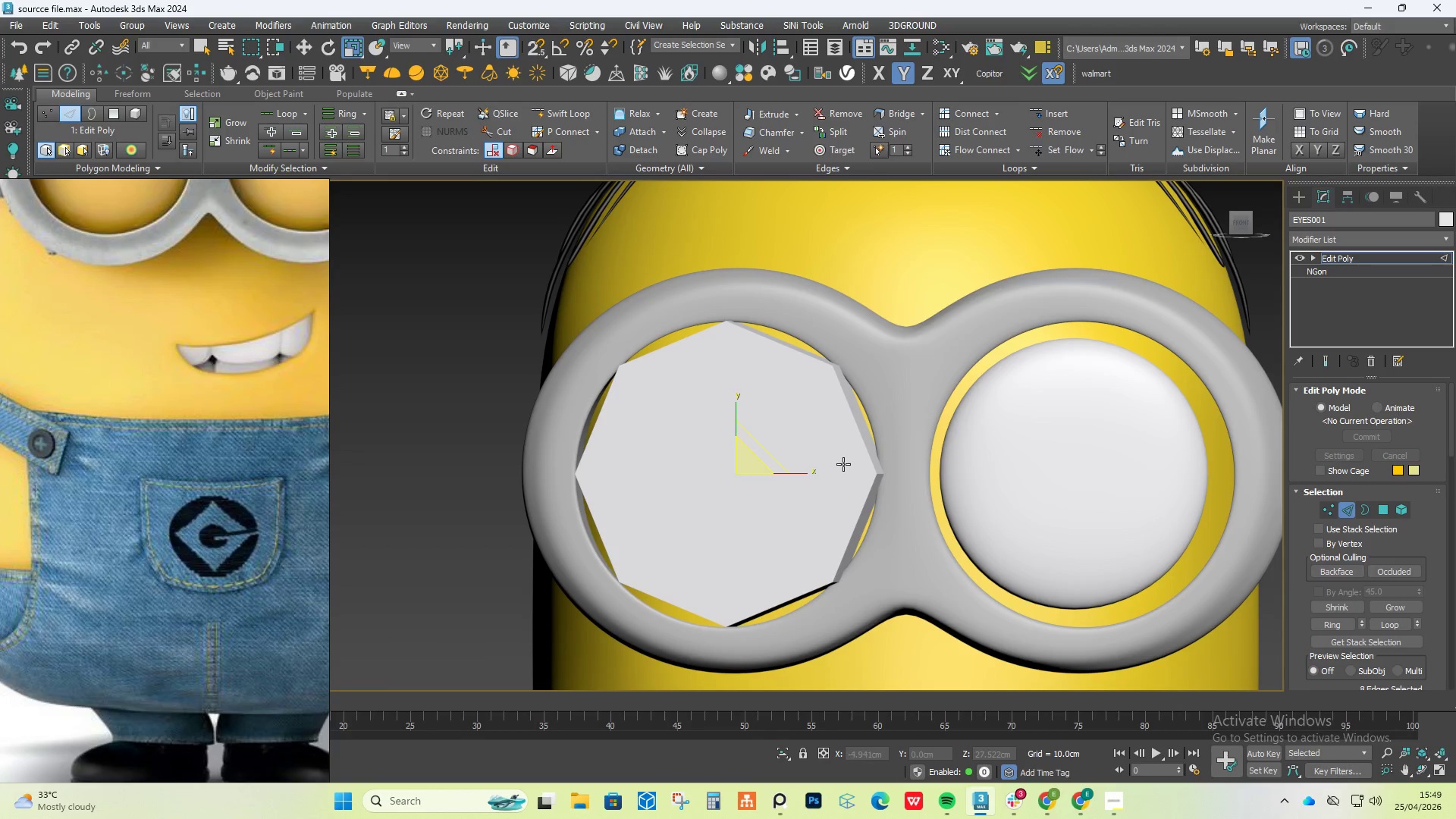 
key(Control+Z)
 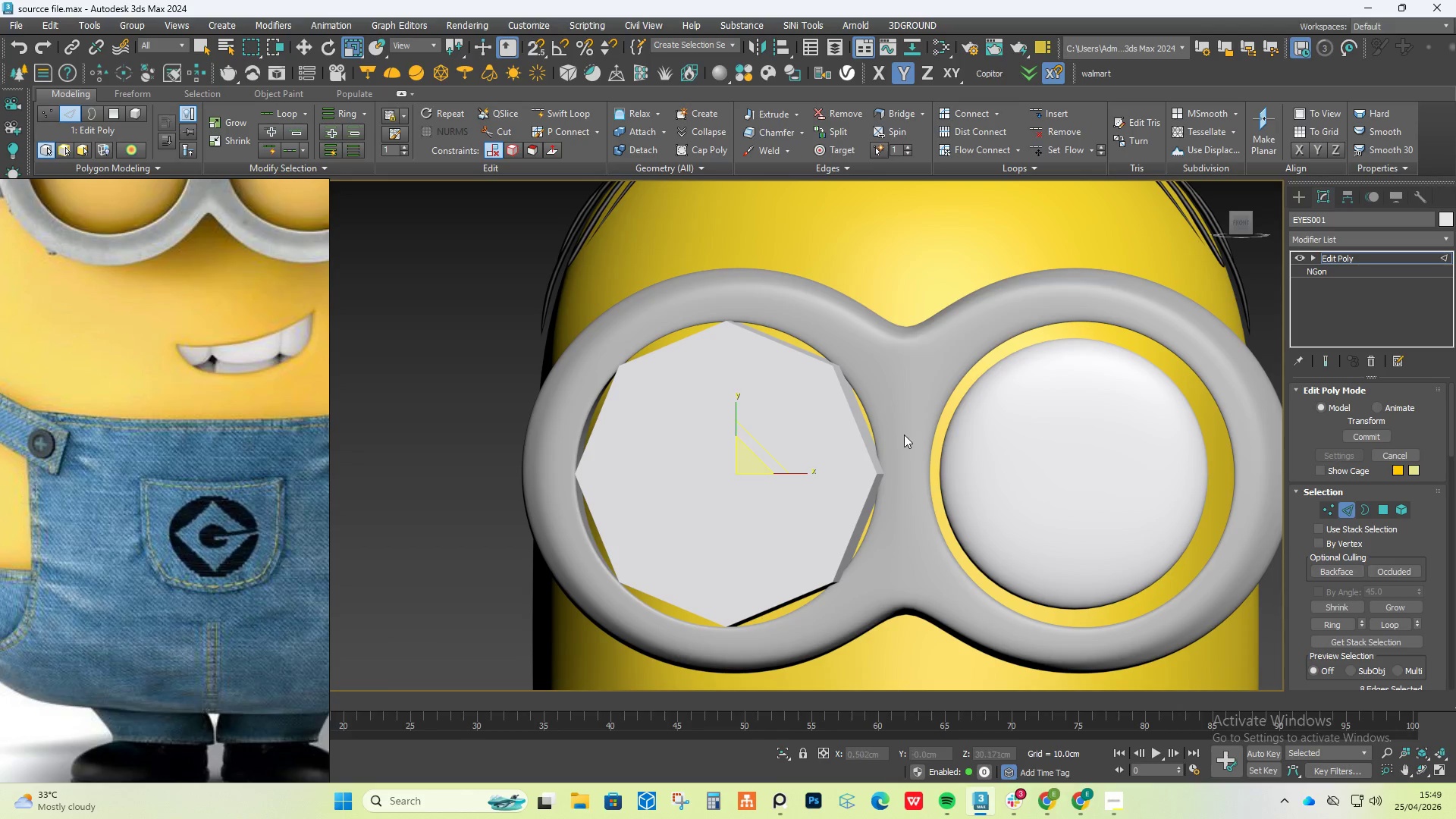 
hold_key(key=AltLeft, duration=0.75)
 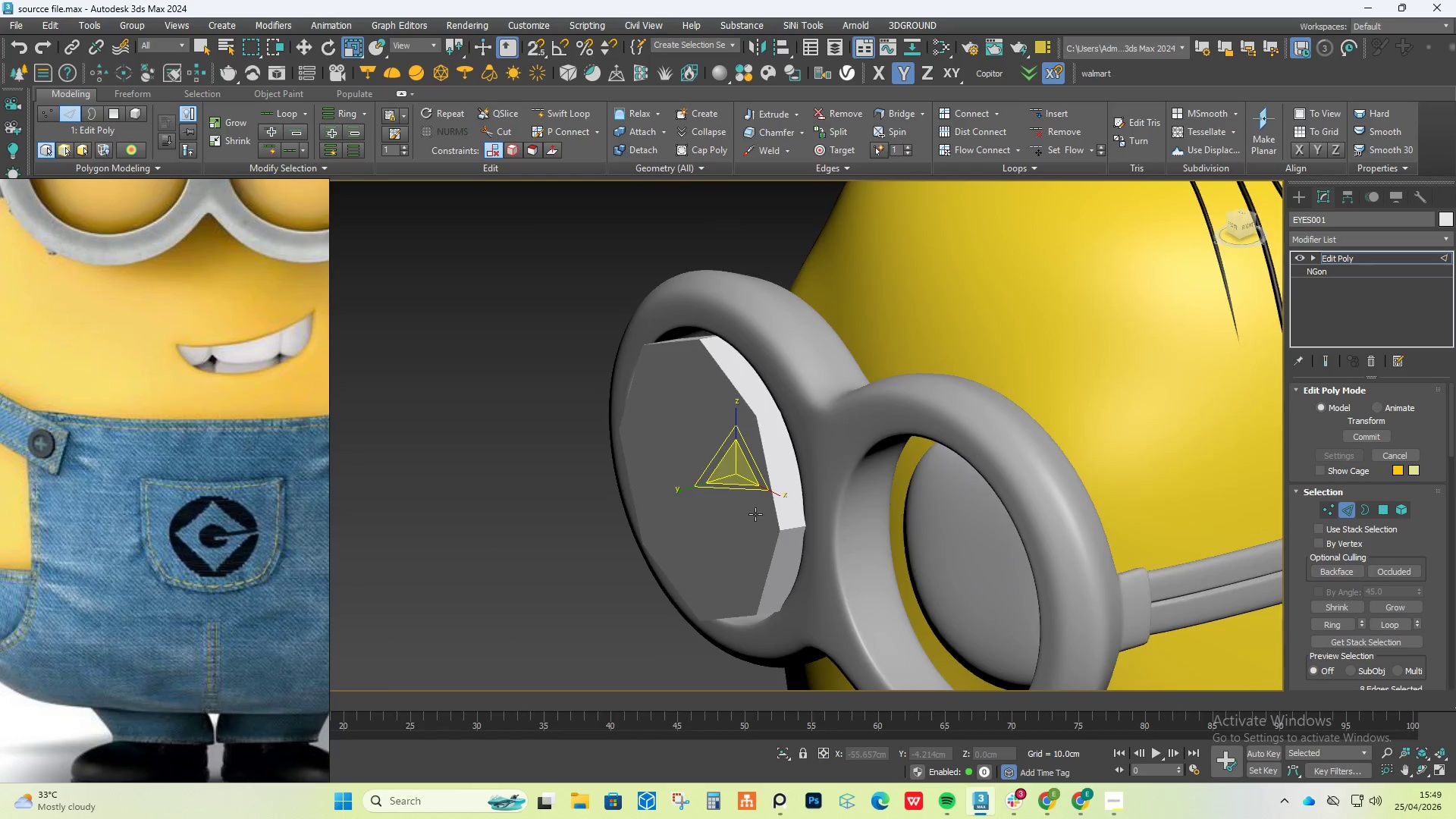 
left_click([755, 514])
 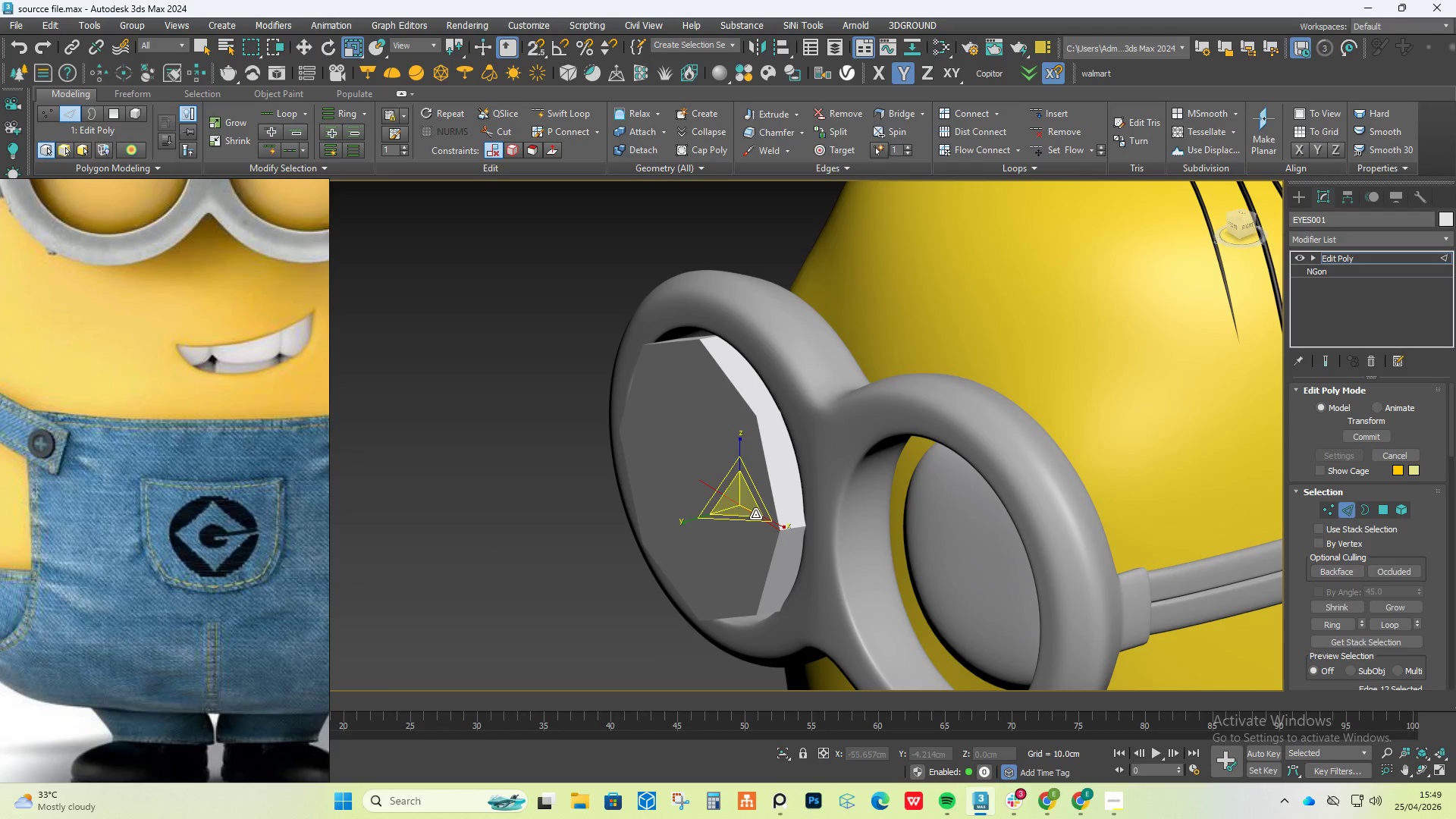 
key(F4)
 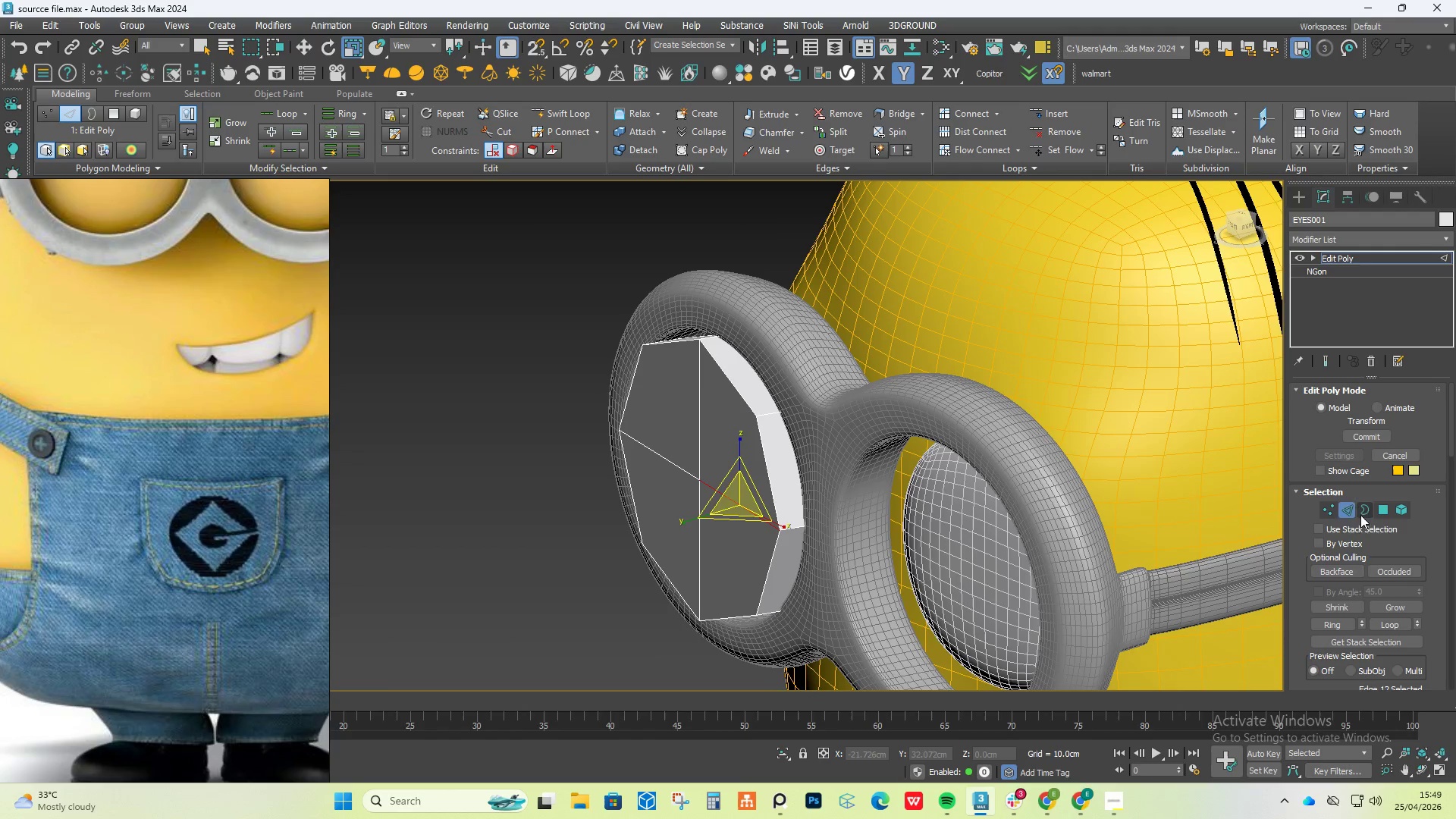 
left_click([1346, 515])
 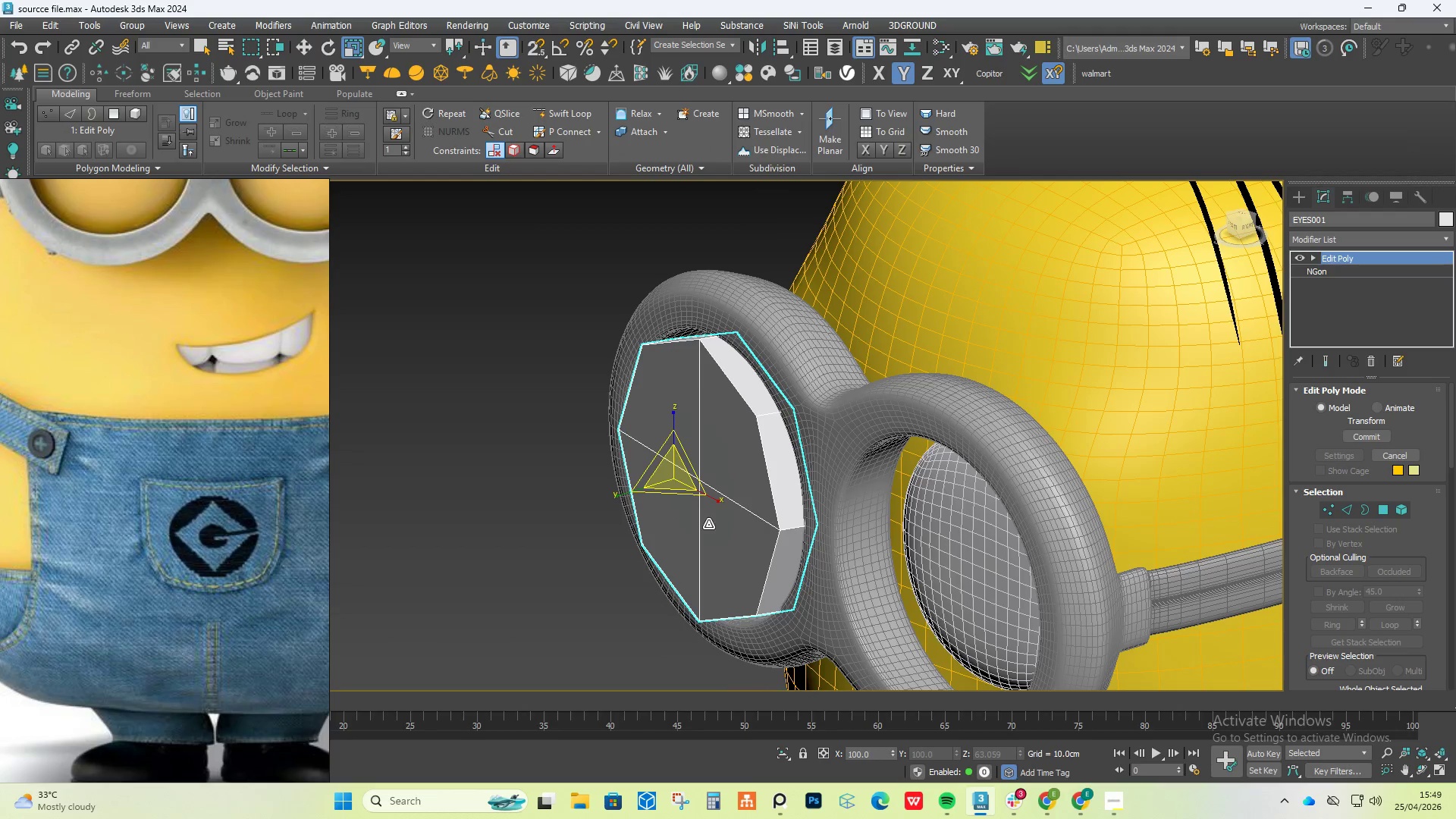 
hold_key(key=AltLeft, duration=3.11)
 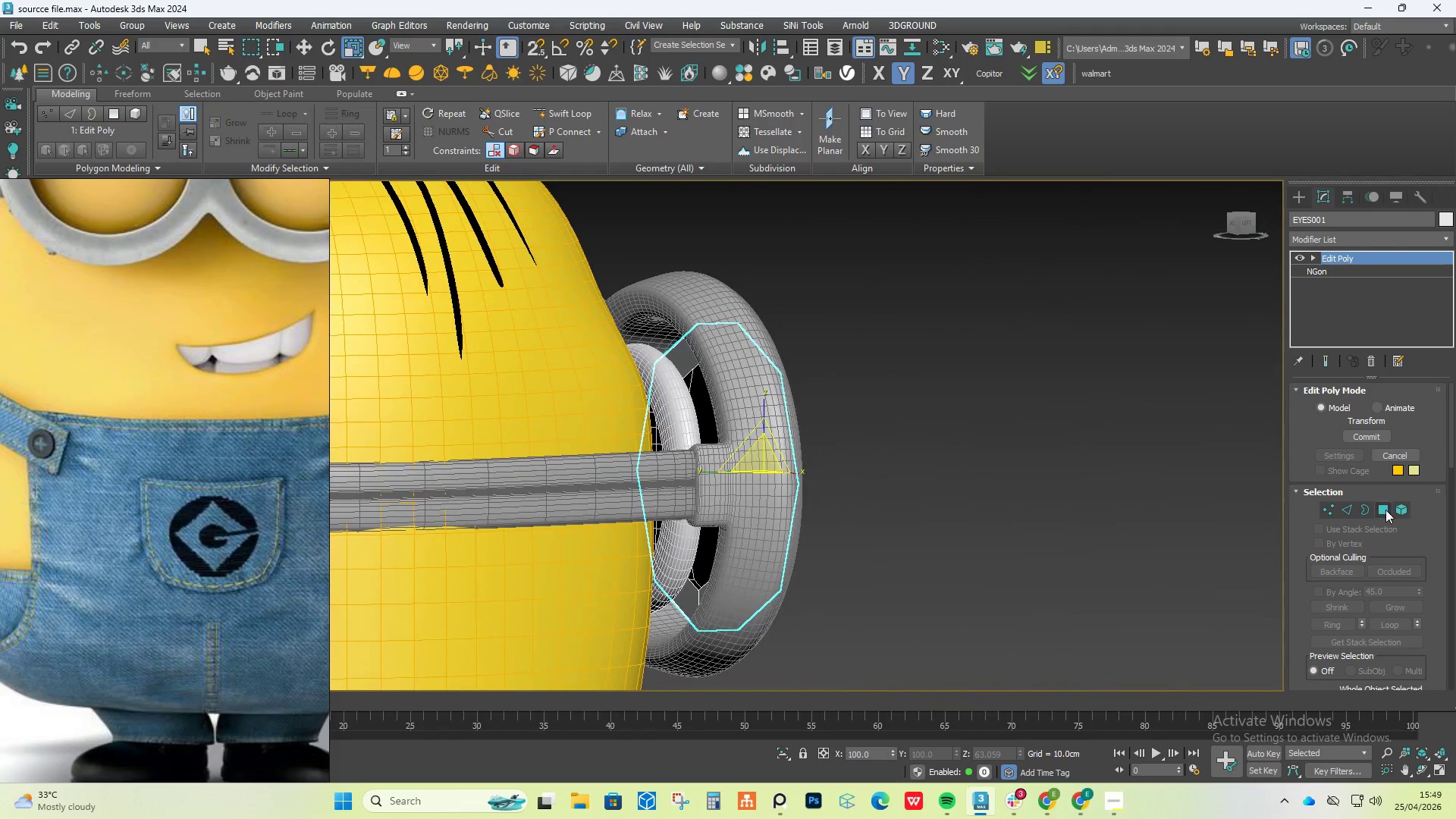 
left_click([1385, 510])
 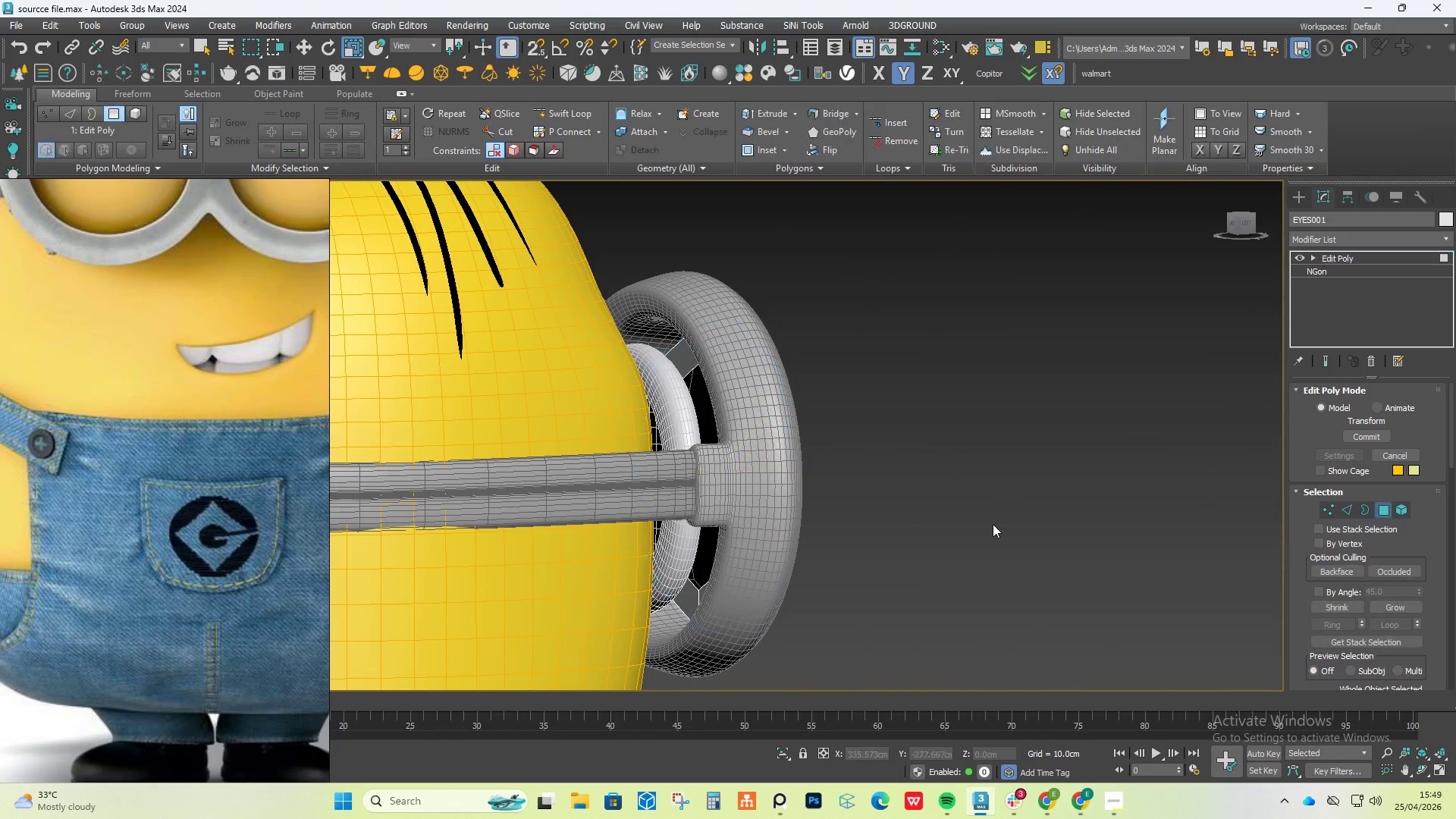 
hold_key(key=AltLeft, duration=0.59)
 